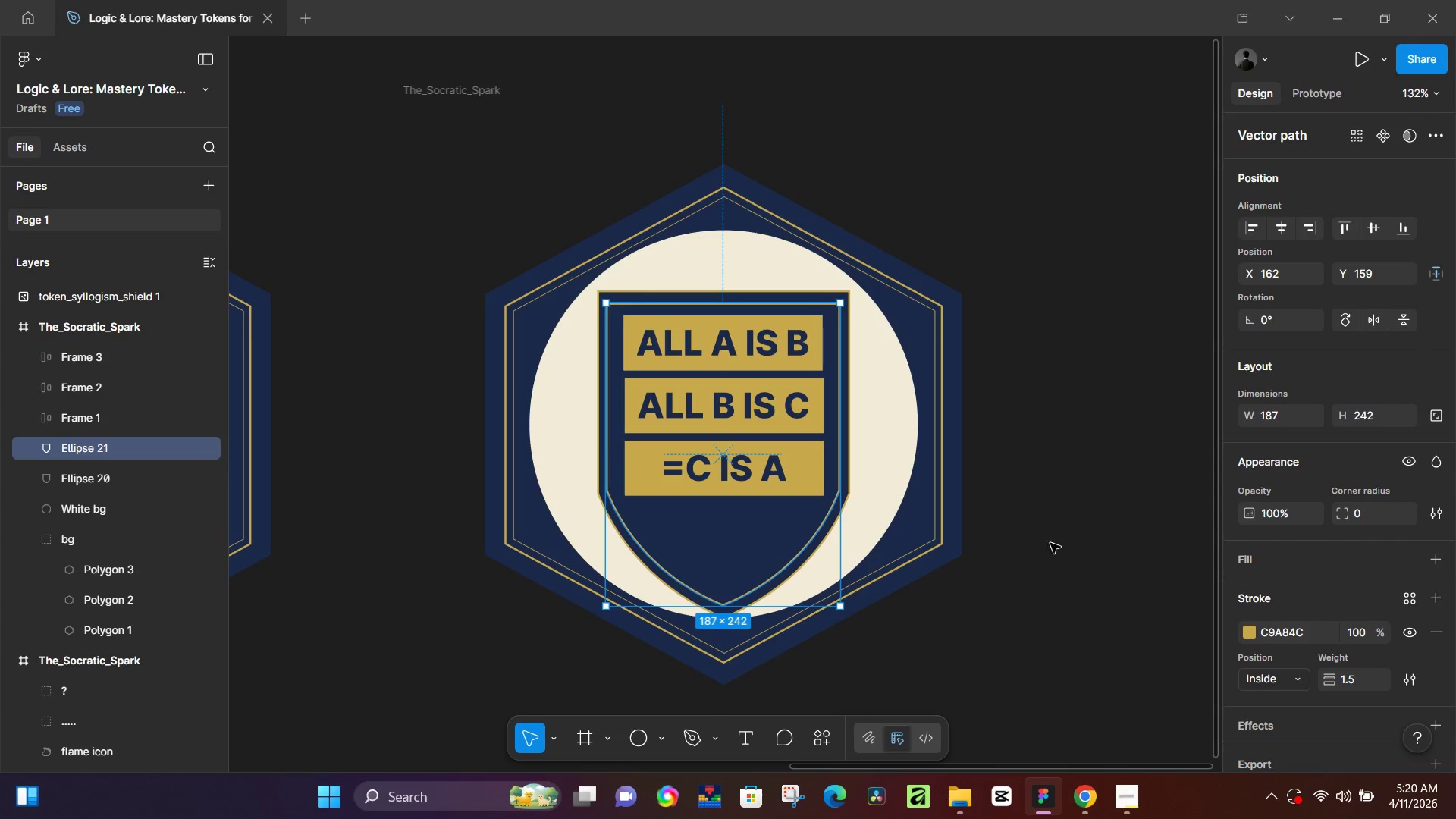 
left_click([1088, 542])
 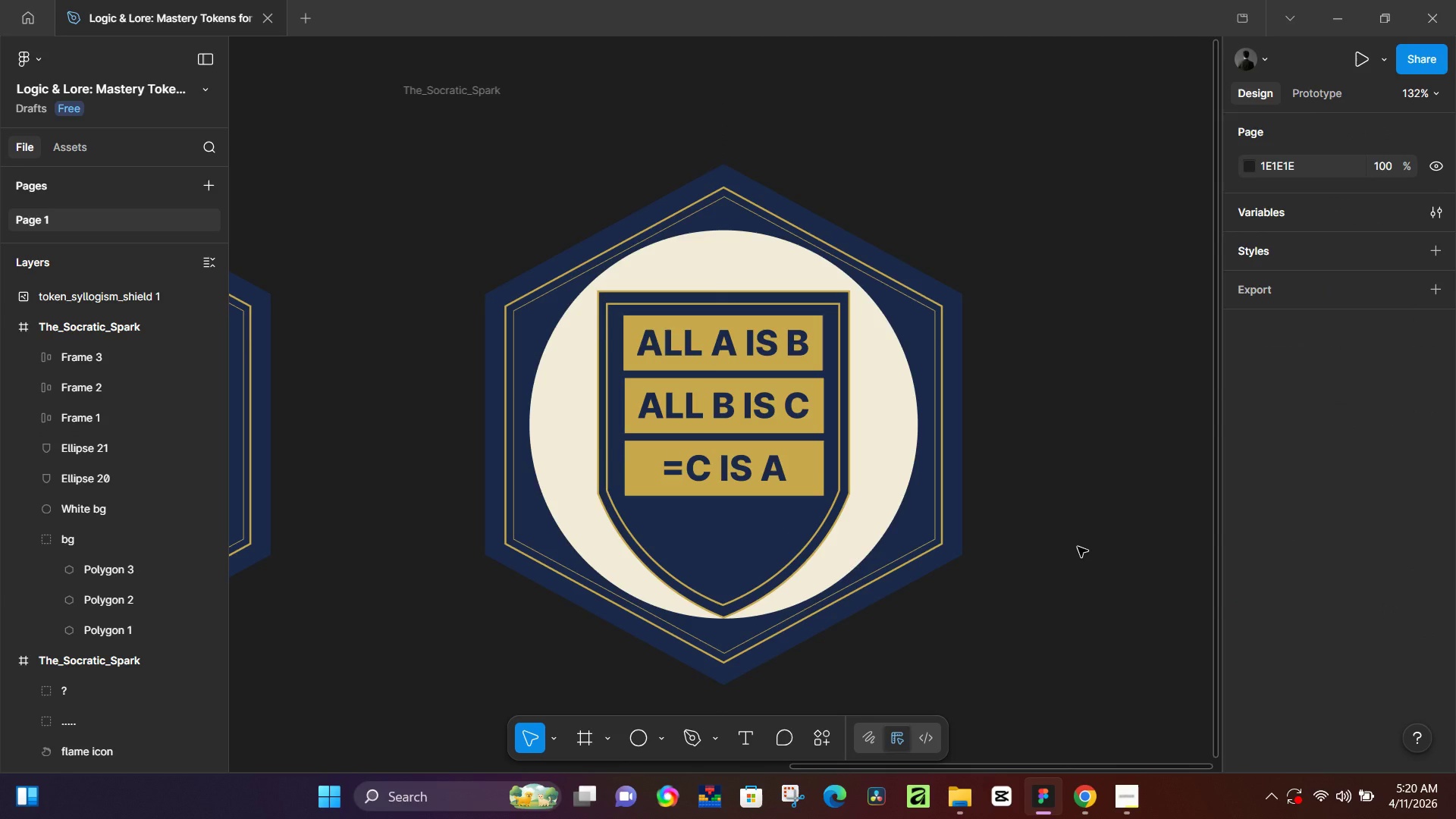 
wait(11.92)
 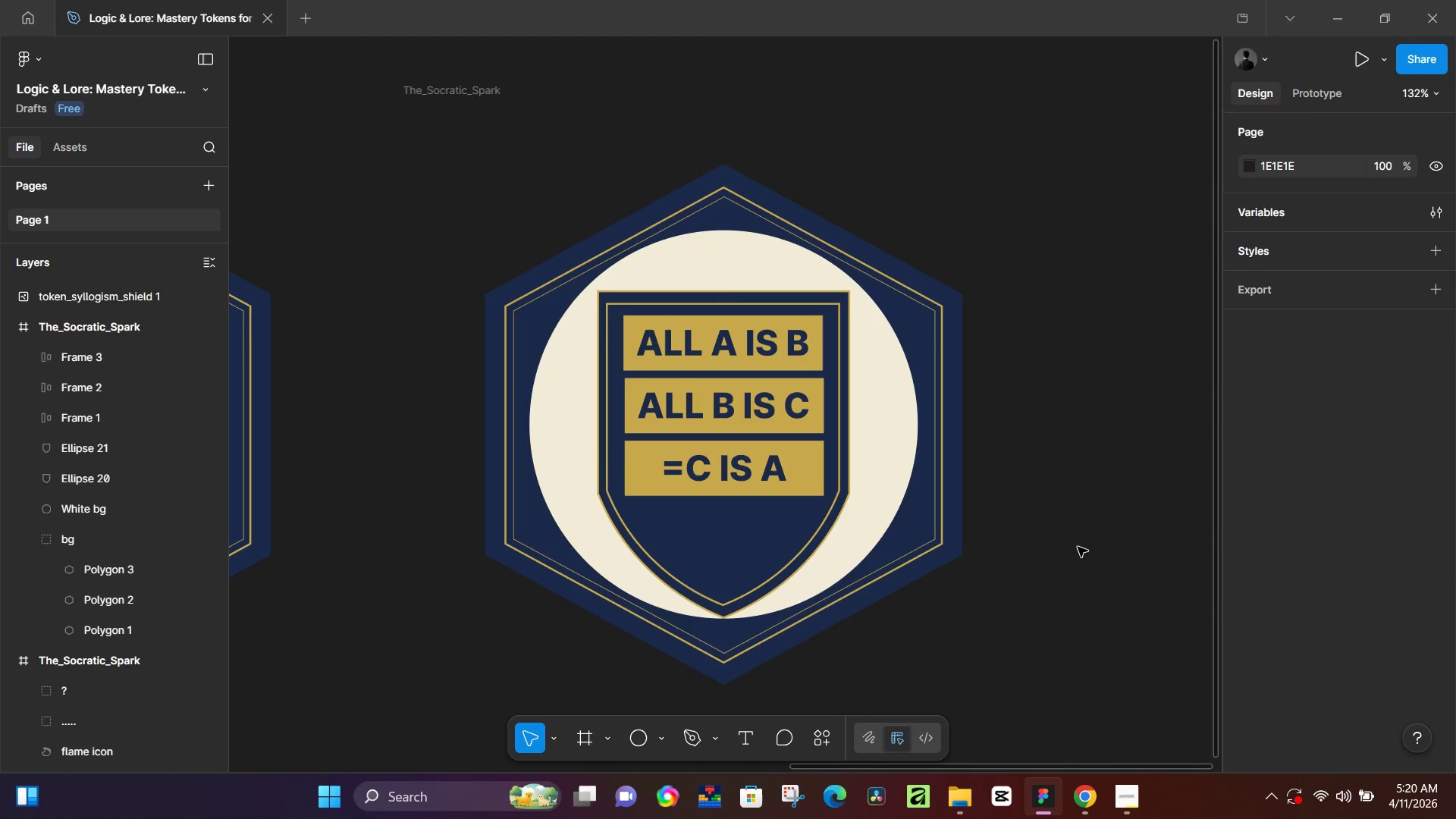 
key(R)
 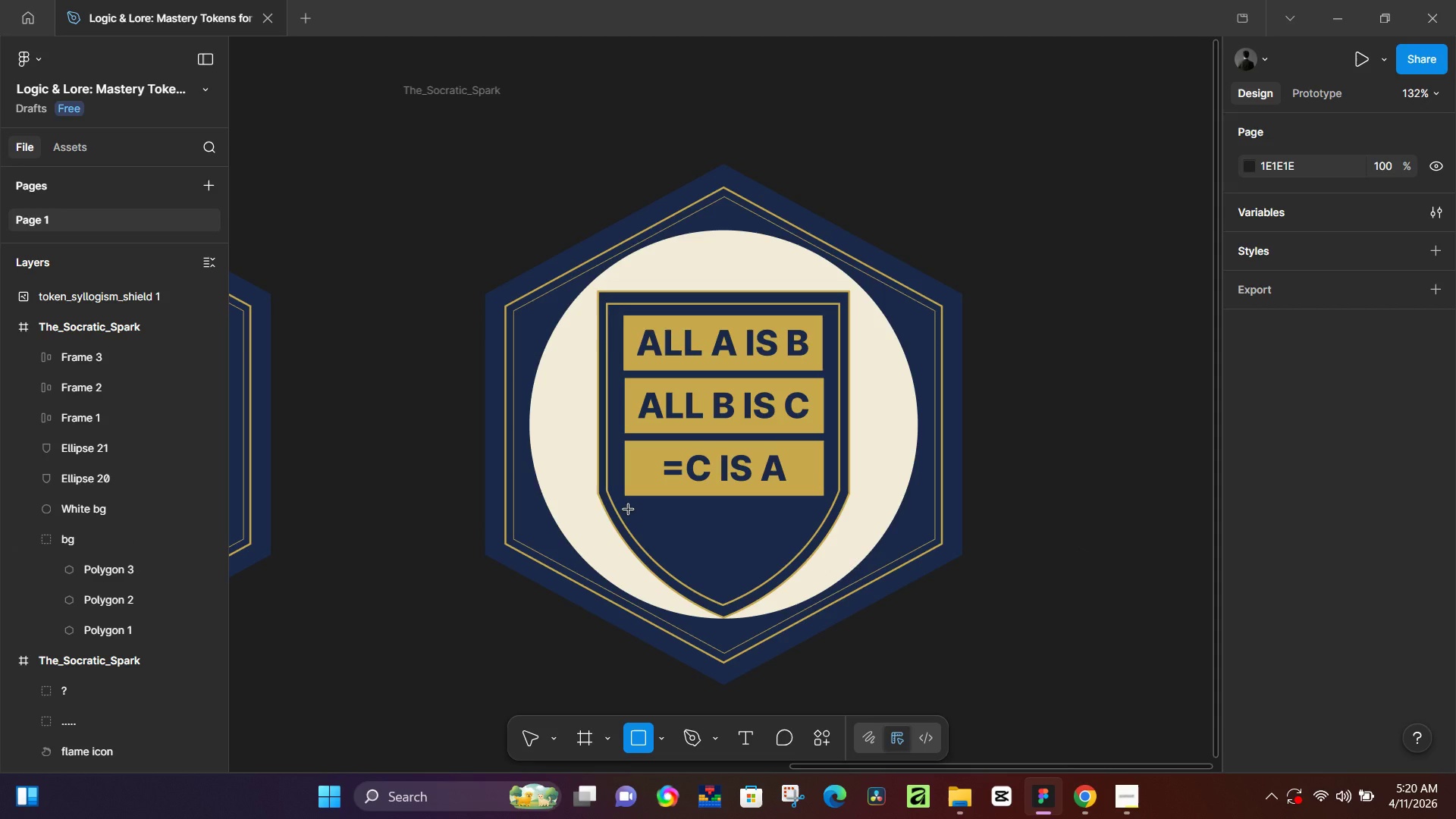 
left_click_drag(start_coordinate=[629, 510], to_coordinate=[822, 533])
 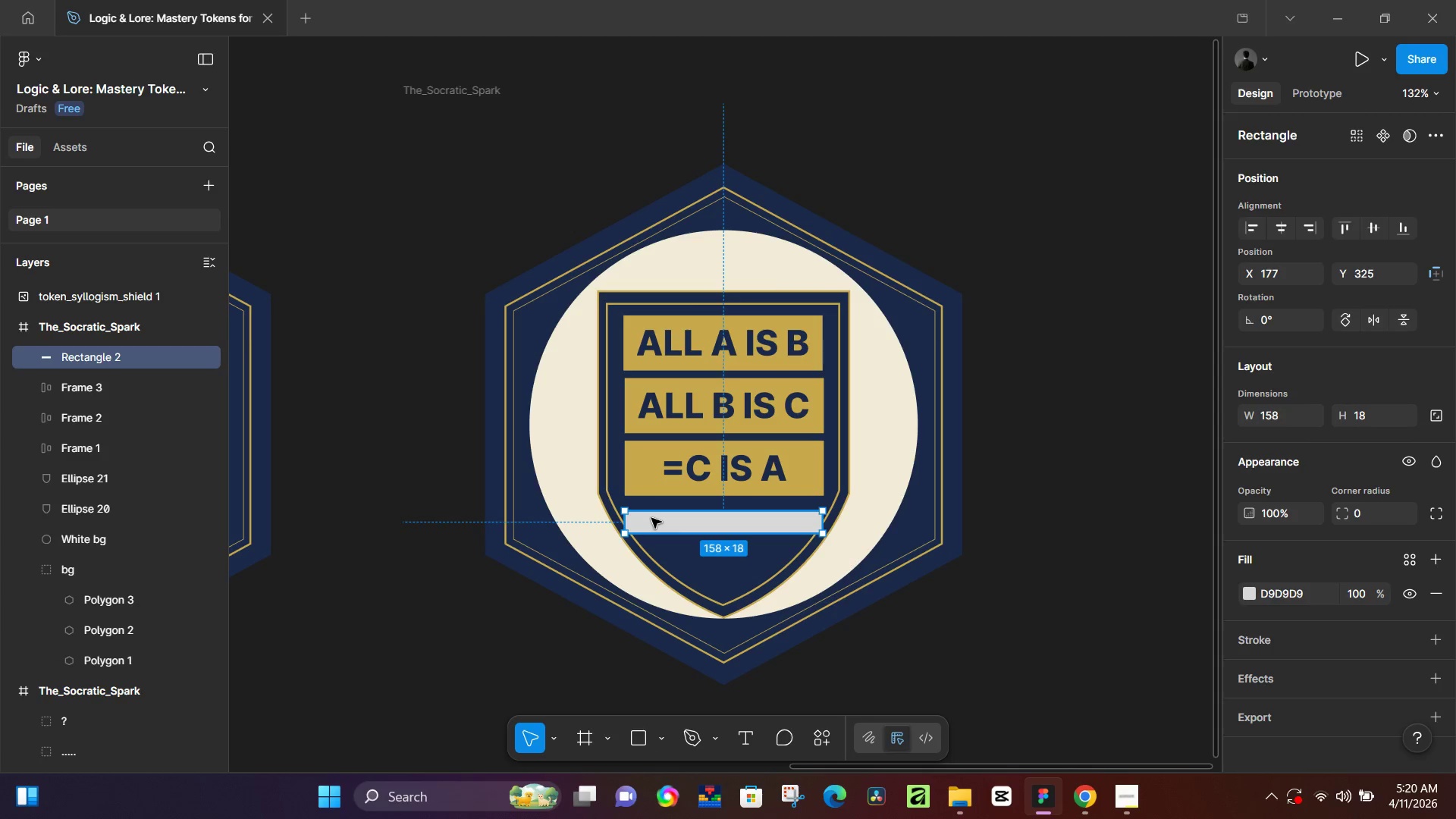 
wait(5.05)
 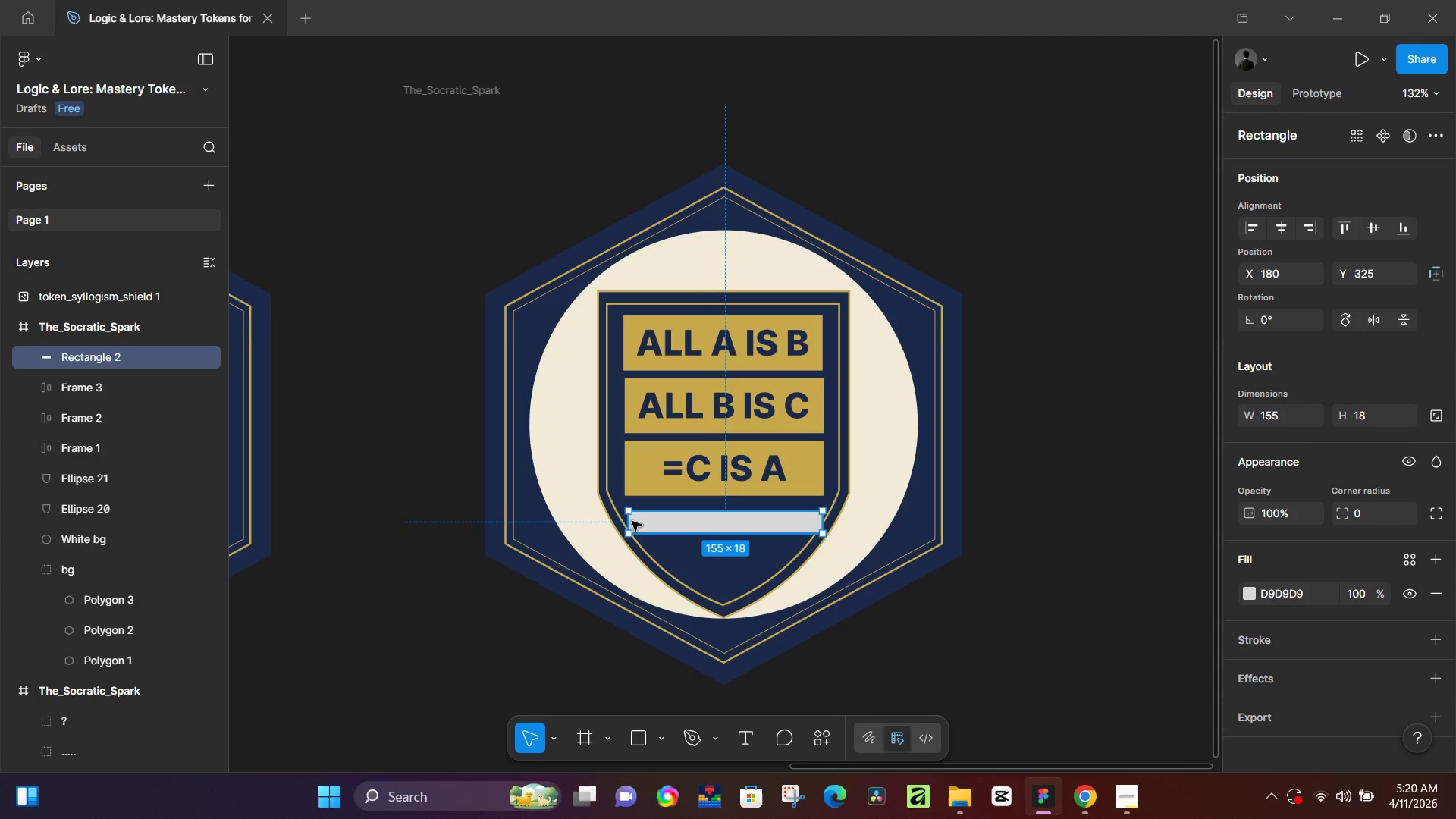 
key(Backspace)
 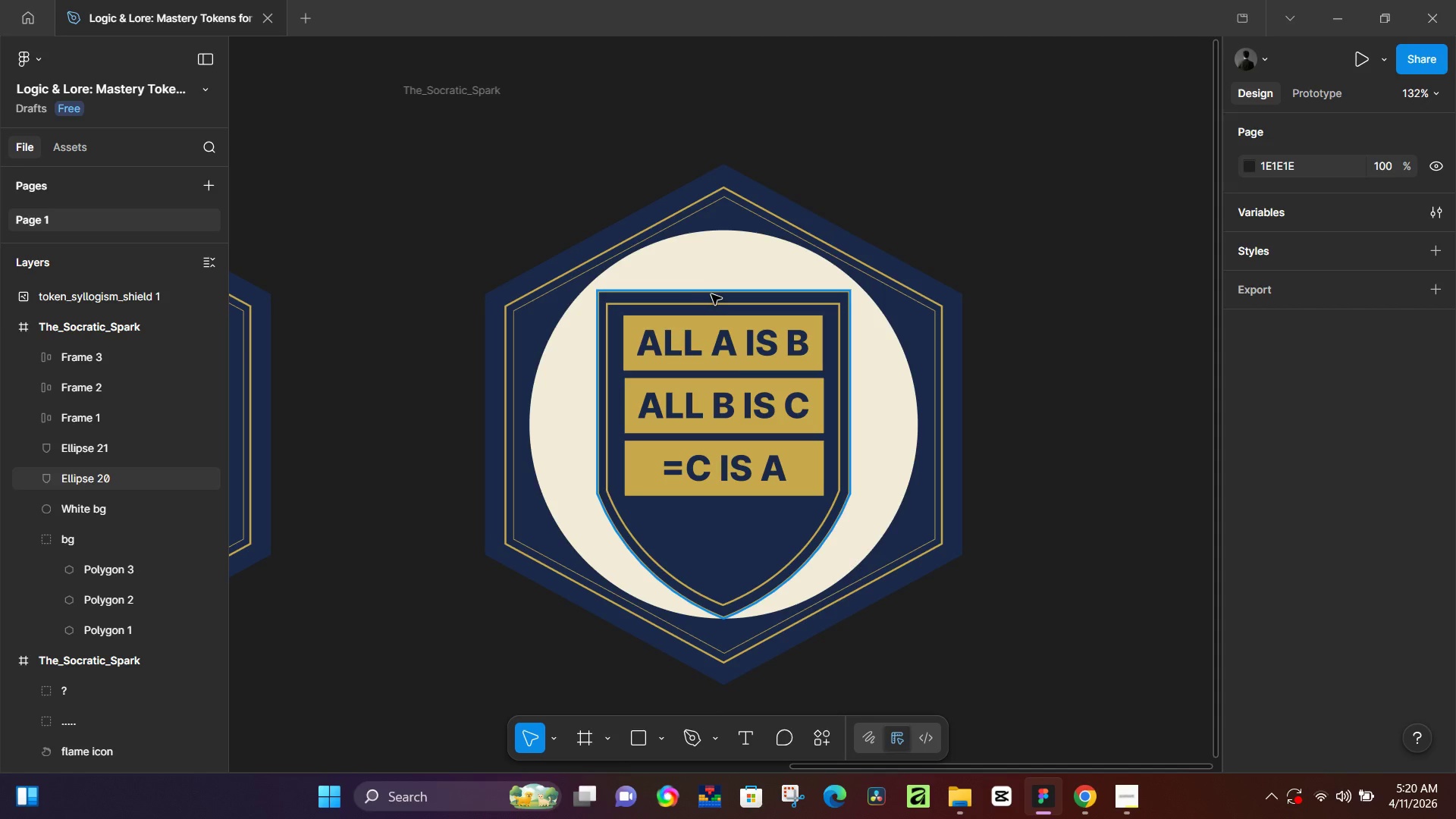 
left_click([717, 306])
 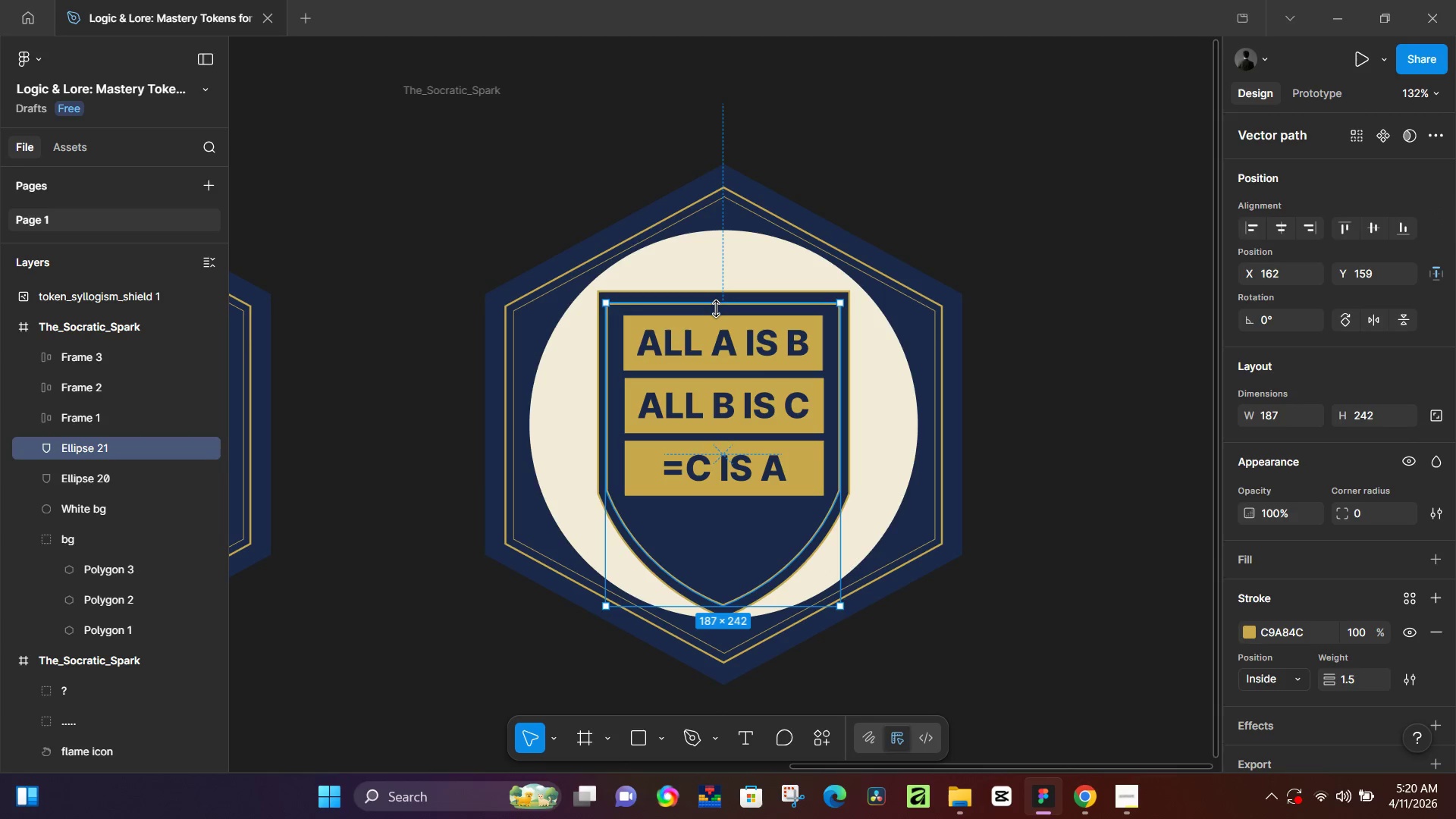 
key(Control+D)
 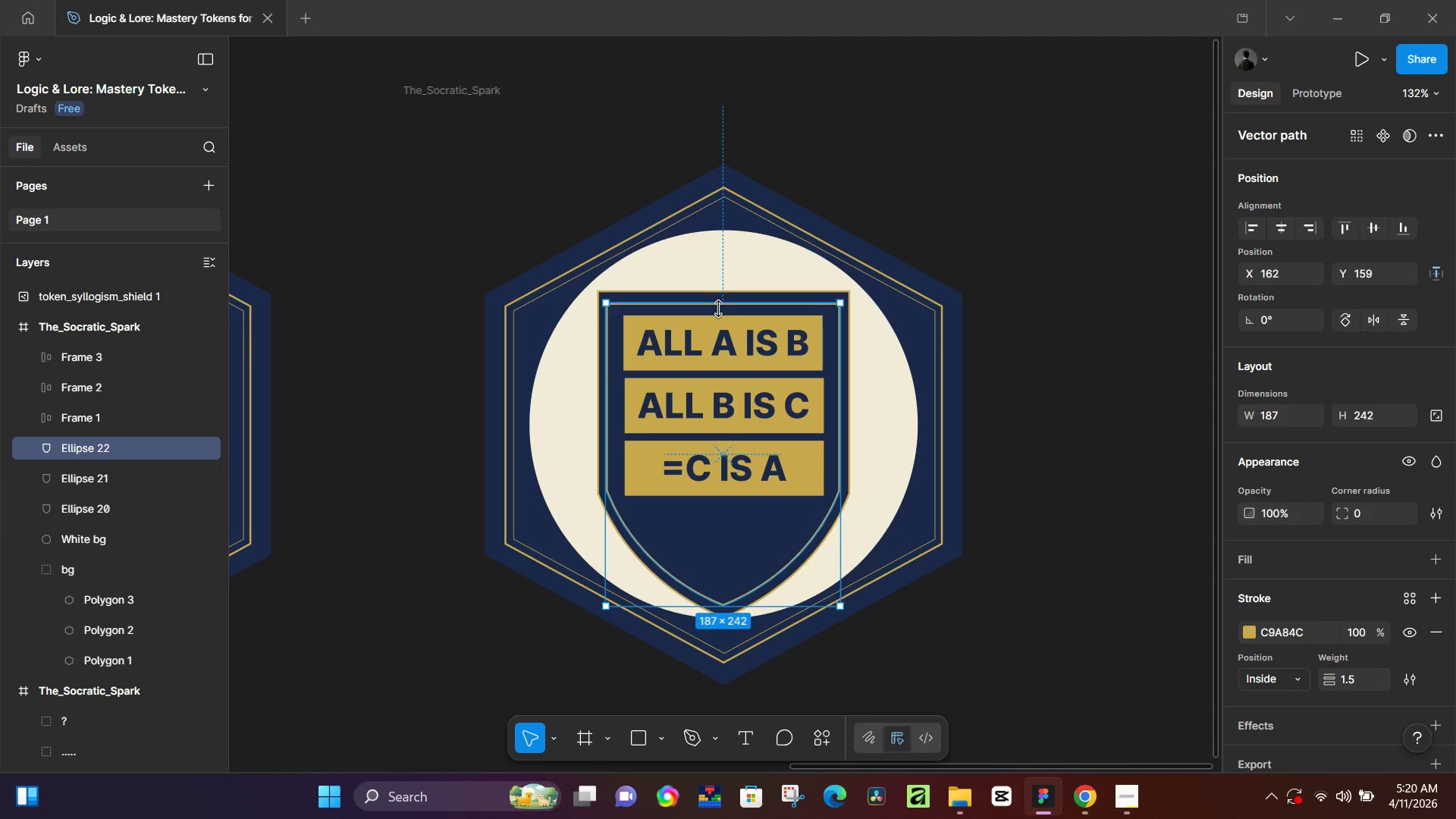 
left_click_drag(start_coordinate=[719, 309], to_coordinate=[734, 302])
 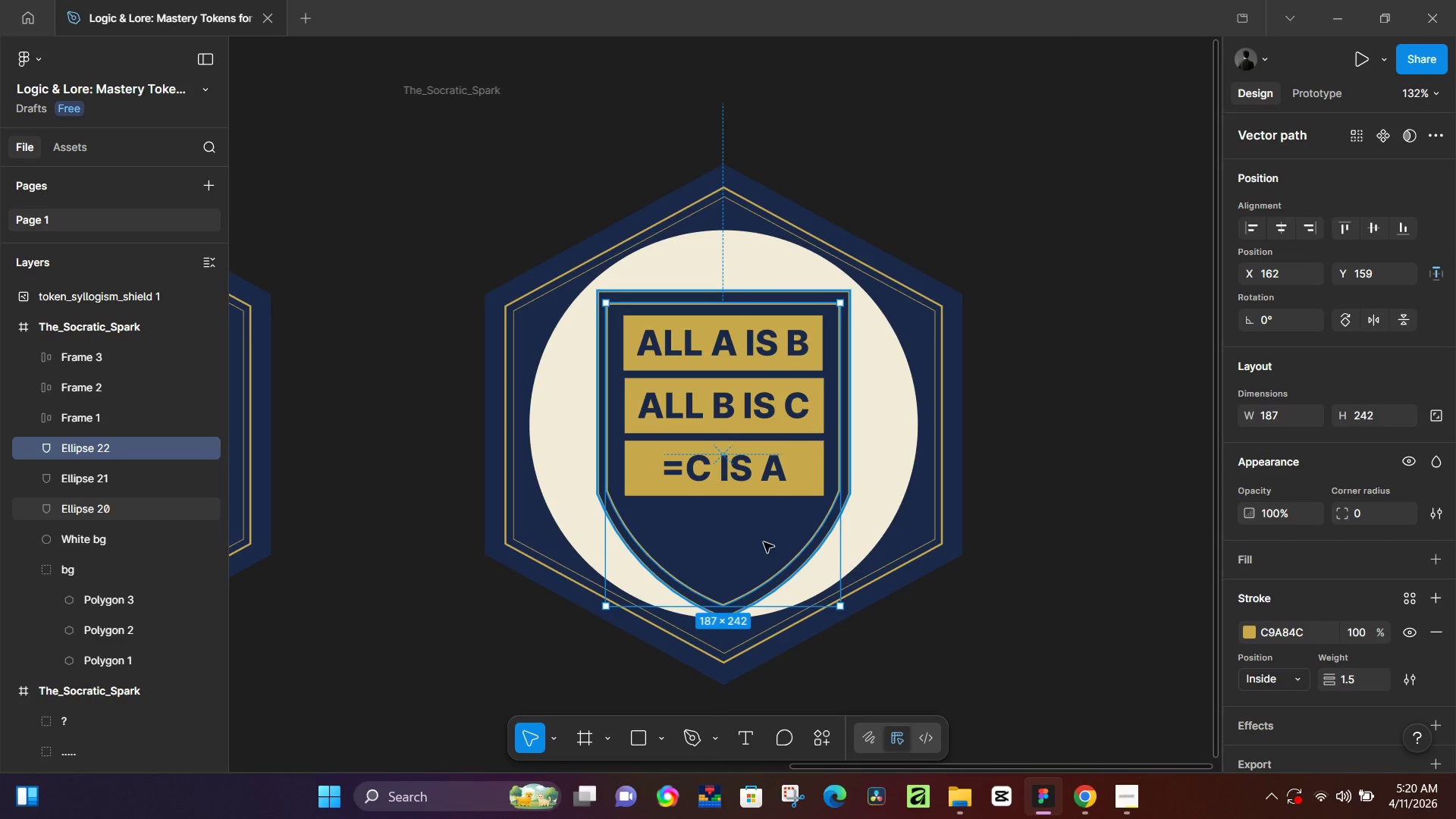 
left_click_drag(start_coordinate=[758, 548], to_coordinate=[761, 526])
 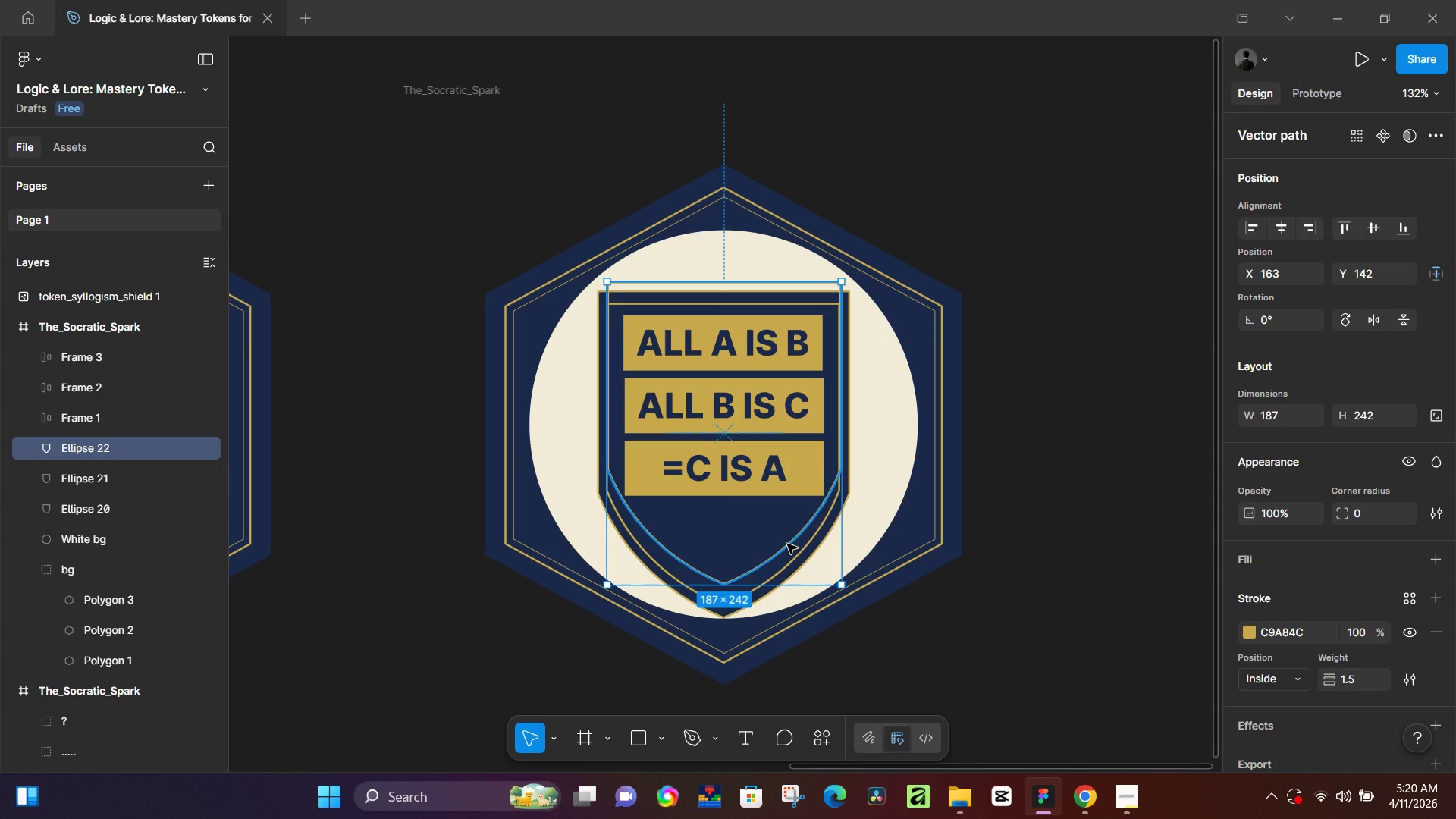 
double_click([787, 544])
 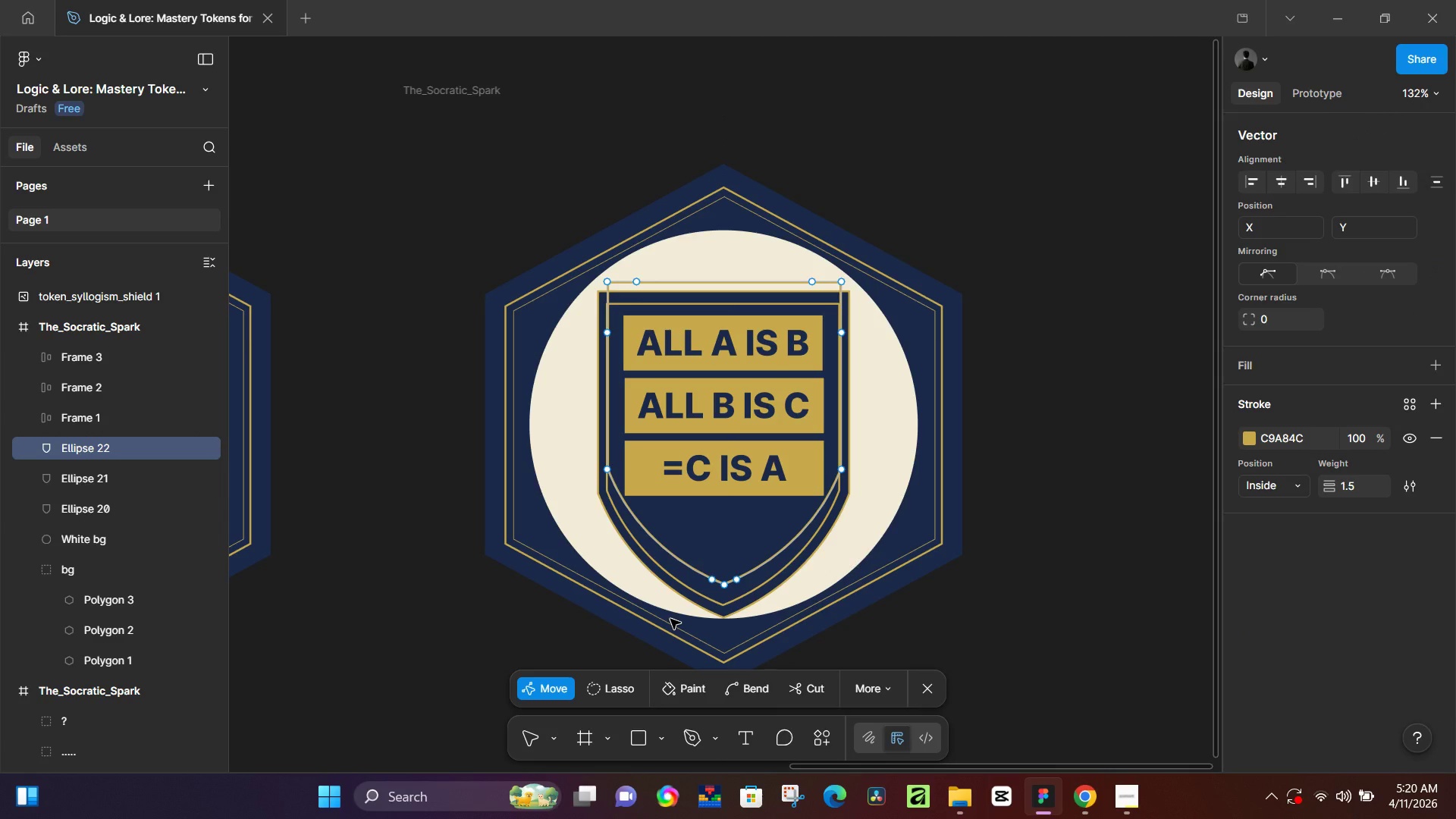 
key(P)
 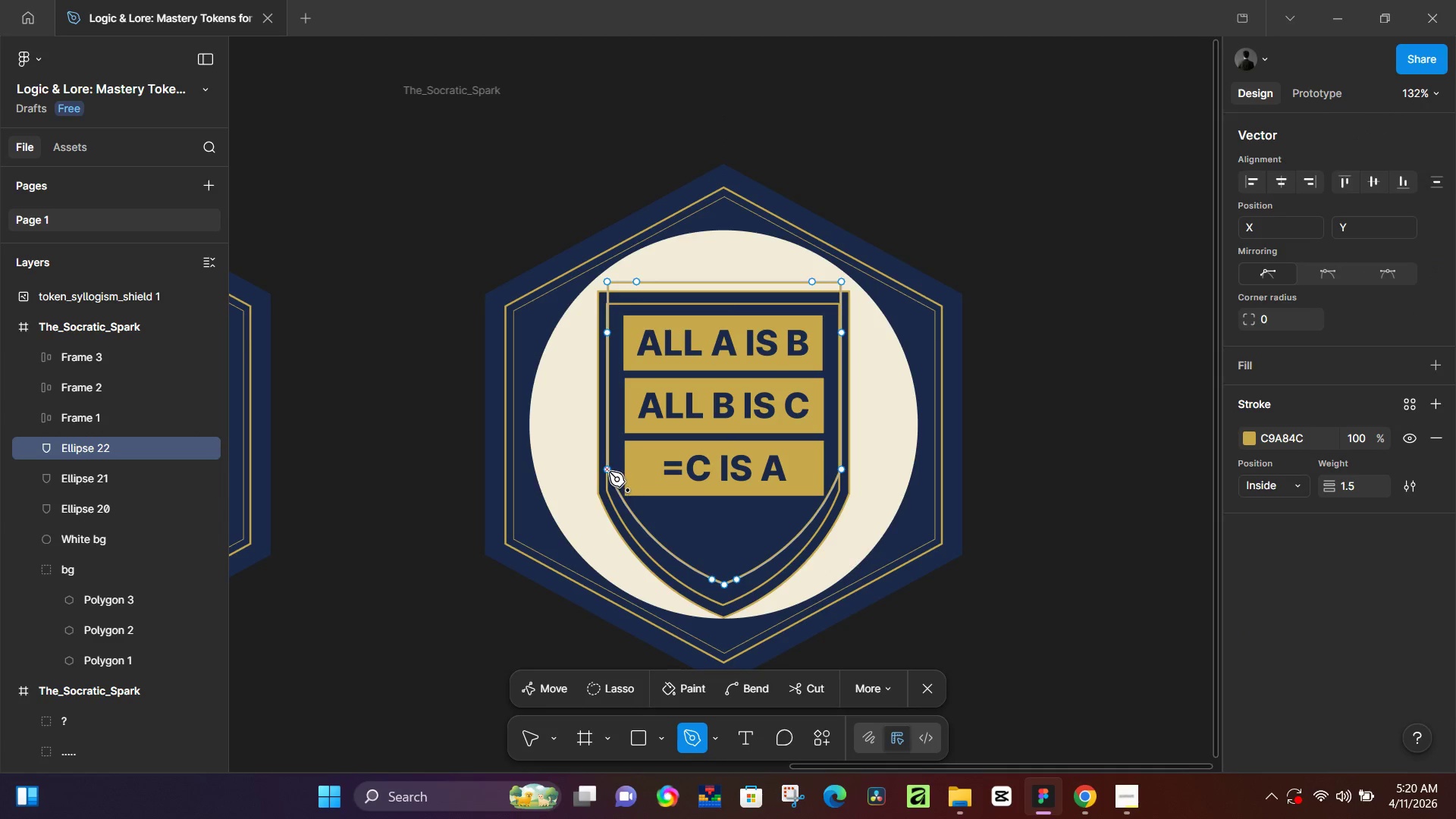 
left_click([609, 471])
 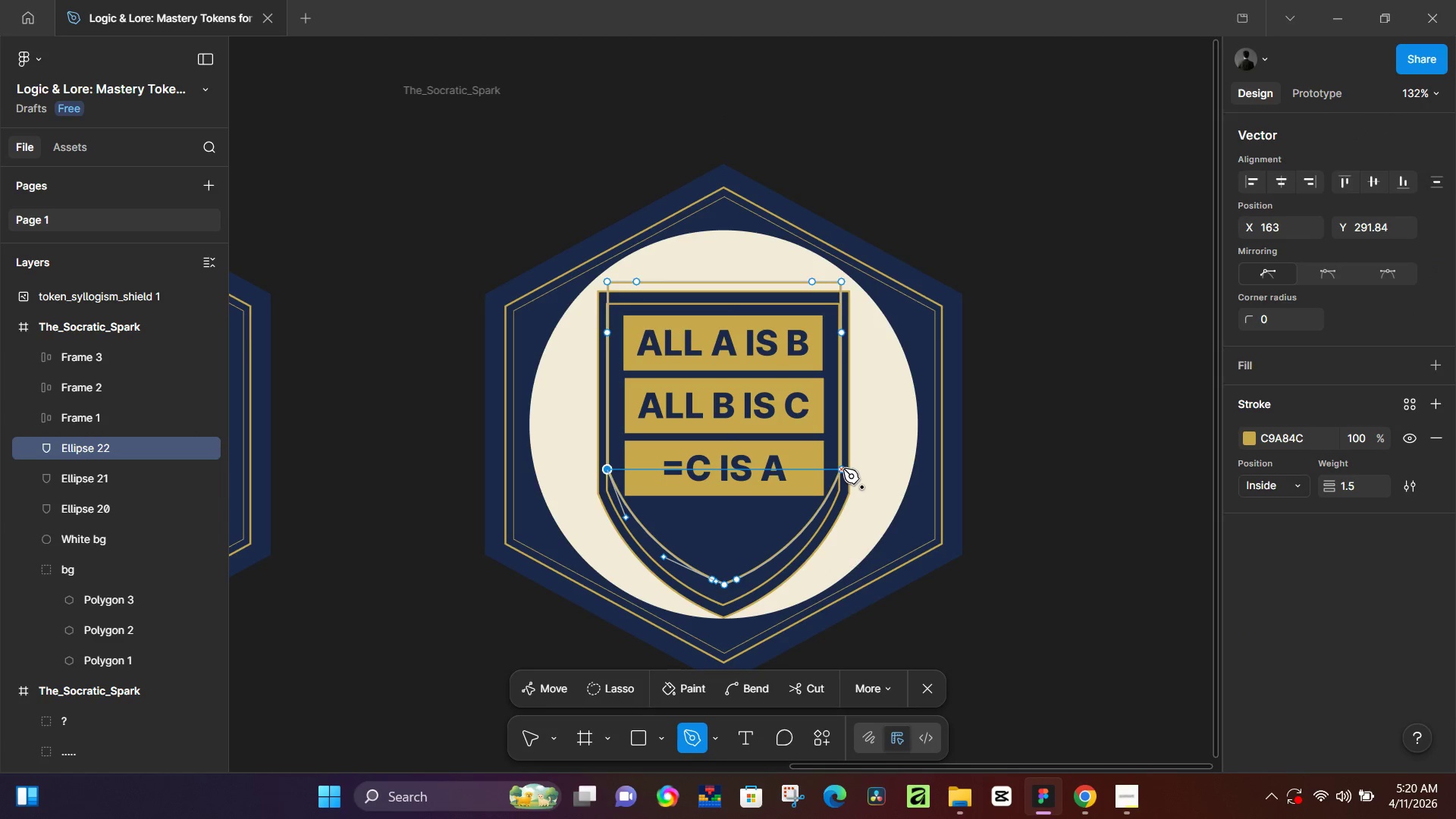 
left_click([843, 469])
 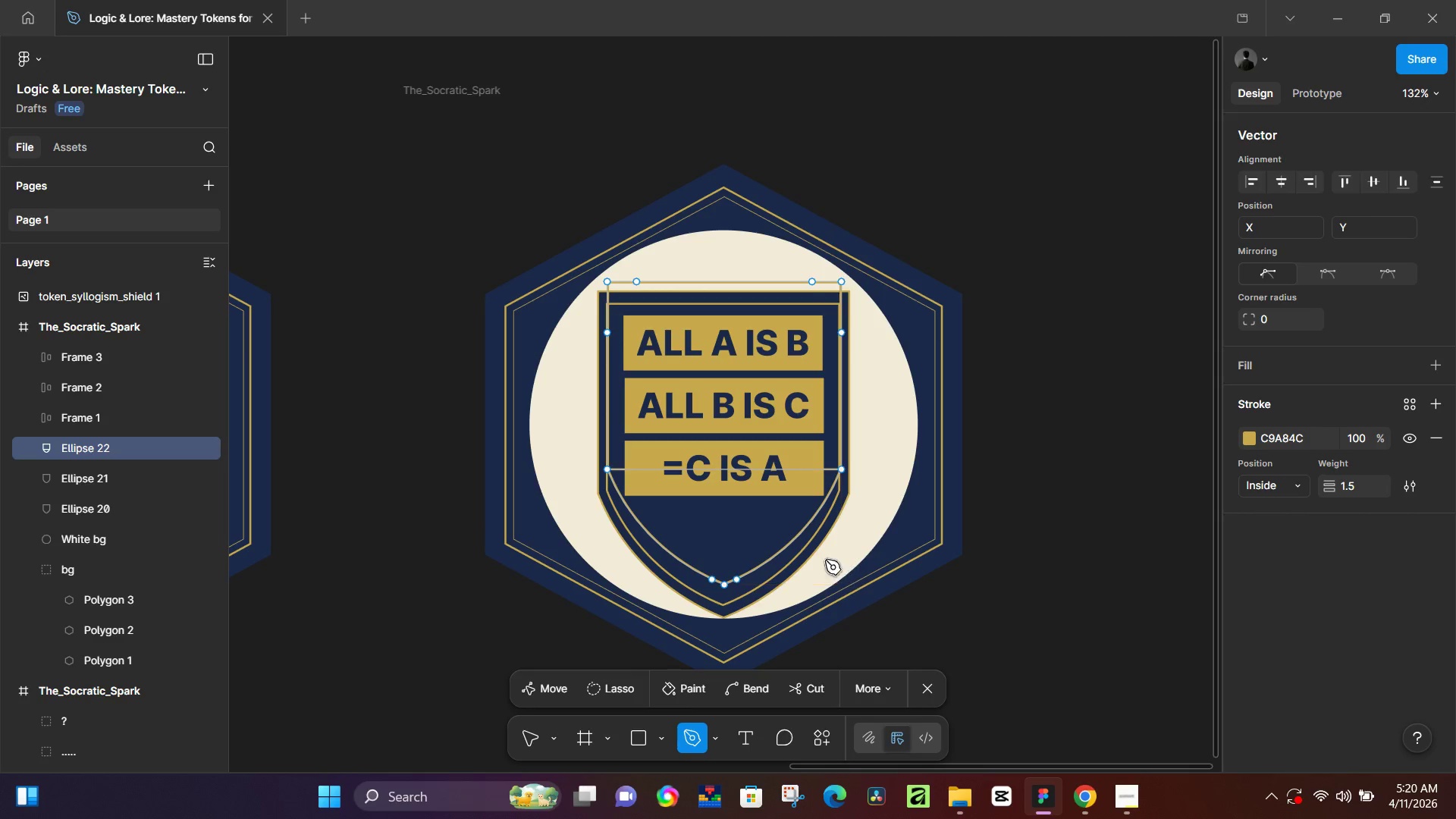 
hold_key(key=ControlLeft, duration=0.8)
scroll: coordinate [611, 436], scroll_direction: up, amount: 6.0
 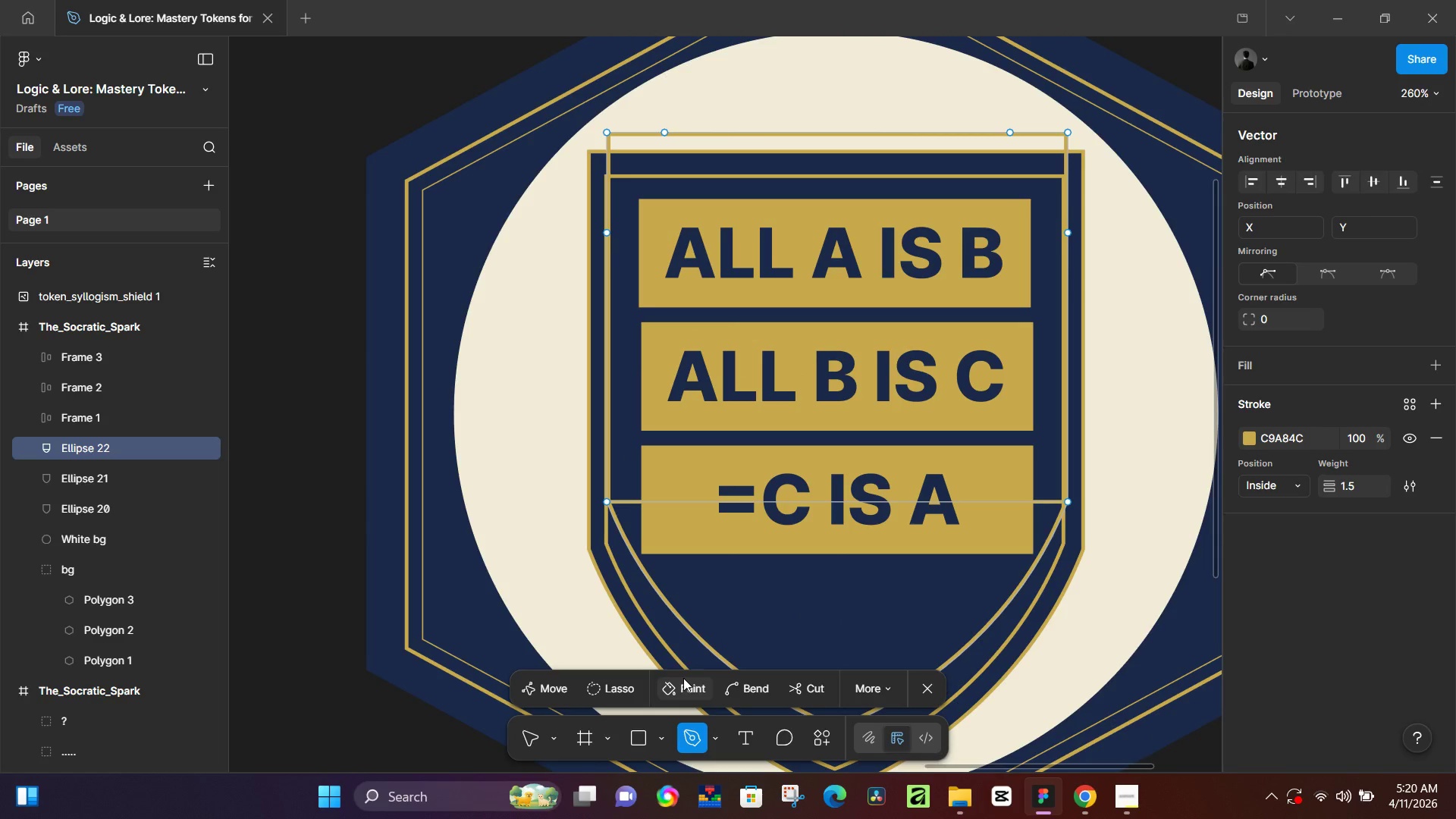 
left_click([802, 686])
 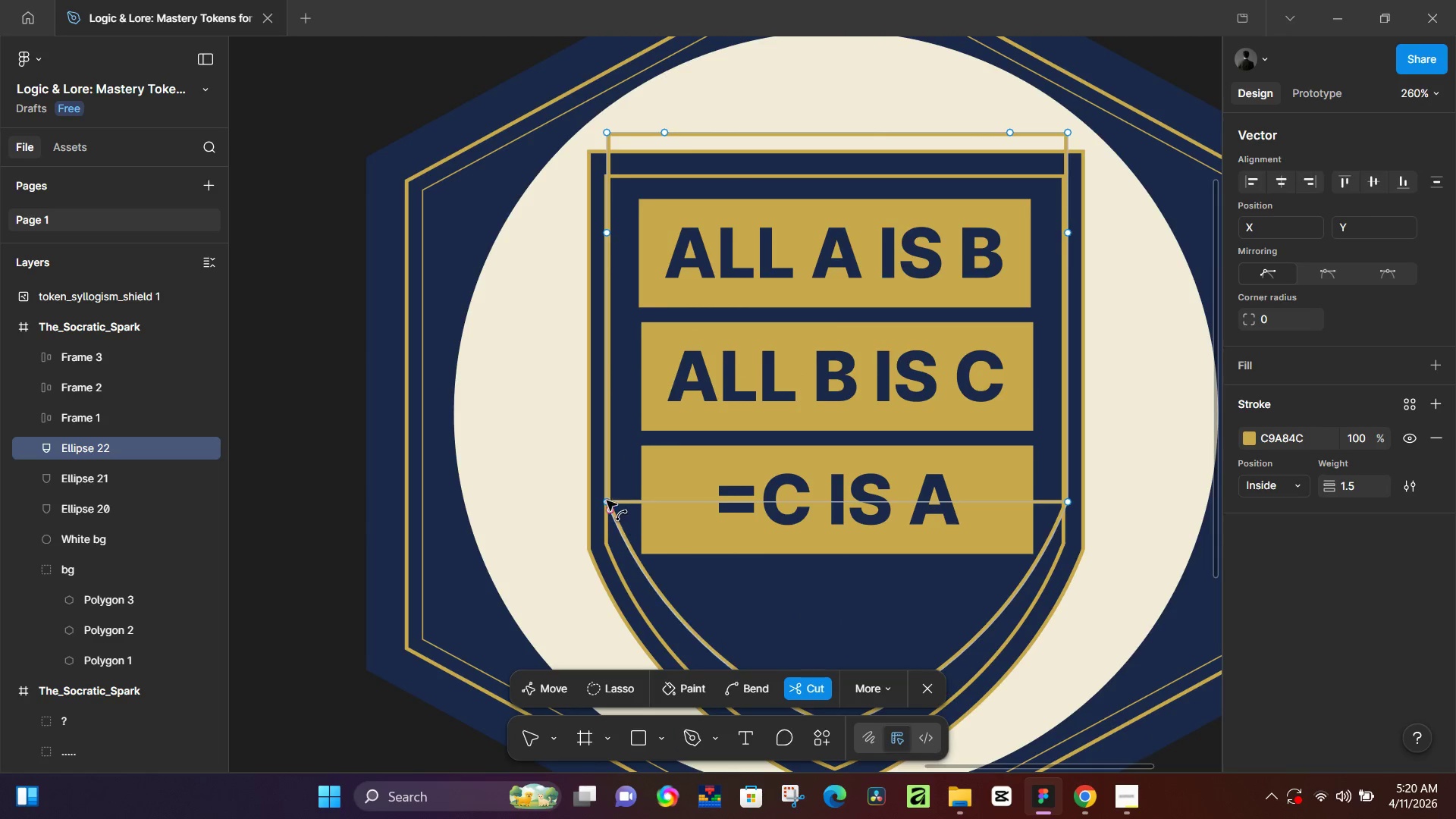 
hold_key(key=ControlLeft, duration=0.61)
scroll: coordinate [596, 479], scroll_direction: up, amount: 6.0
 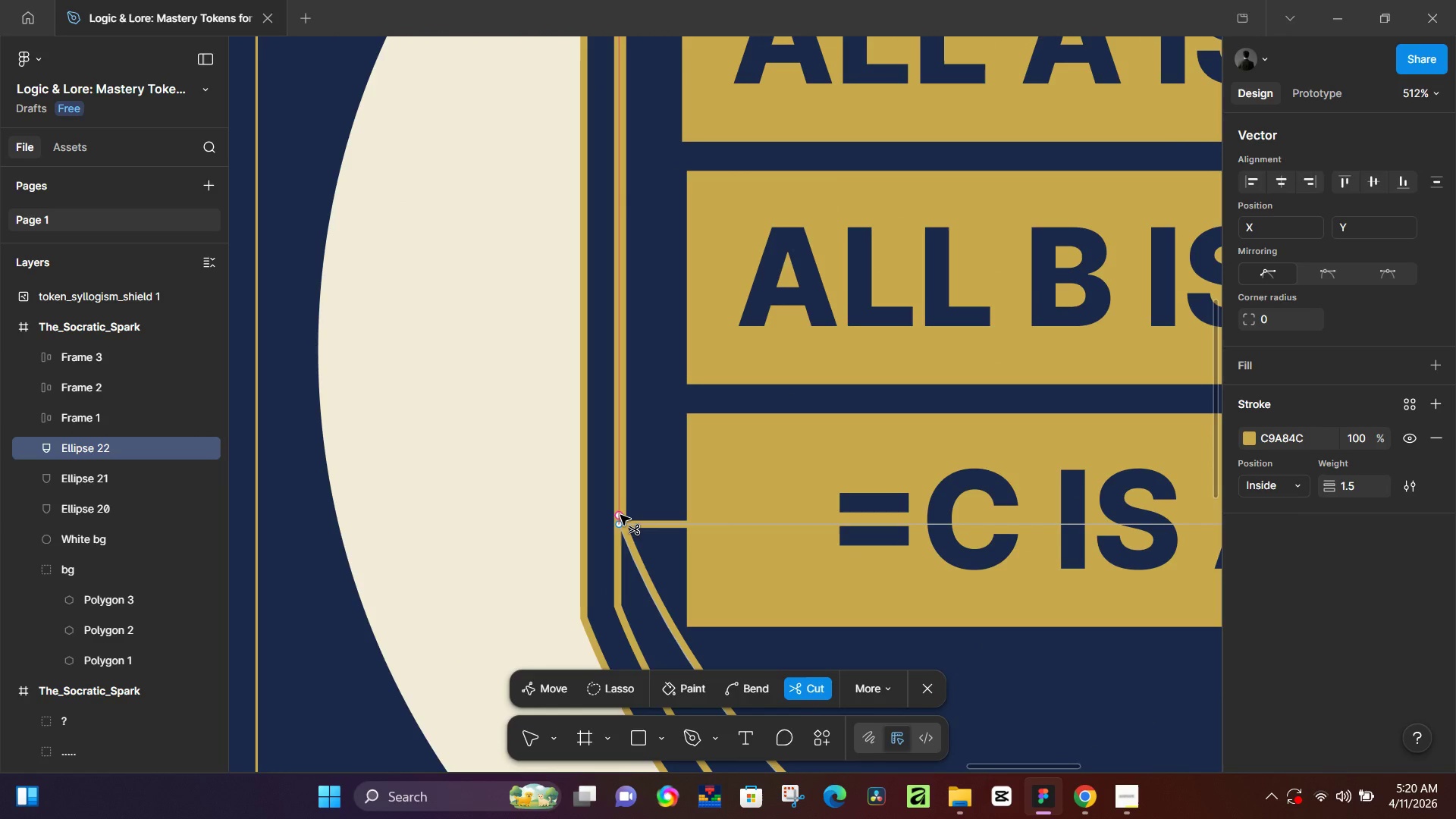 
left_click([620, 516])
 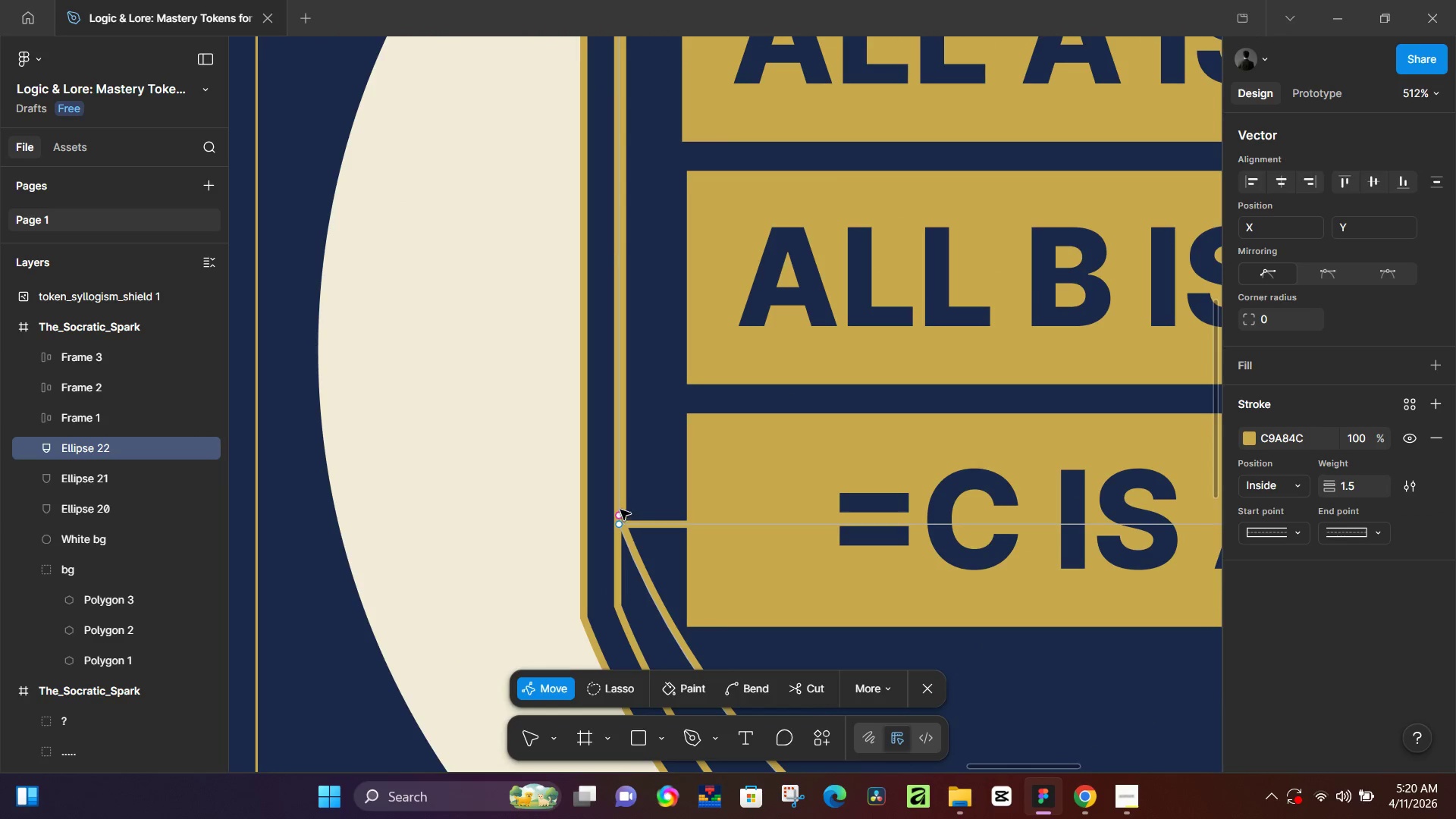 
left_click_drag(start_coordinate=[619, 501], to_coordinate=[617, 459])
 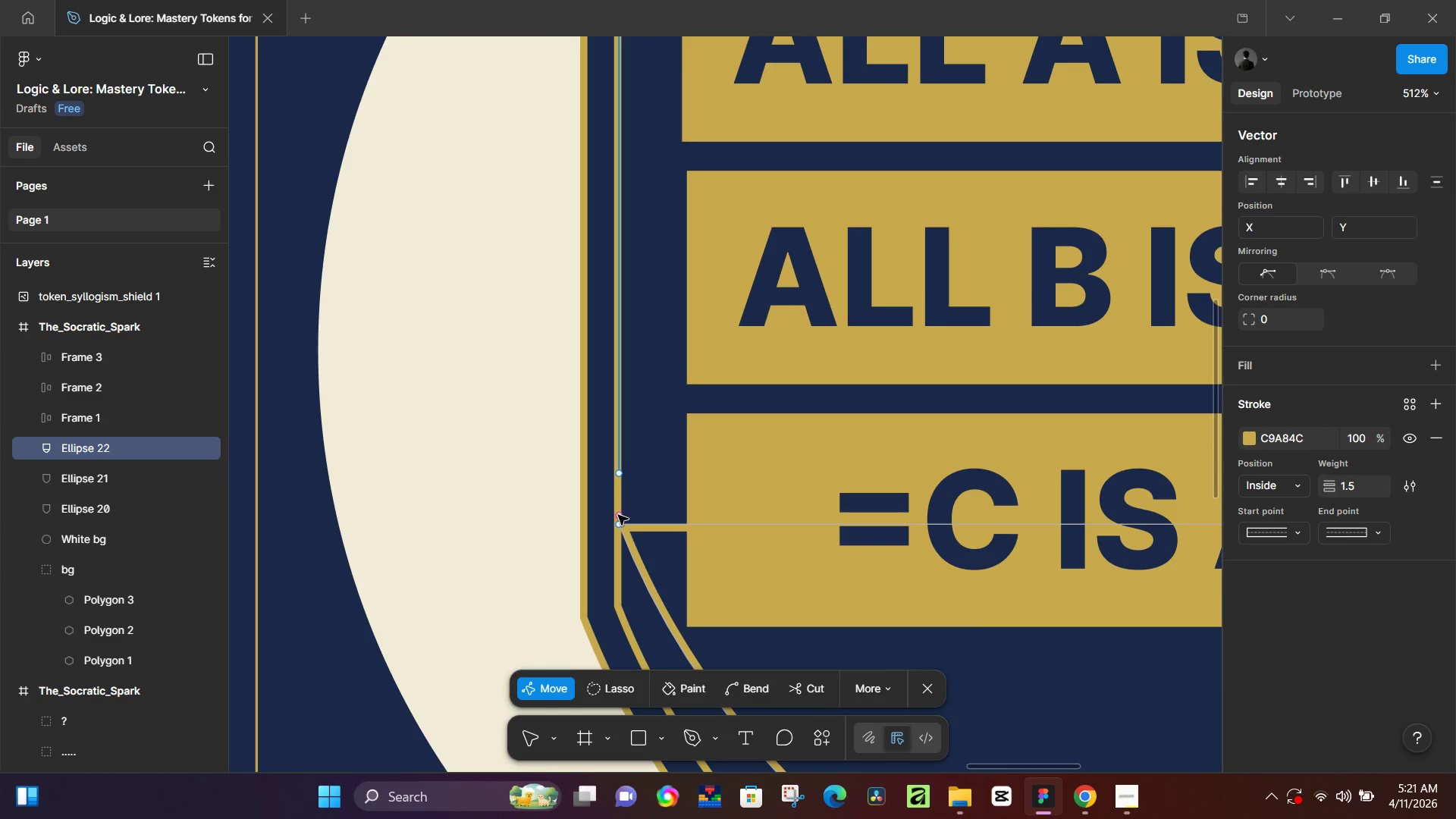 
left_click_drag(start_coordinate=[618, 516], to_coordinate=[609, 479])
 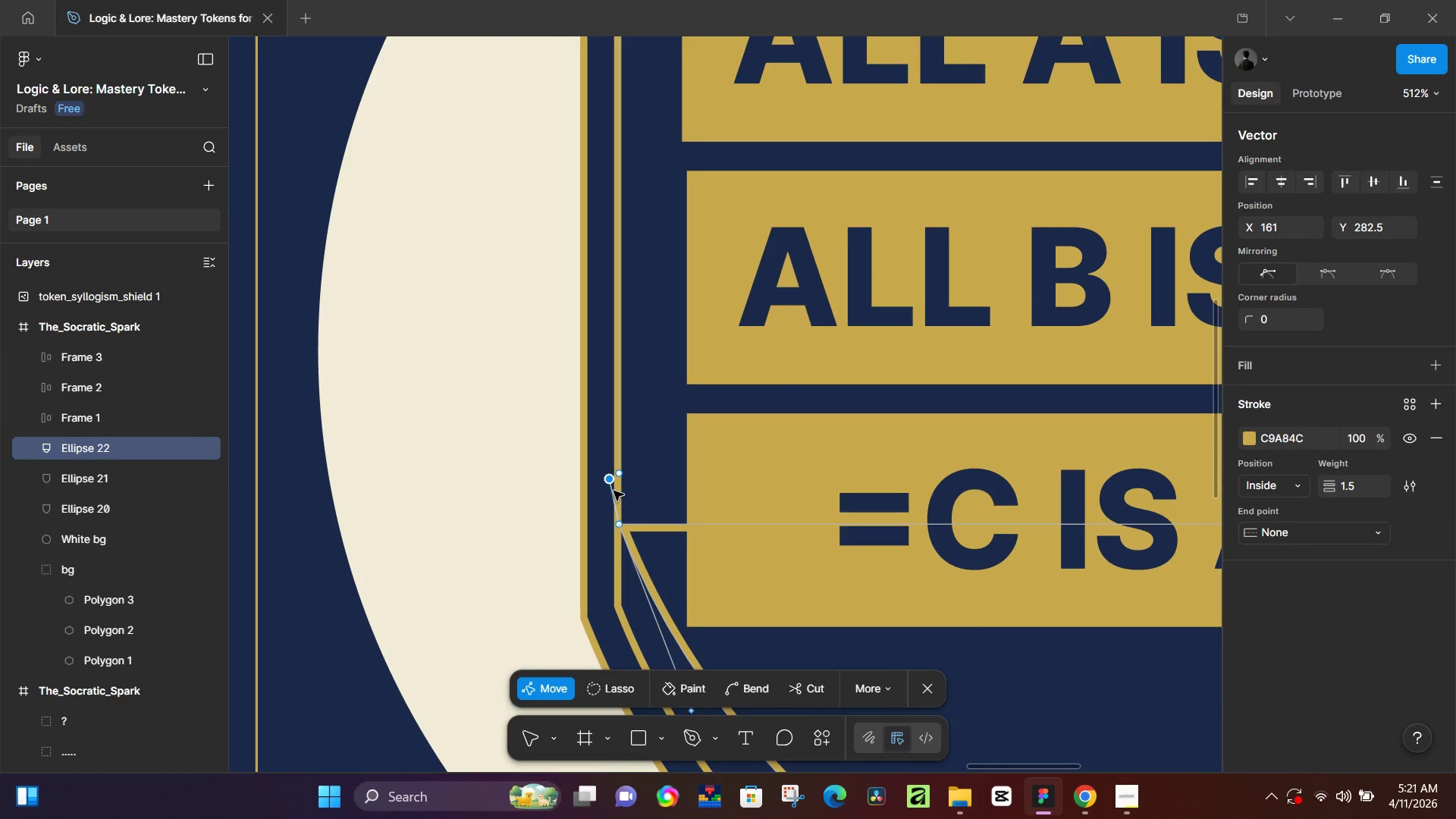 
key(Control+Z)
 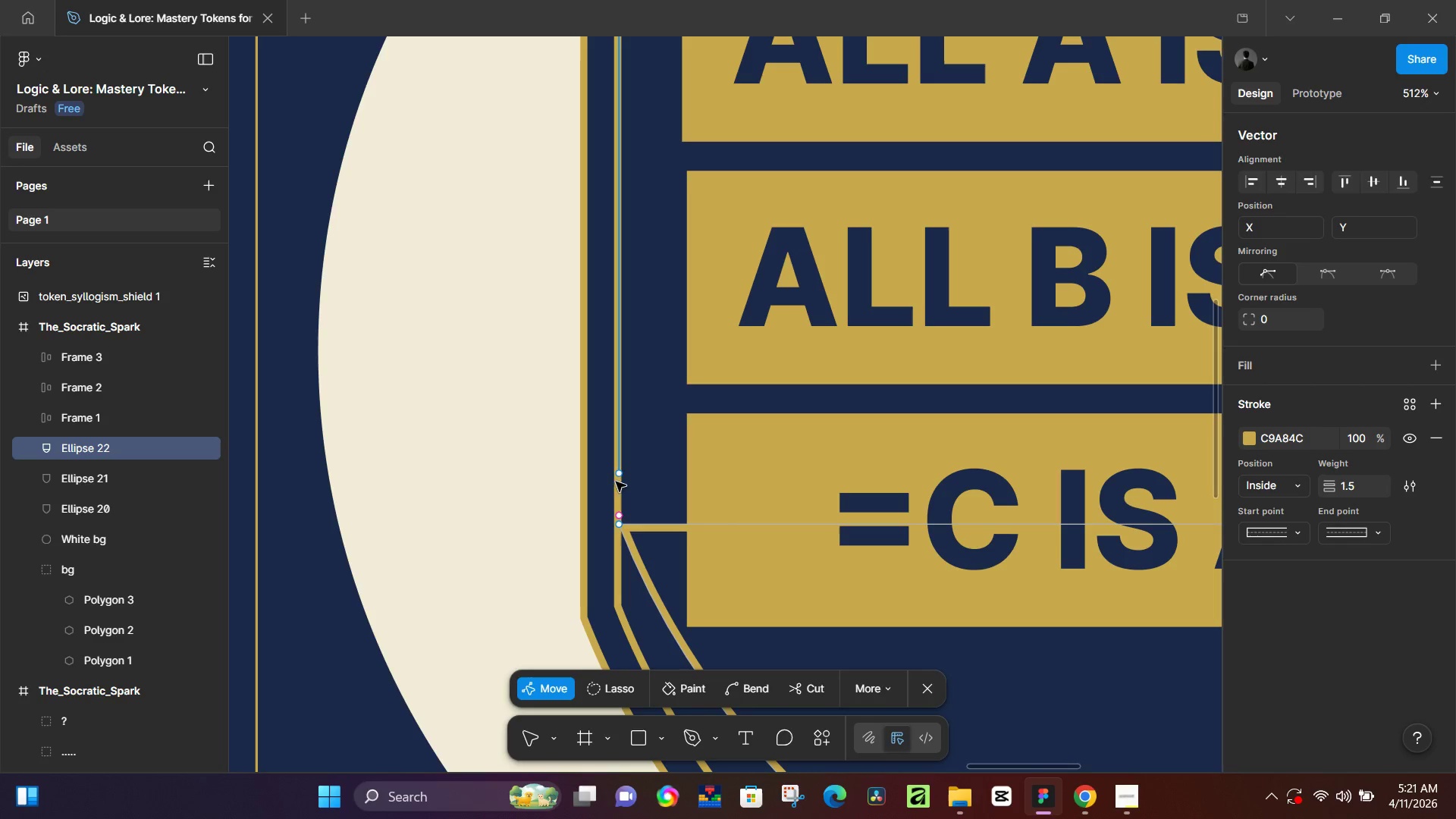 
left_click_drag(start_coordinate=[620, 488], to_coordinate=[666, 491])
 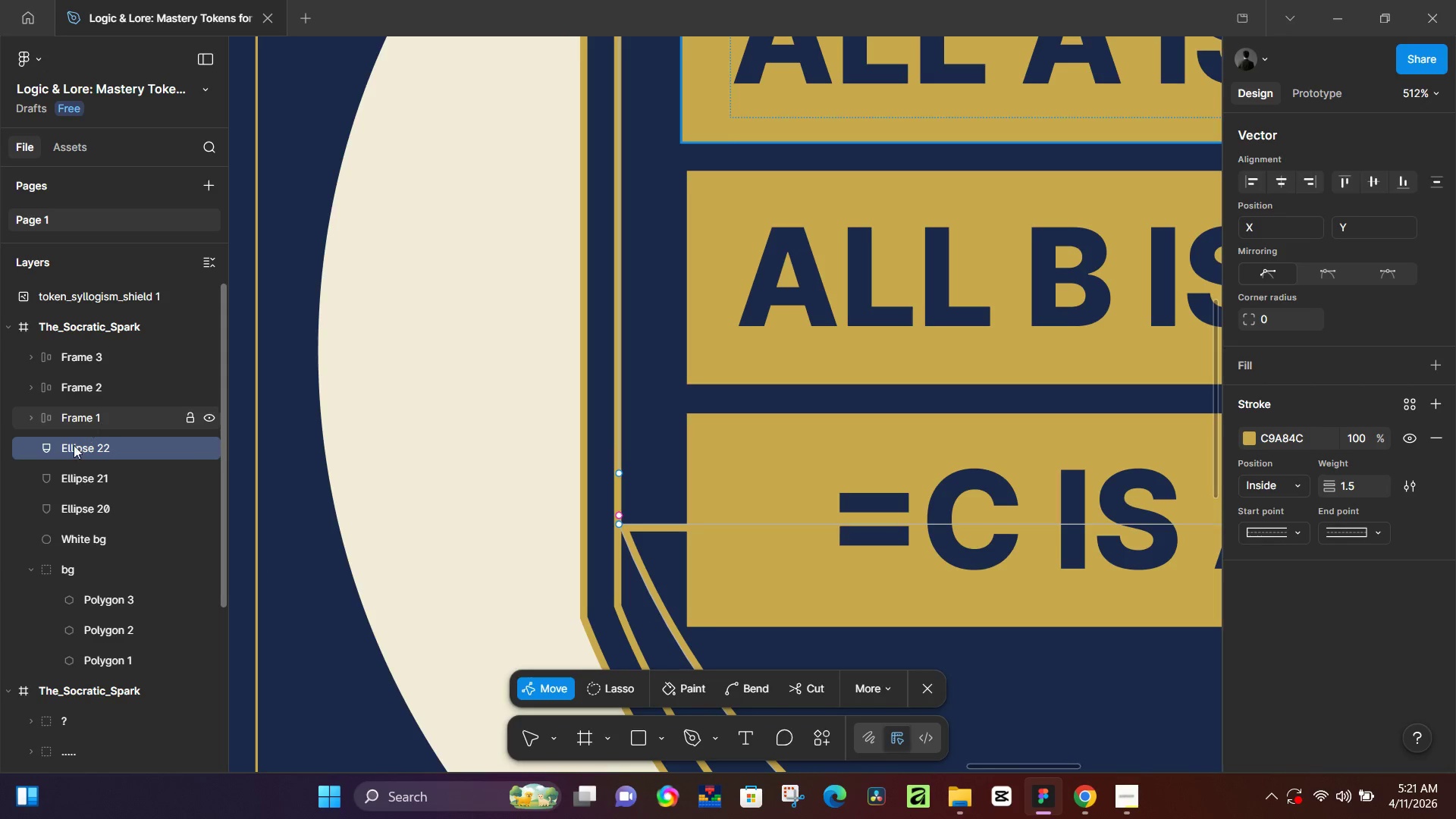 
left_click([74, 447])
 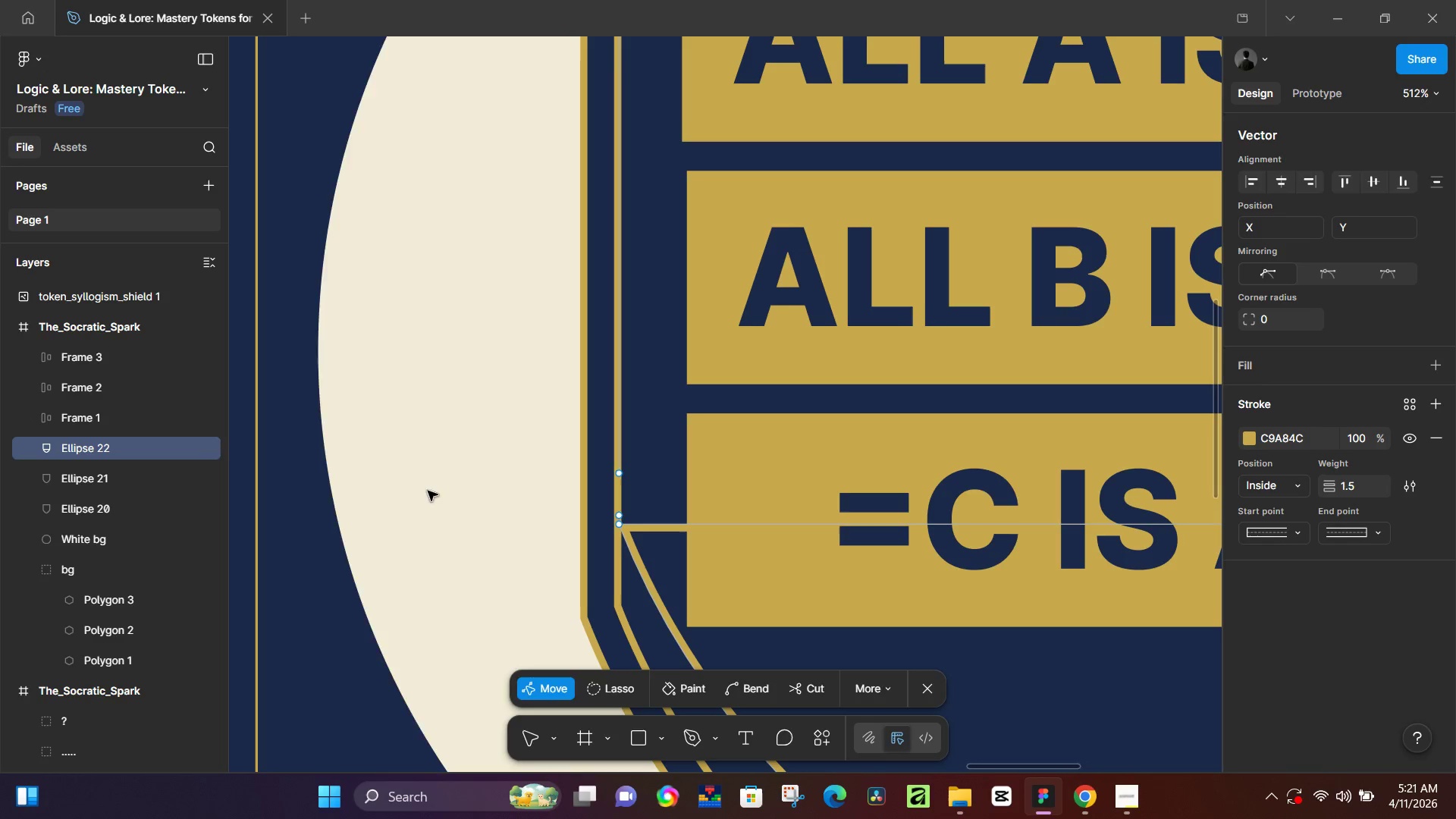 
hold_key(key=ControlLeft, duration=0.72)
scroll: coordinate [541, 499], scroll_direction: down, amount: 5.0
 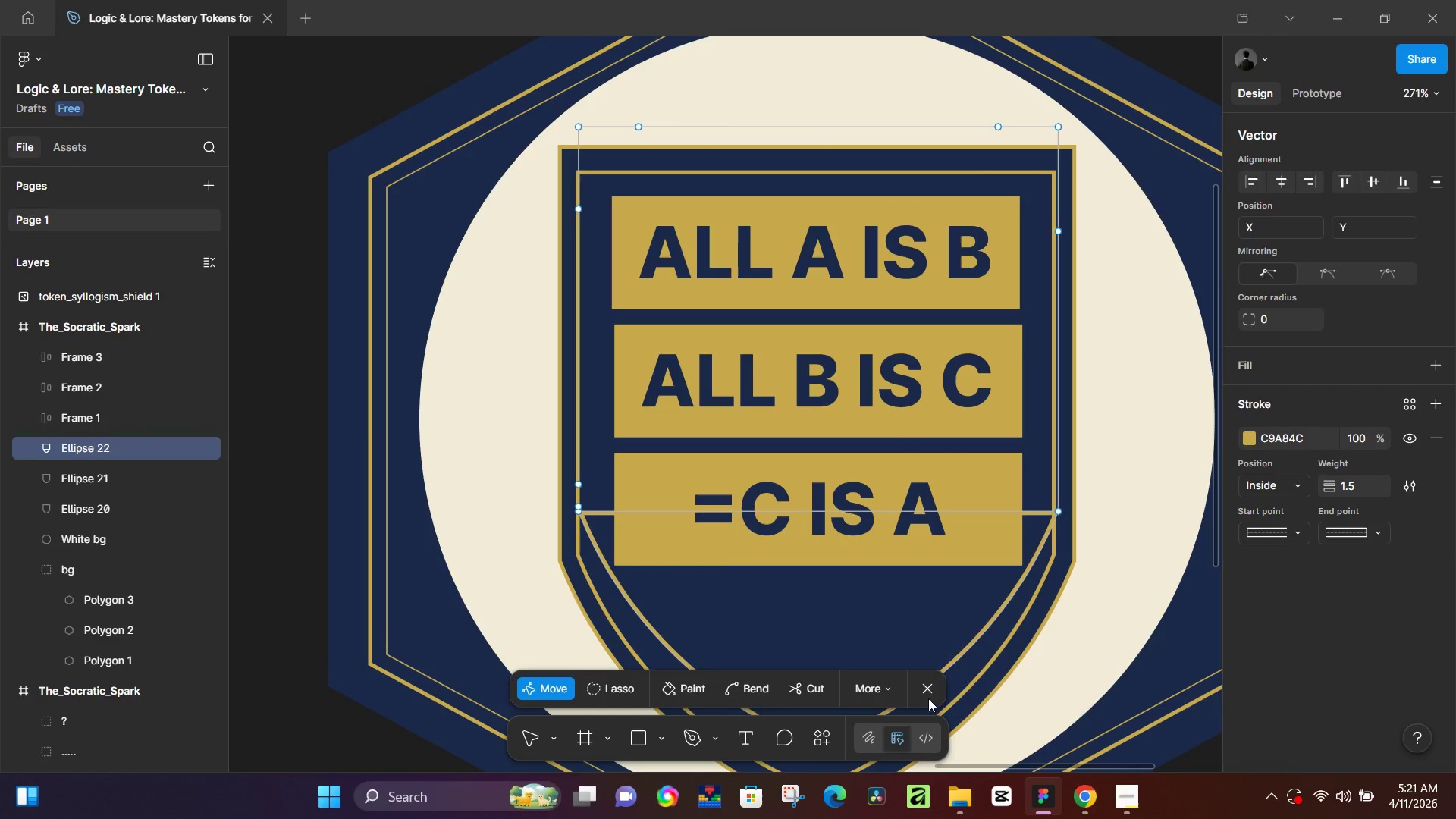 
left_click_drag(start_coordinate=[923, 691], to_coordinate=[916, 680])
 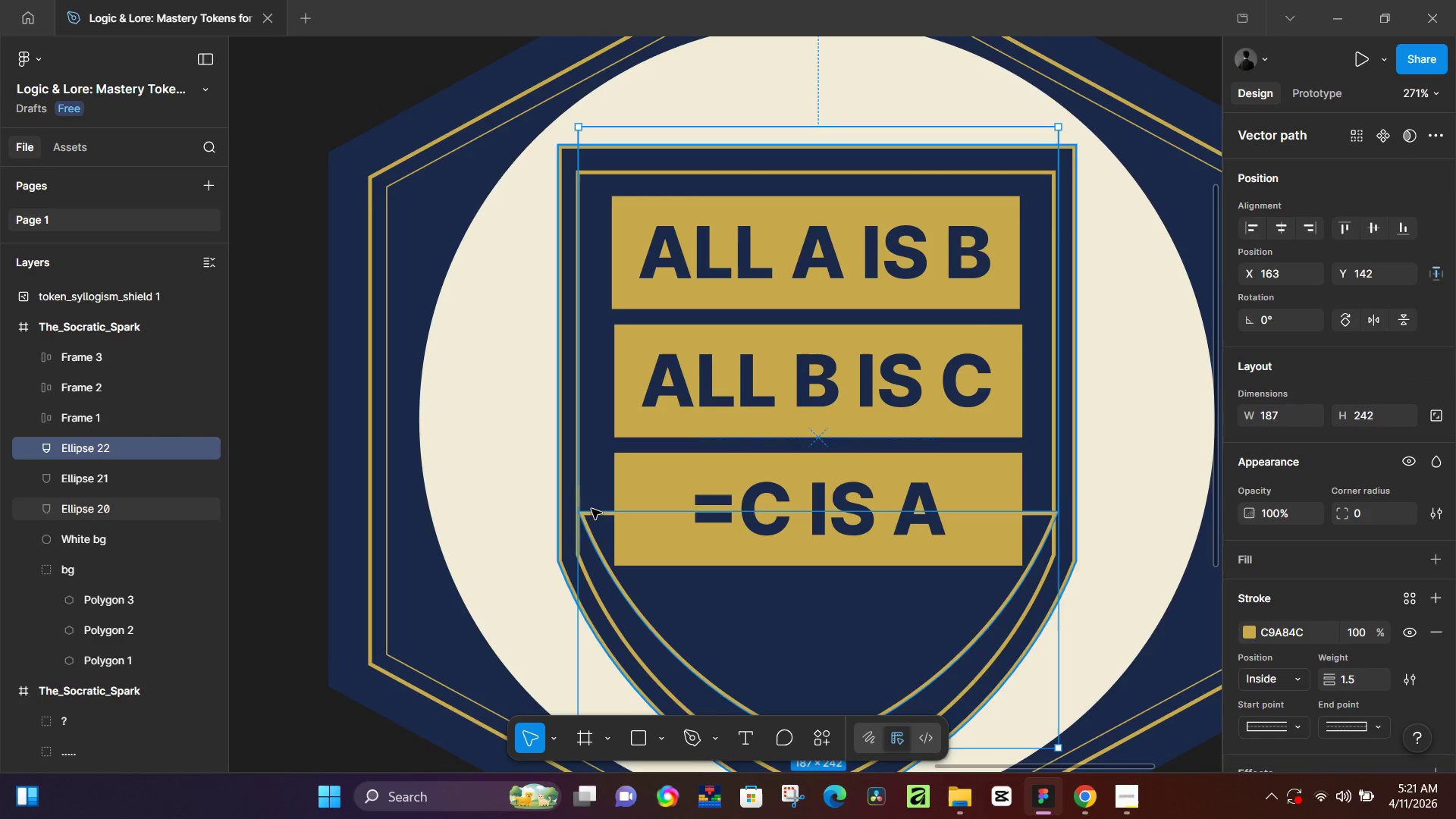 
left_click_drag(start_coordinate=[592, 514], to_coordinate=[607, 577])
 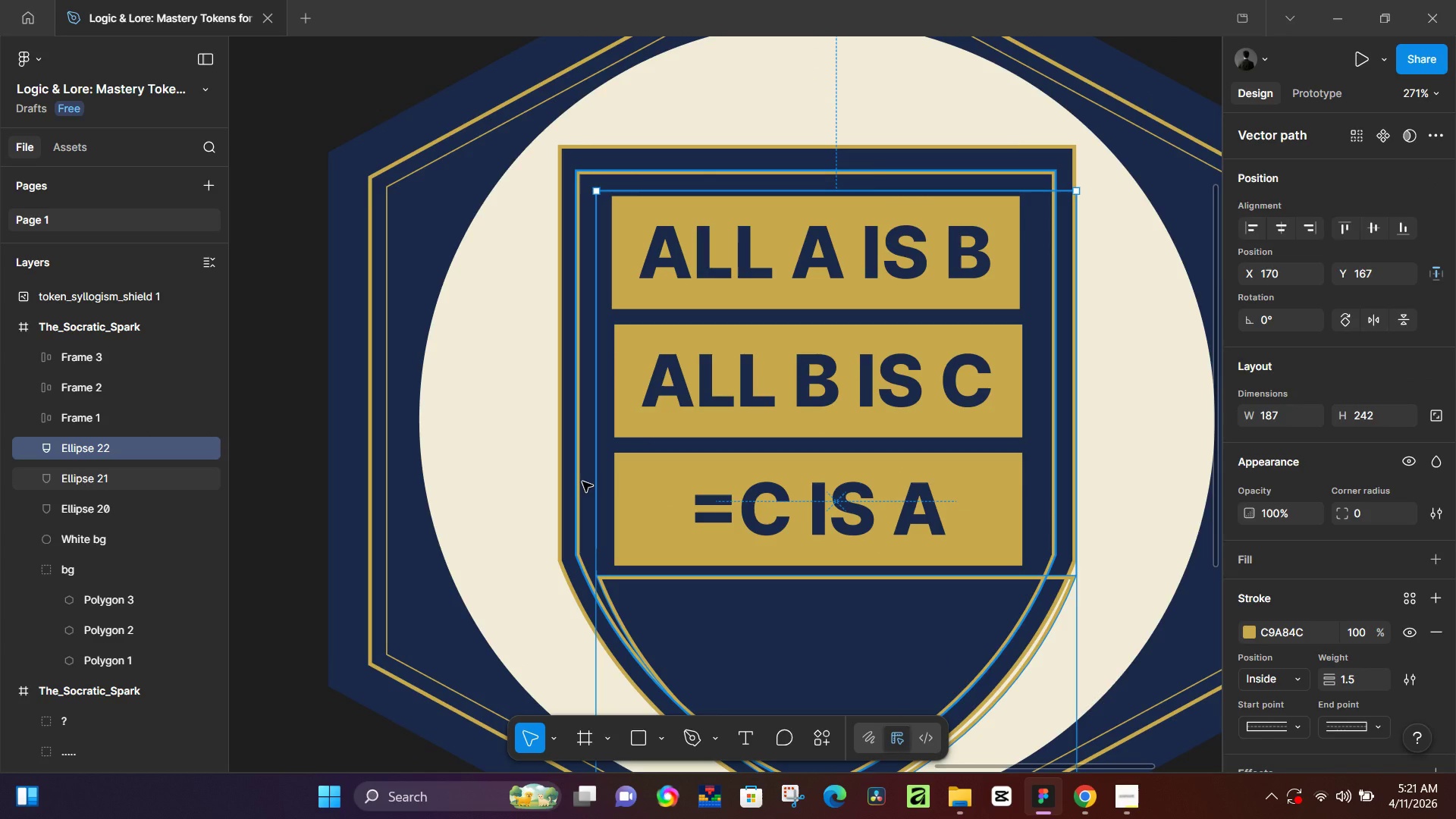 
left_click([582, 482])
 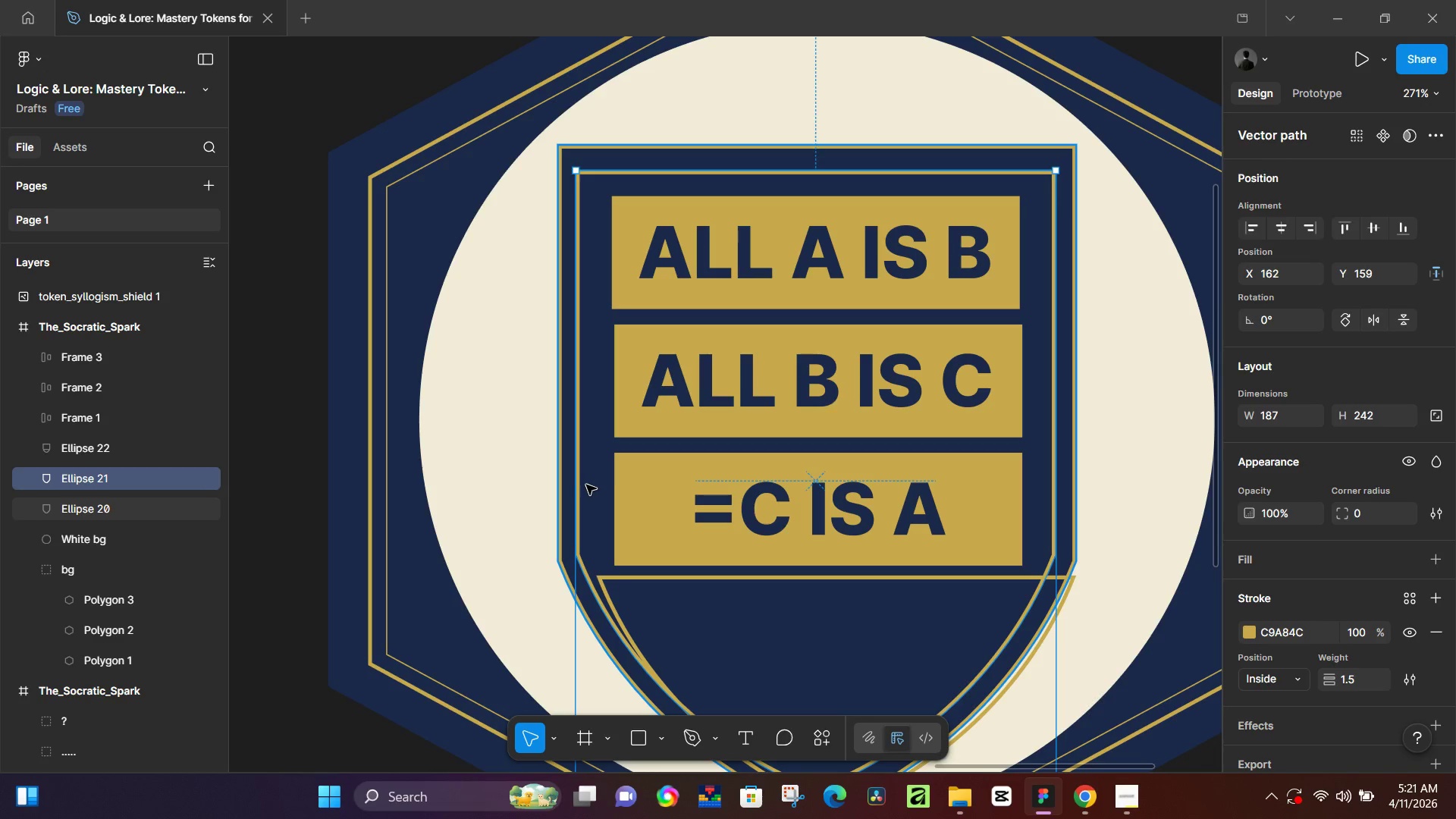 
double_click([580, 482])
 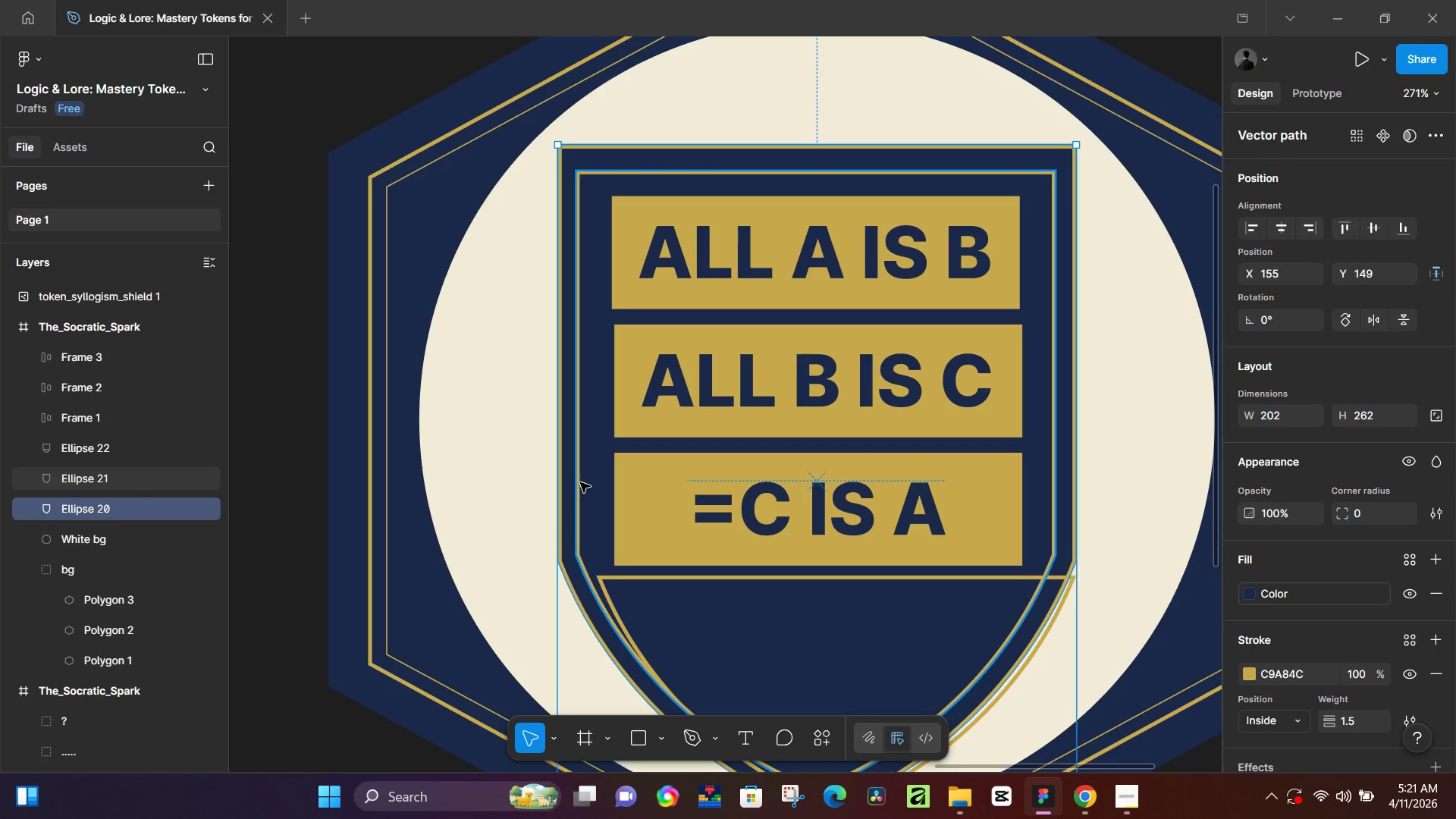 
triple_click([580, 482])
 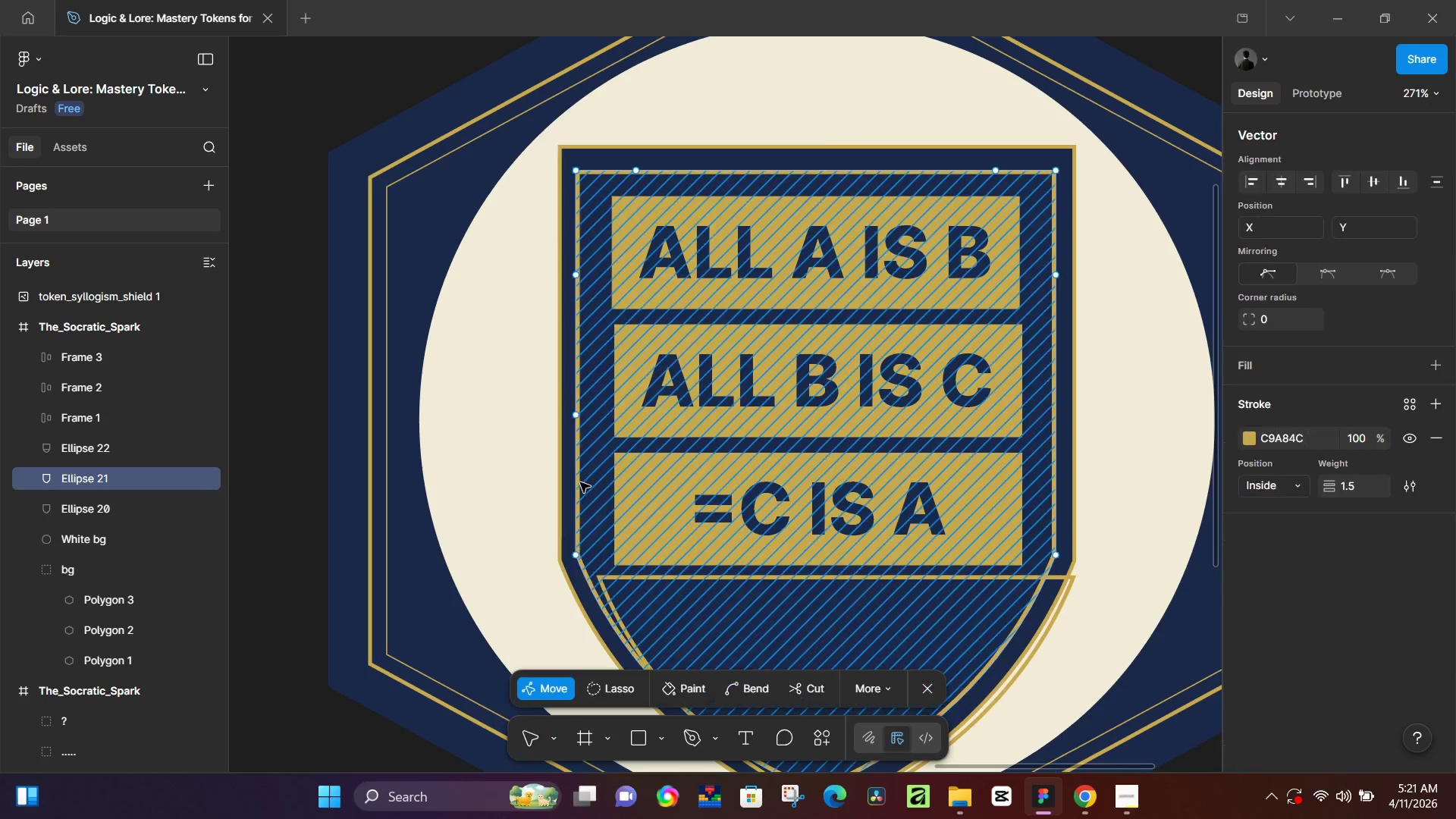 
triple_click([580, 482])
 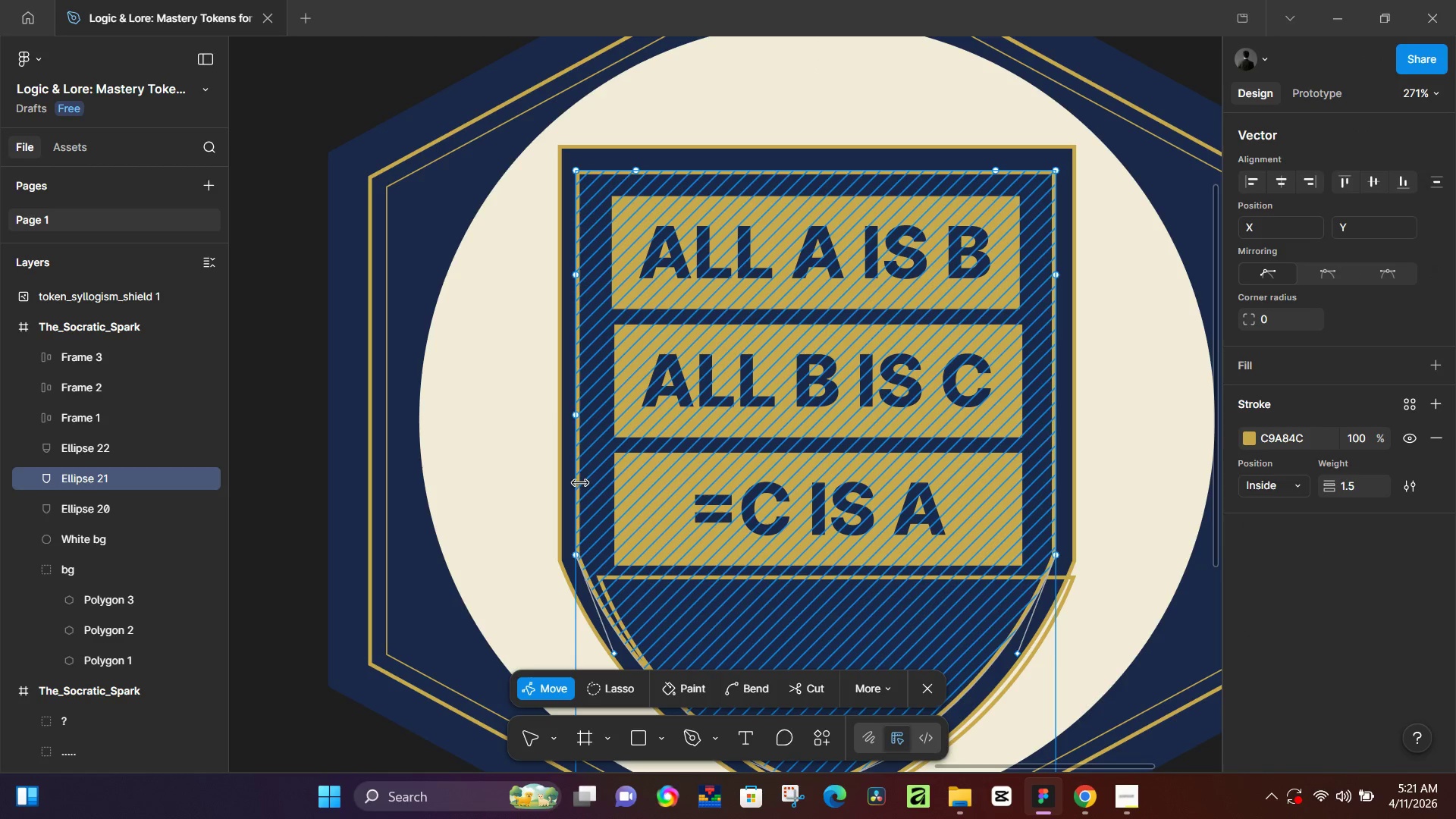 
double_click([580, 482])
 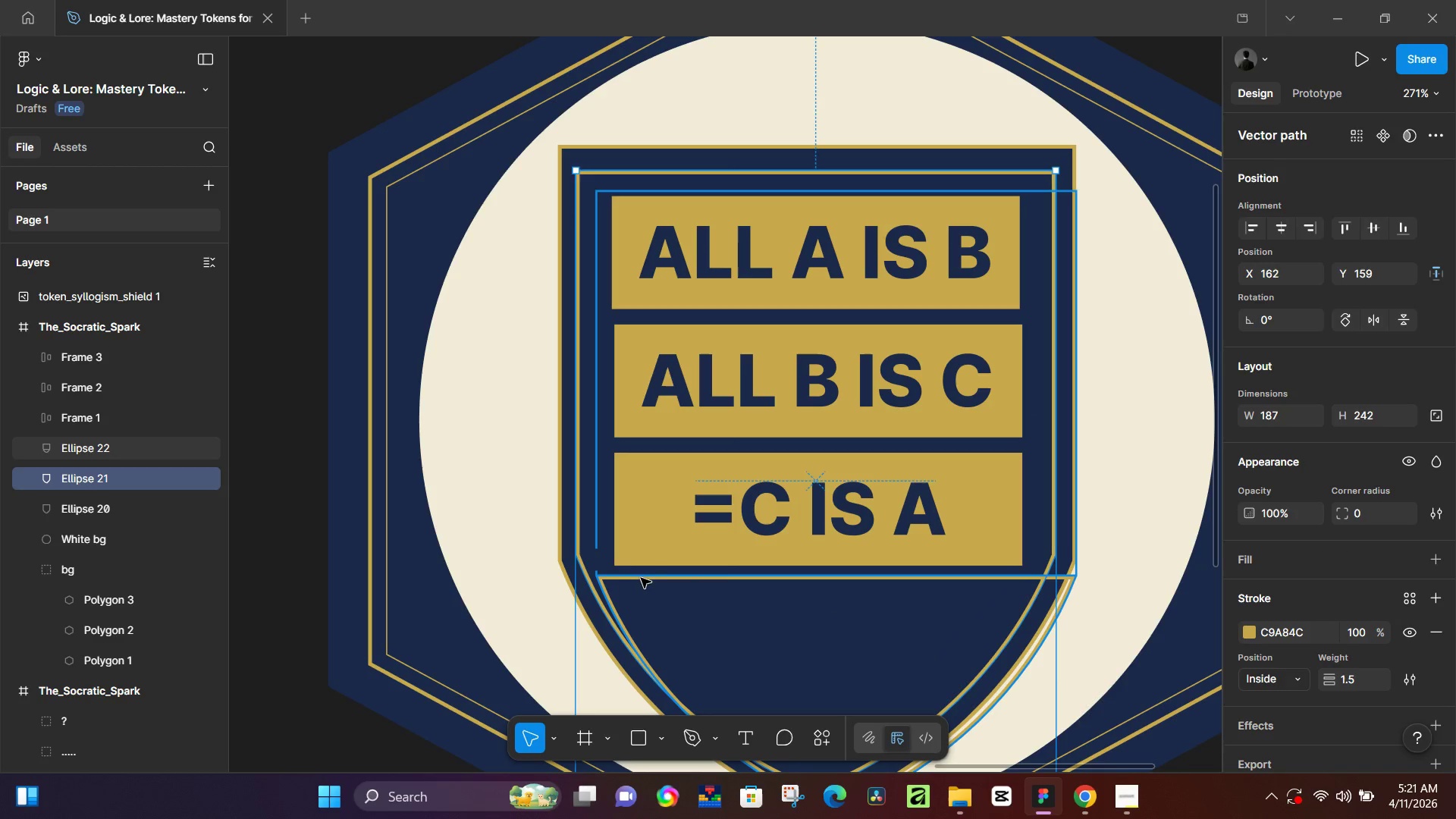 
left_click_drag(start_coordinate=[643, 575], to_coordinate=[781, 368])
 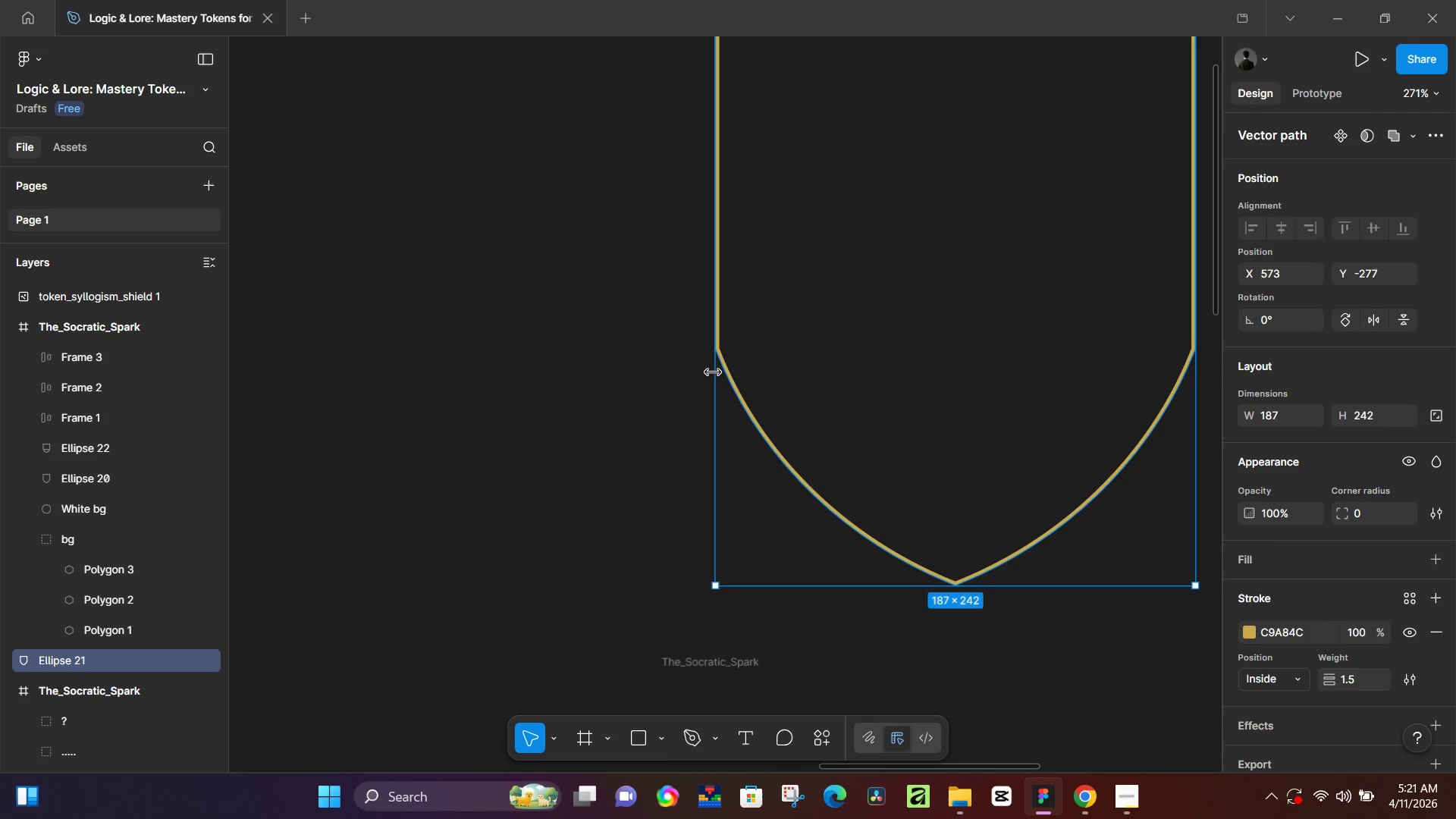 
double_click([718, 356])
 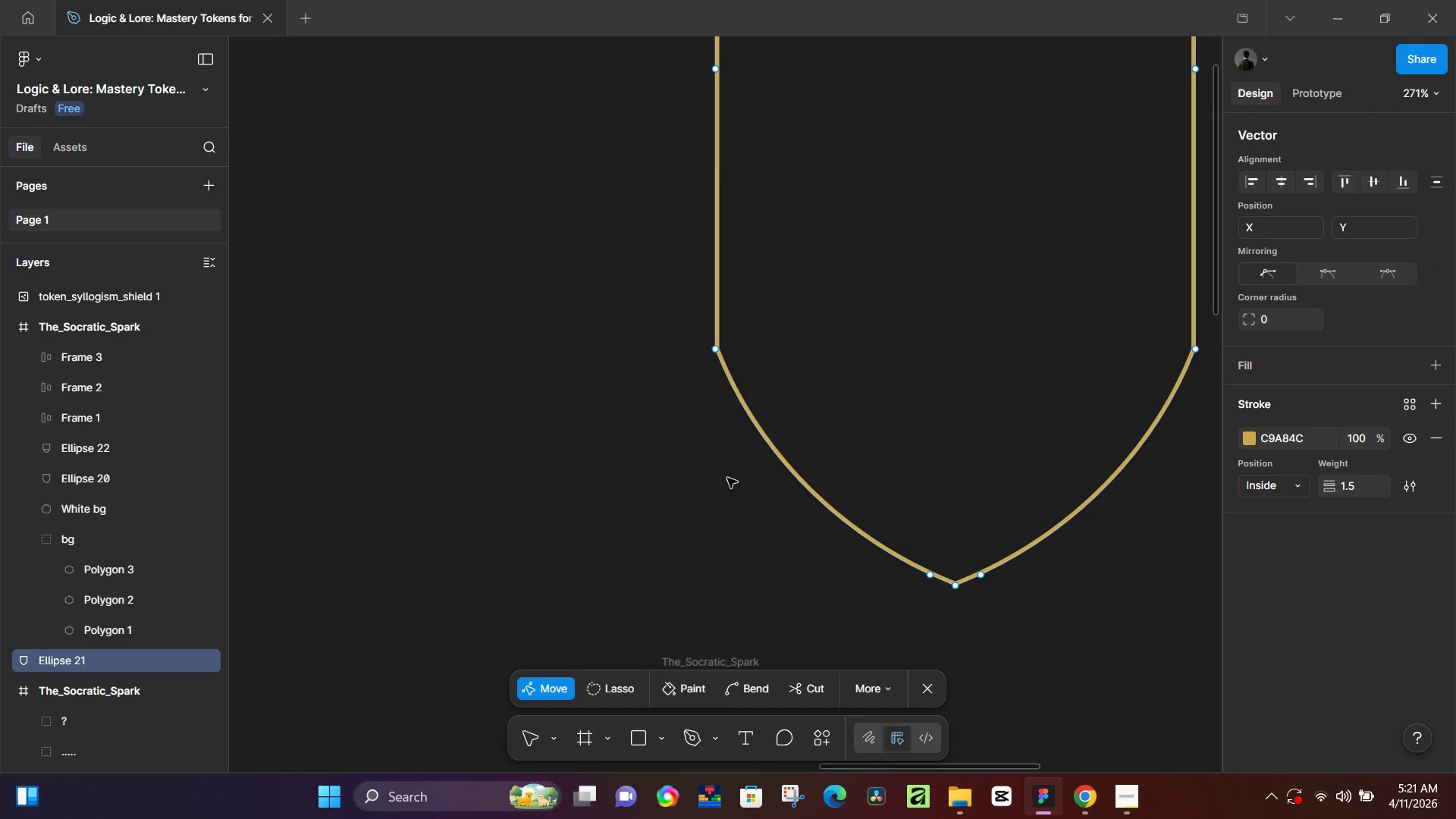 
key(P)
 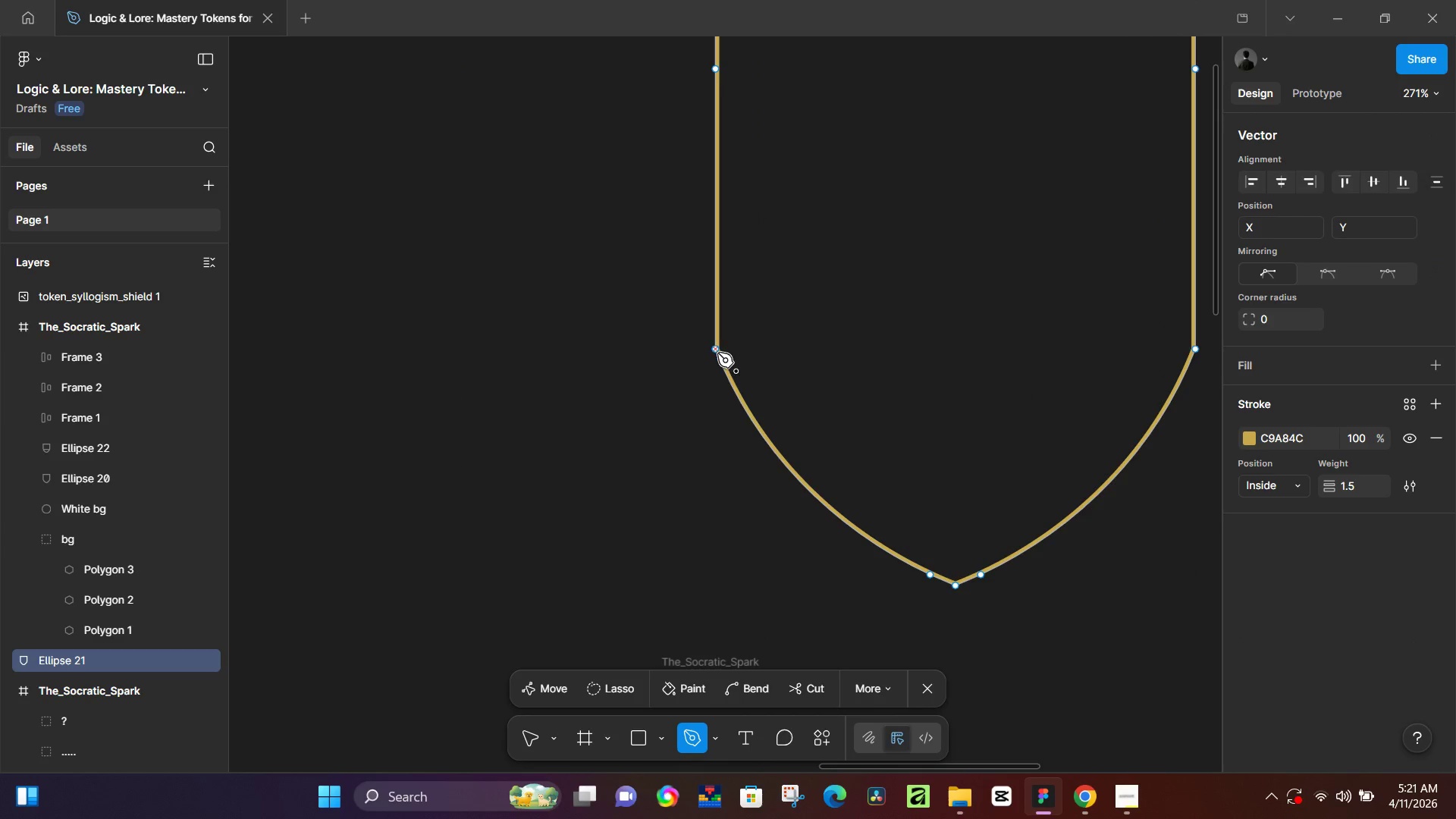 
left_click([717, 351])
 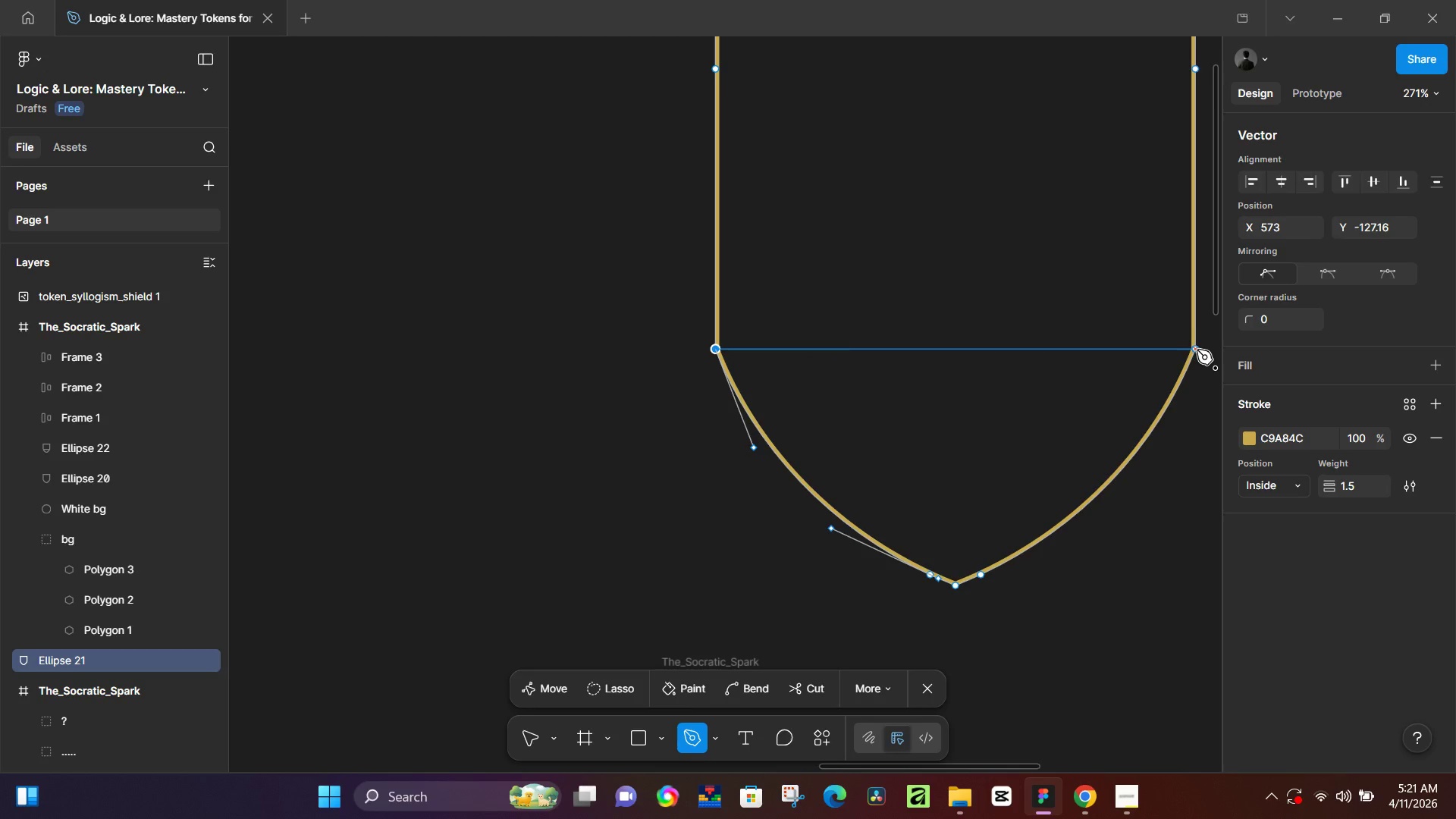 
left_click([1197, 347])
 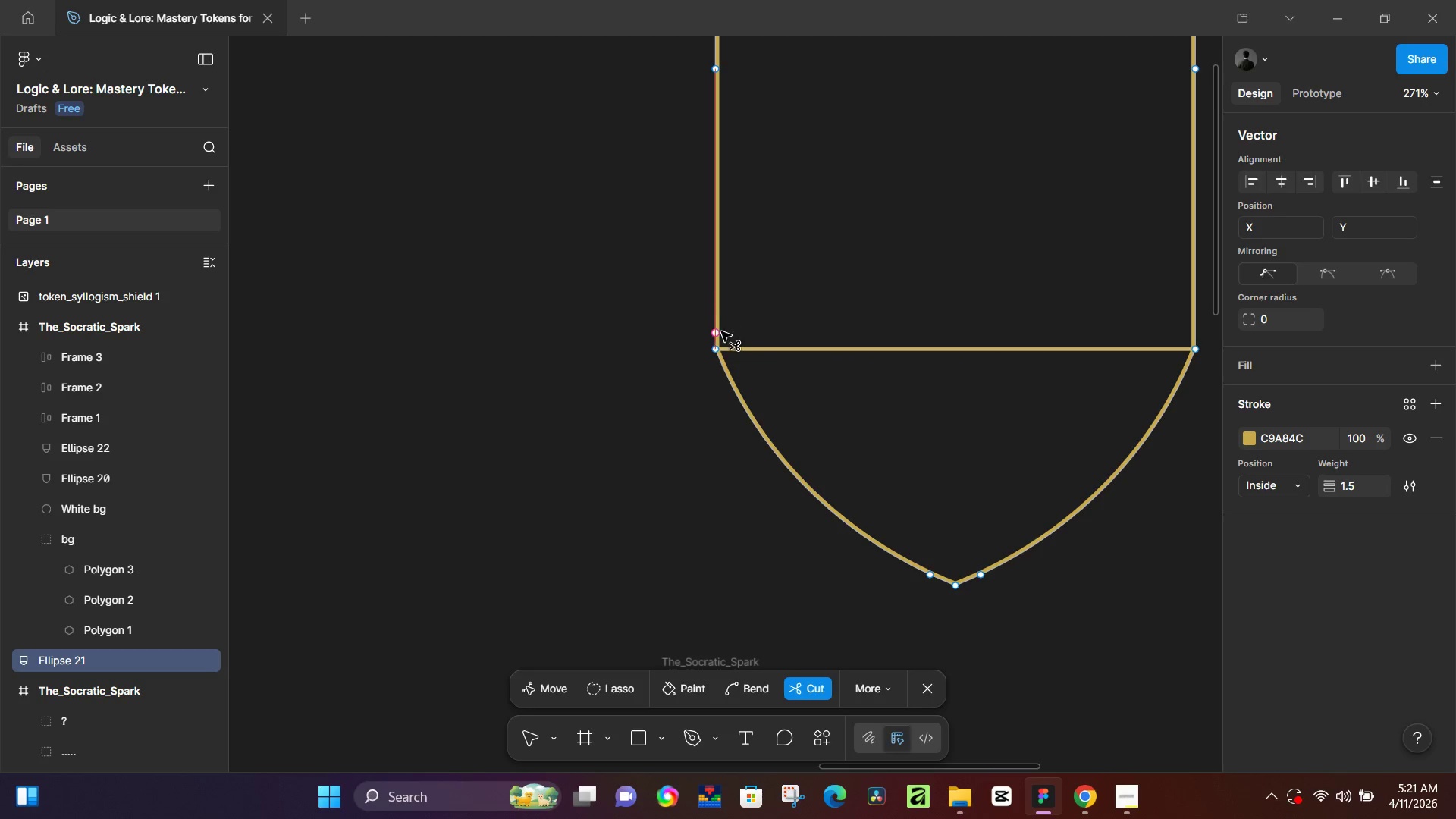 
left_click_drag(start_coordinate=[730, 331], to_coordinate=[642, 333])
 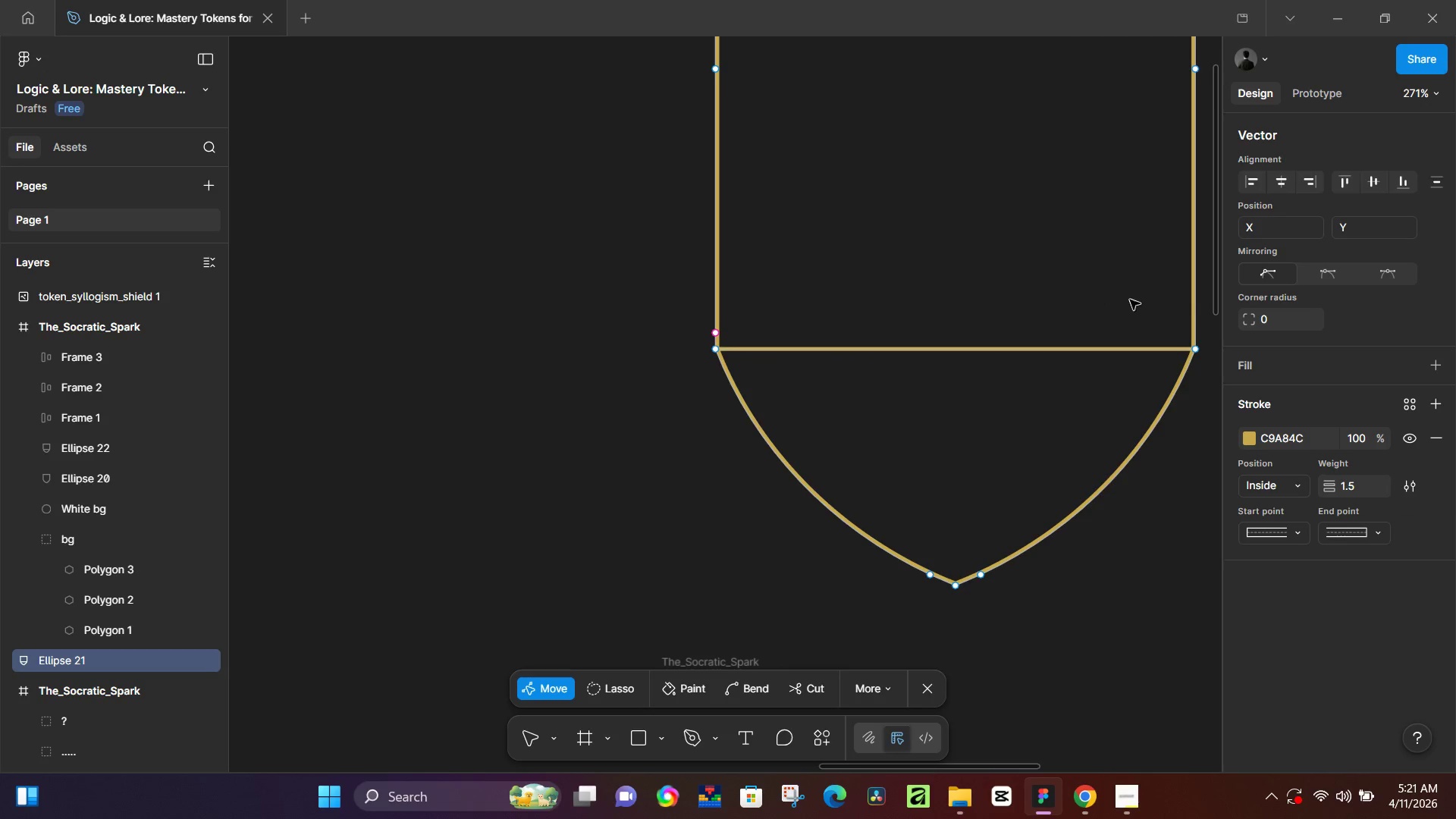 
left_click_drag(start_coordinate=[1187, 315], to_coordinate=[1246, 322])
 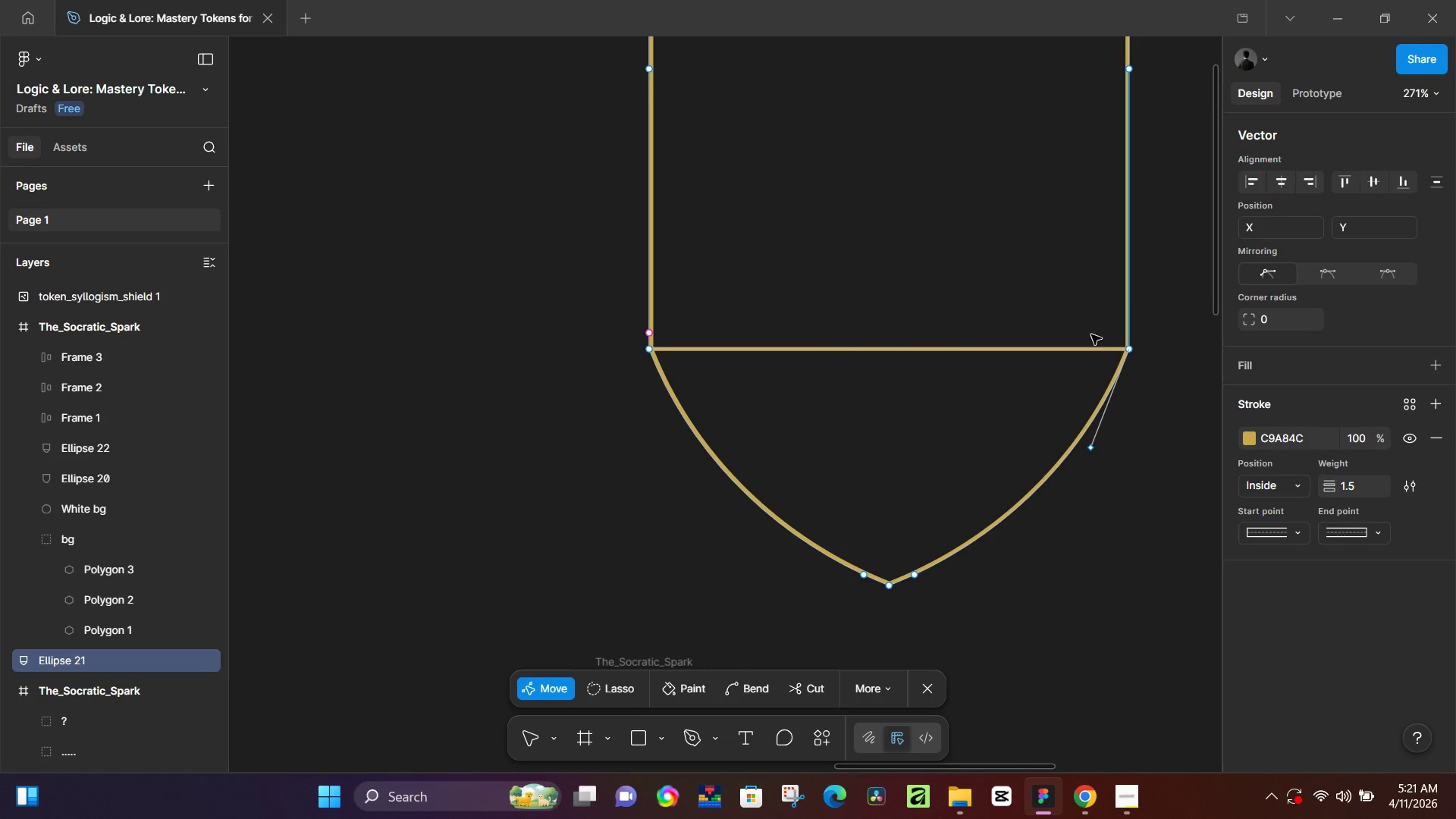 
left_click_drag(start_coordinate=[1101, 334], to_coordinate=[1159, 332])
 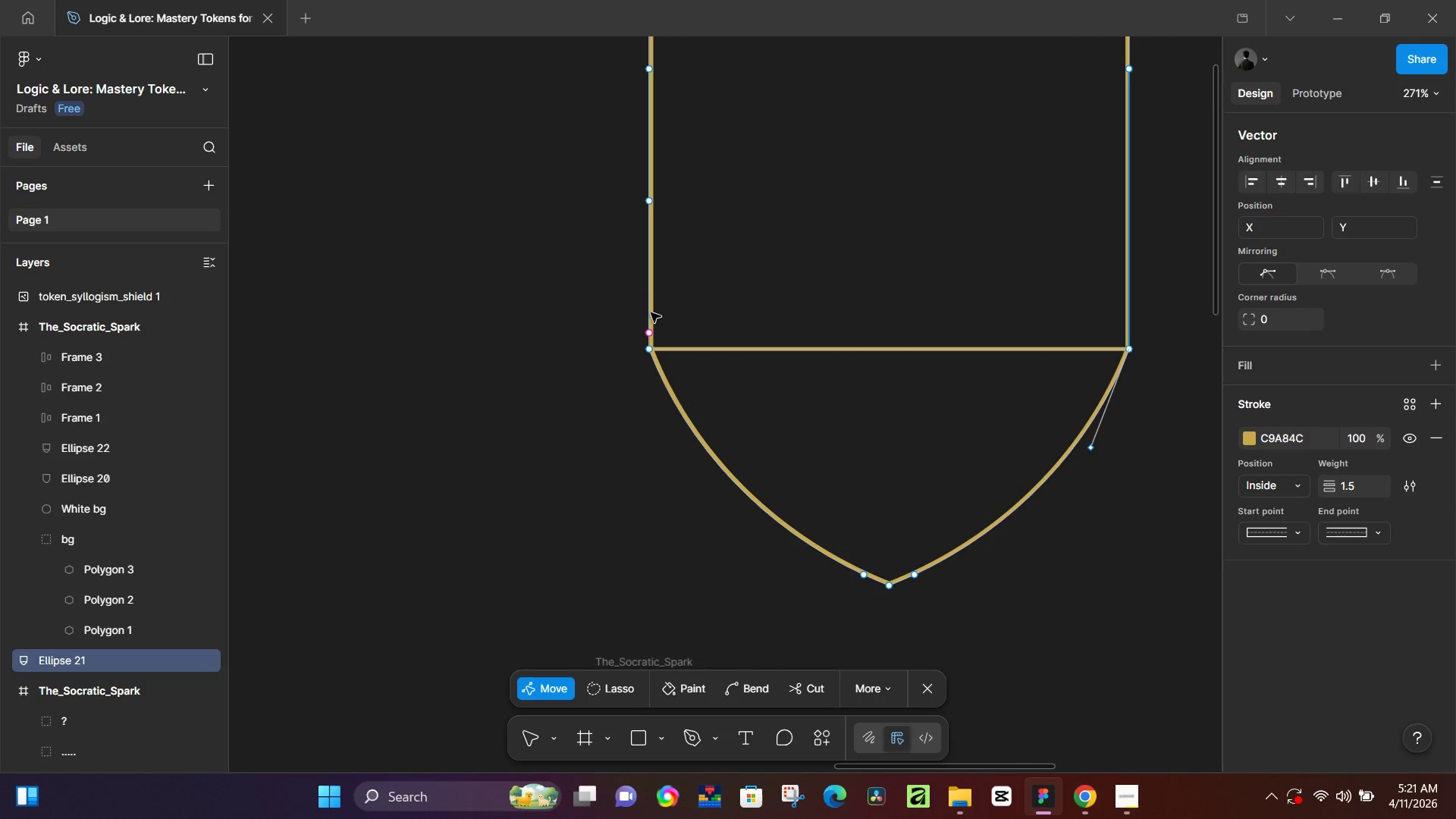 
left_click_drag(start_coordinate=[653, 306], to_coordinate=[714, 278])
 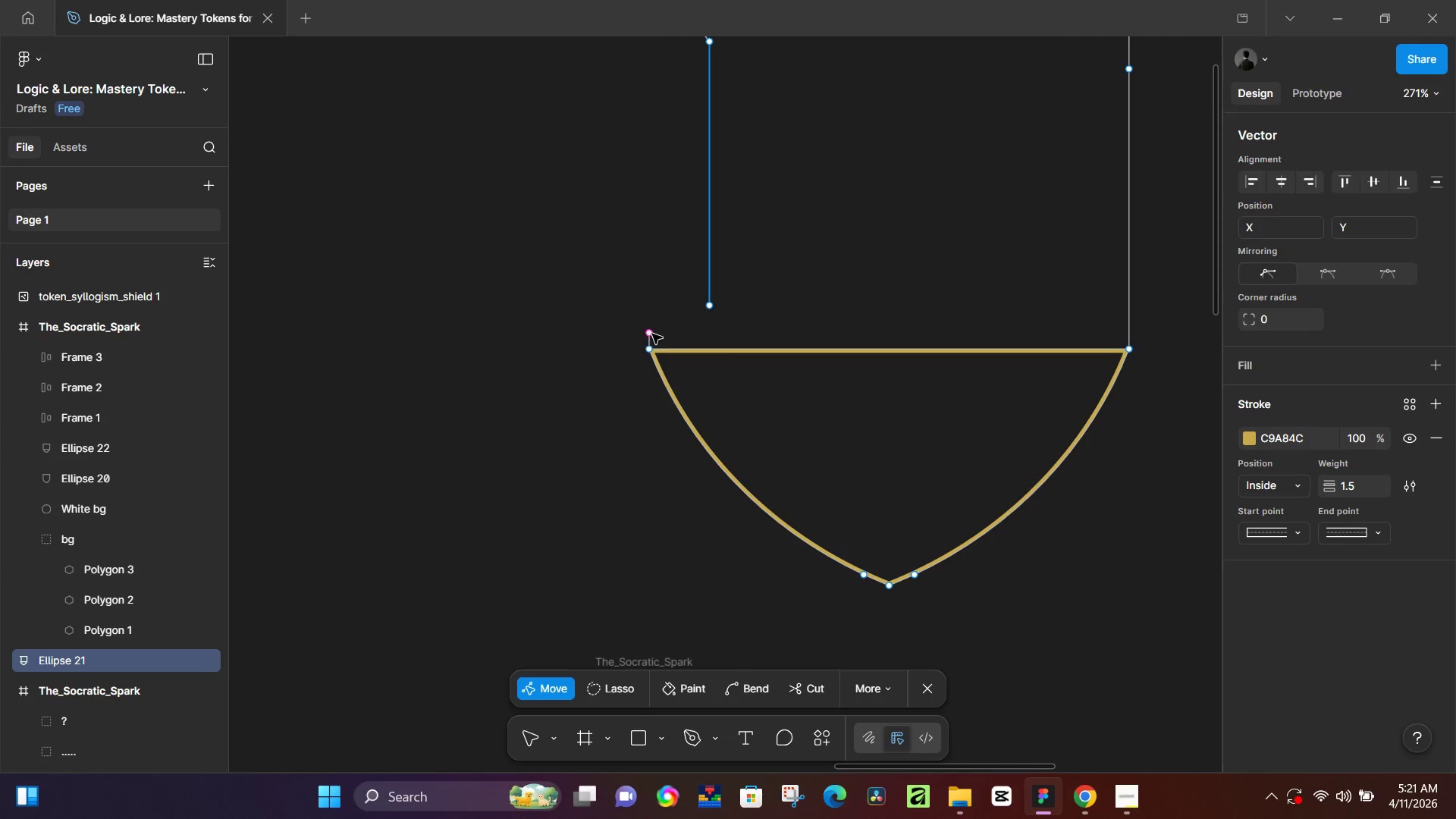 
left_click_drag(start_coordinate=[653, 335], to_coordinate=[661, 349])
 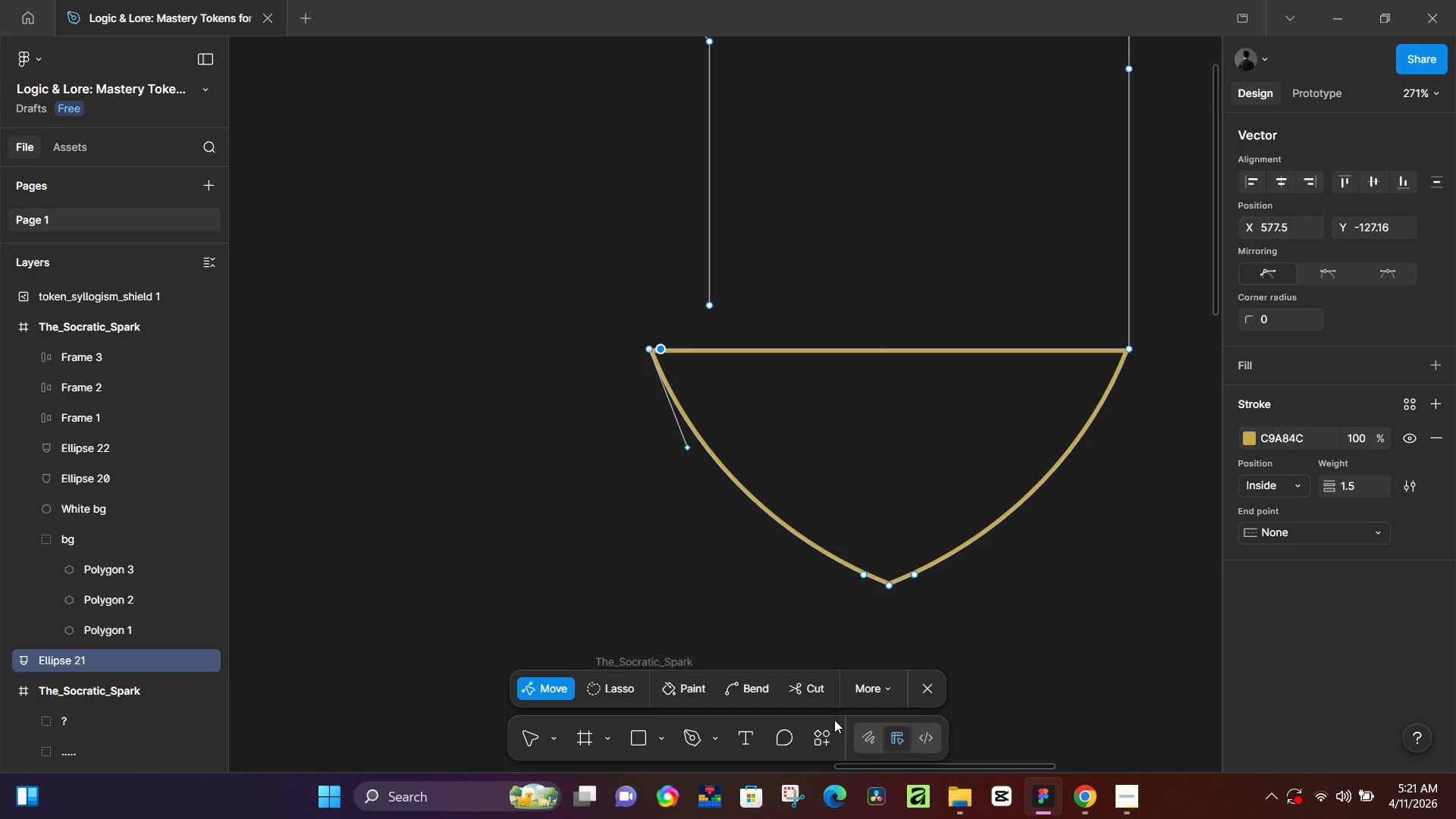 
left_click([820, 695])
 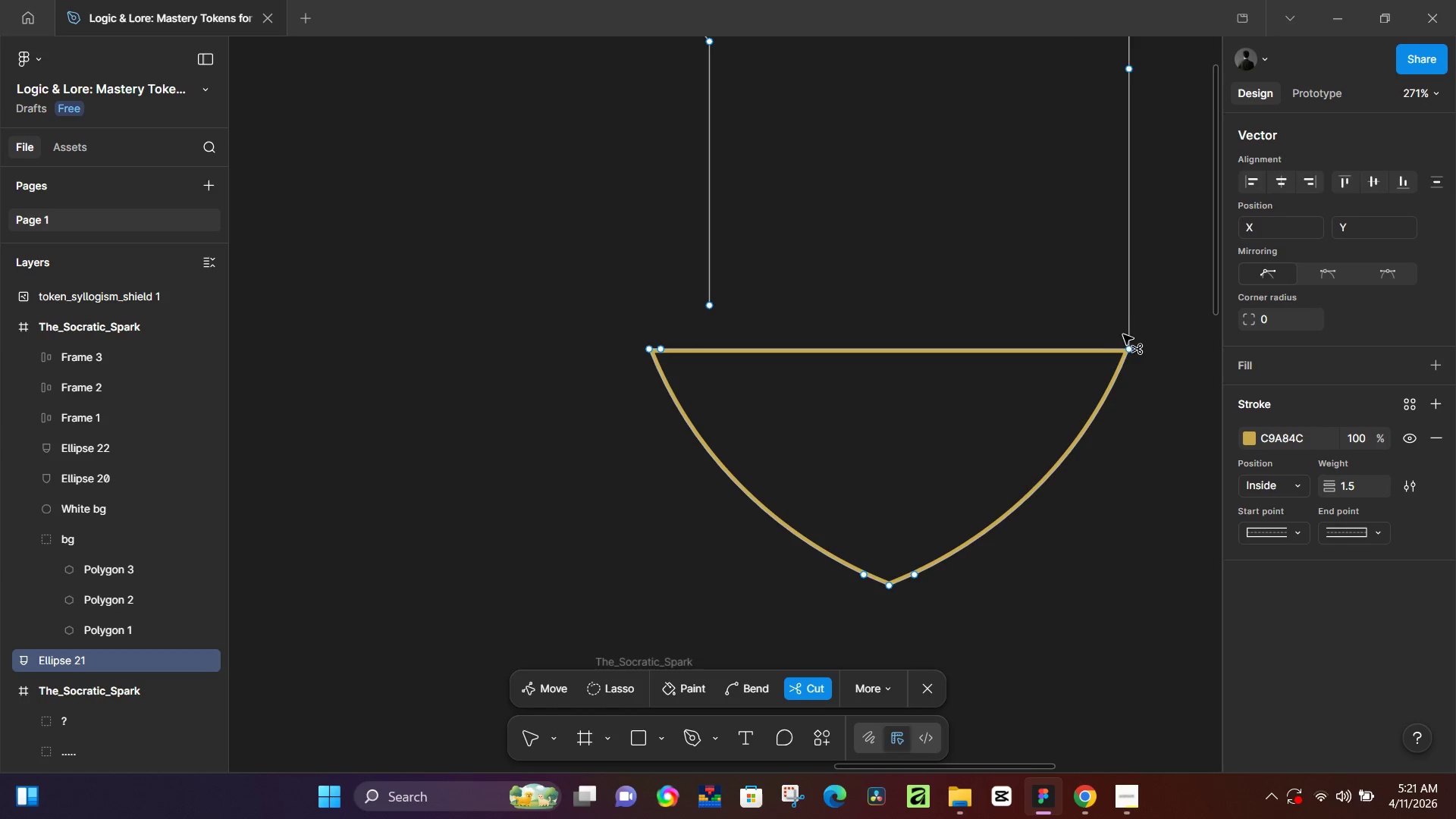 
left_click_drag(start_coordinate=[1128, 338], to_coordinate=[1151, 343])
 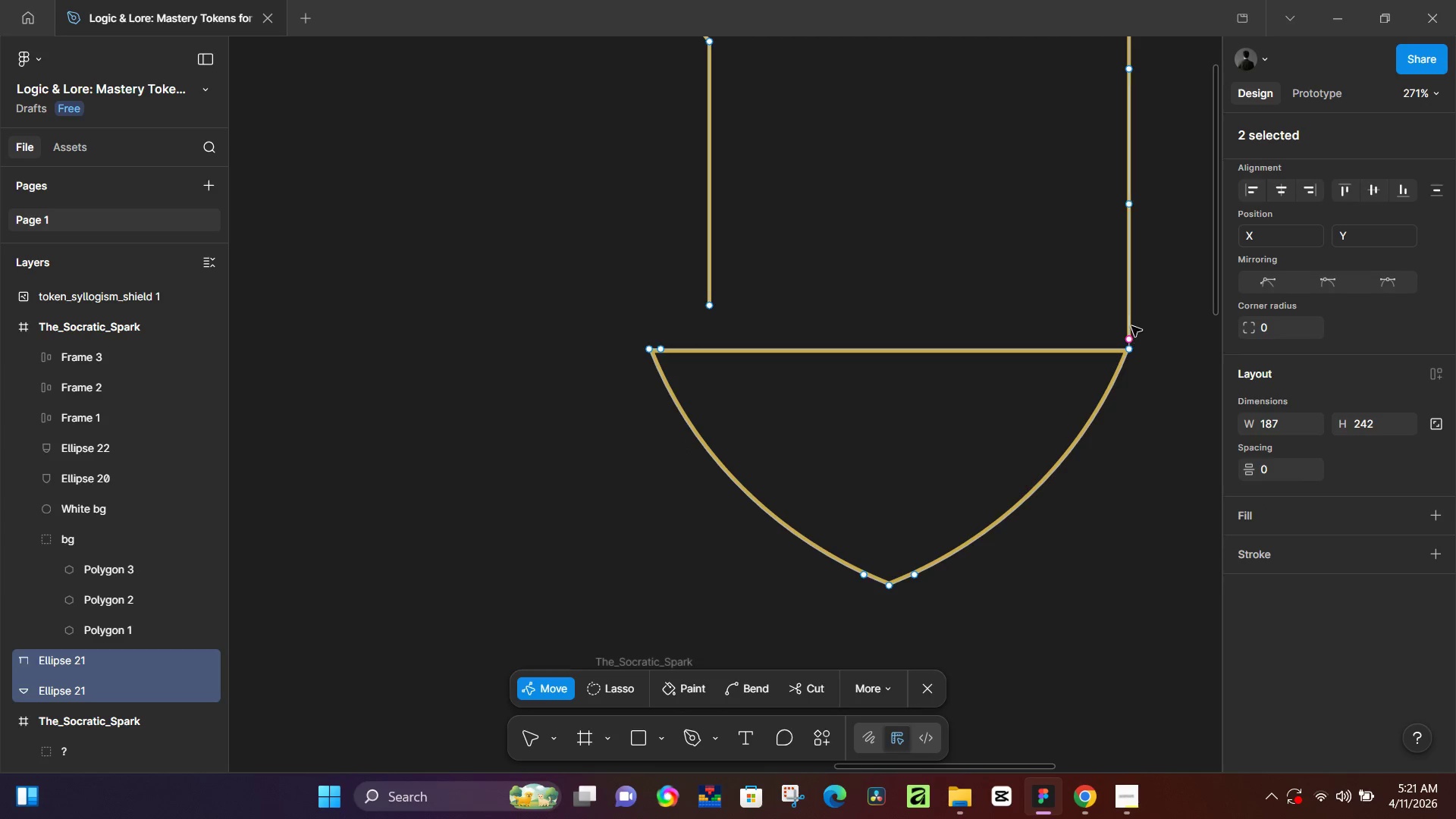 
left_click_drag(start_coordinate=[1131, 325], to_coordinate=[1128, 284])
 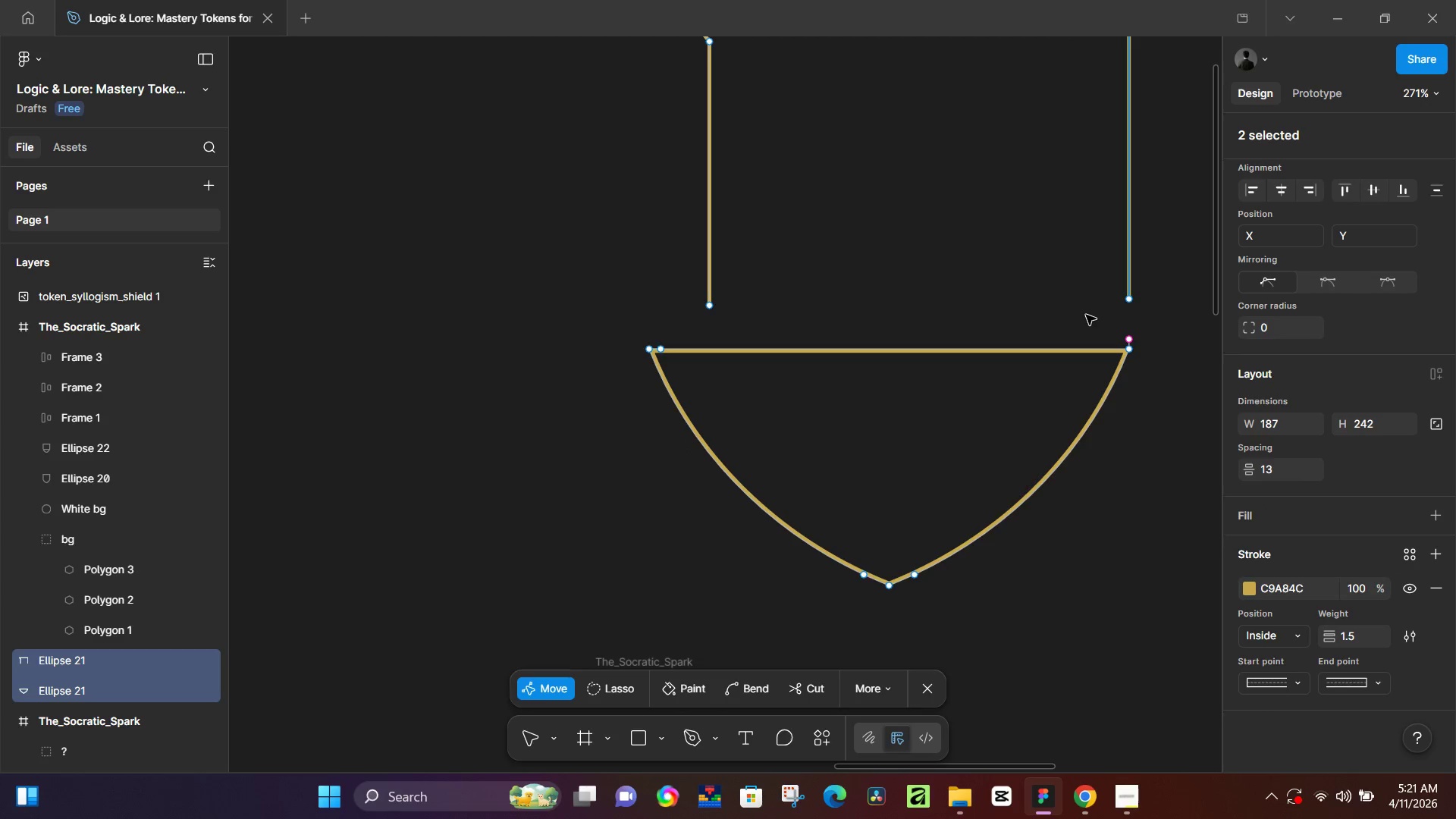 
key(P)
 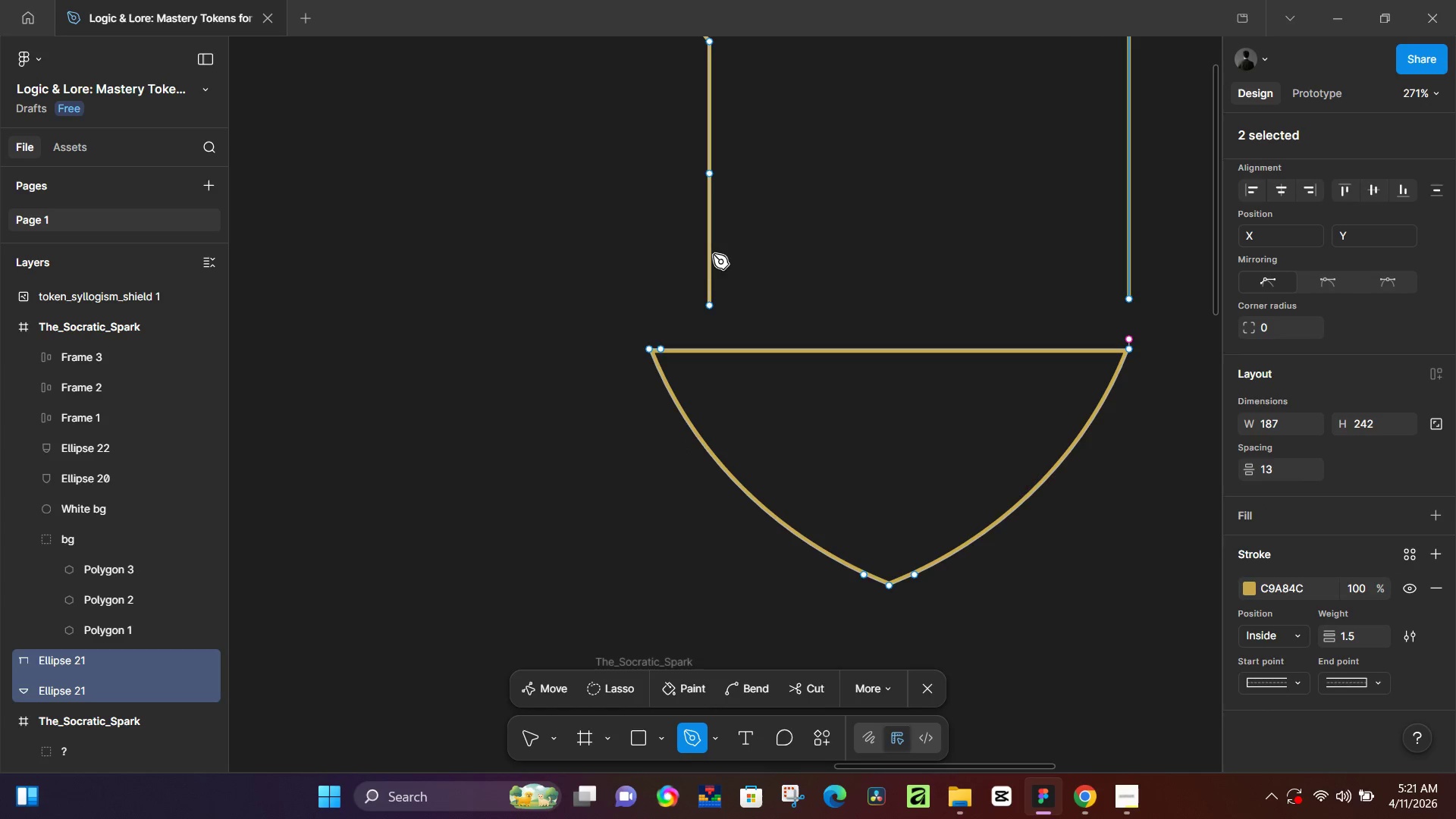 
left_click([711, 250])
 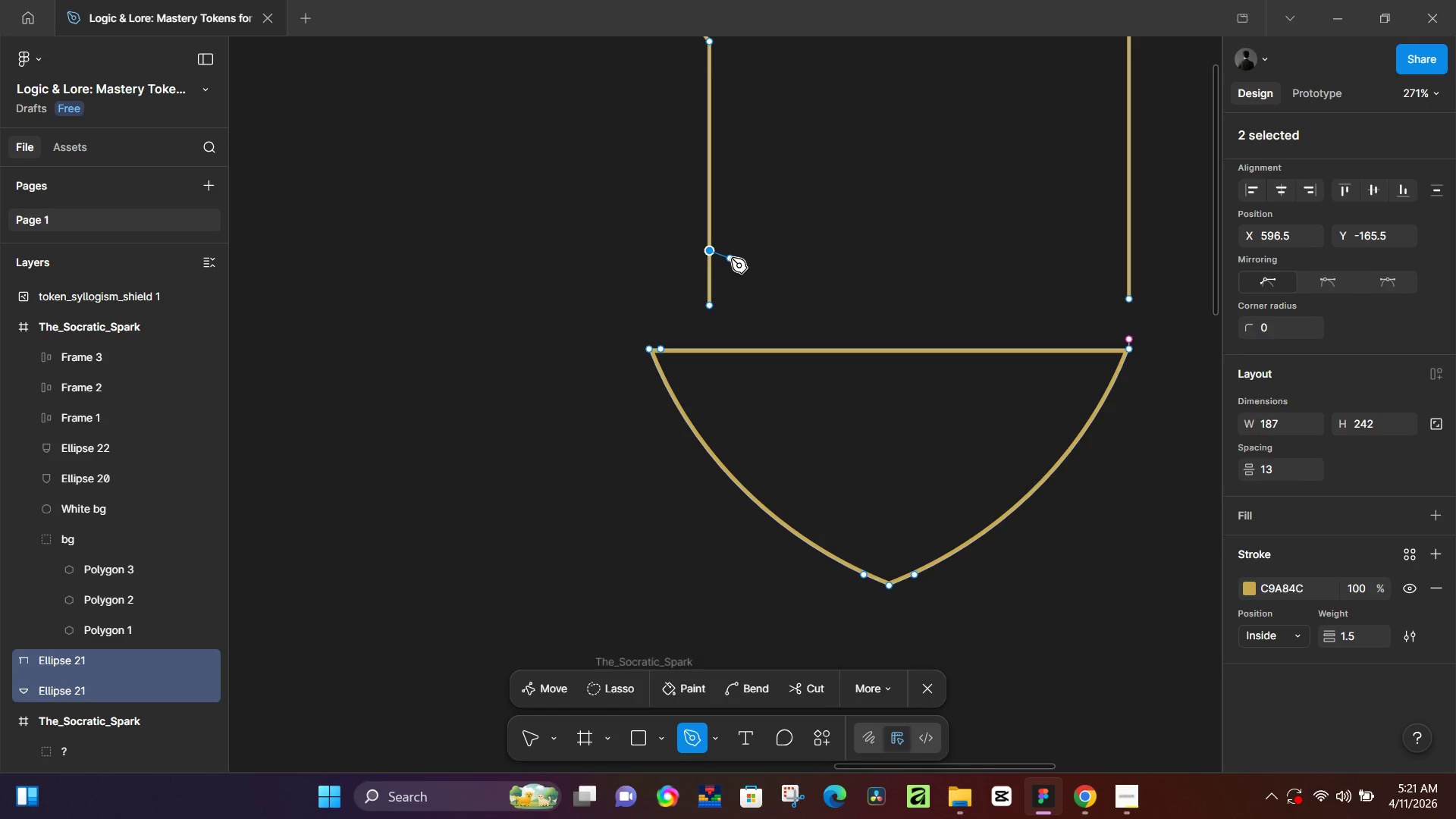 
key(V)
 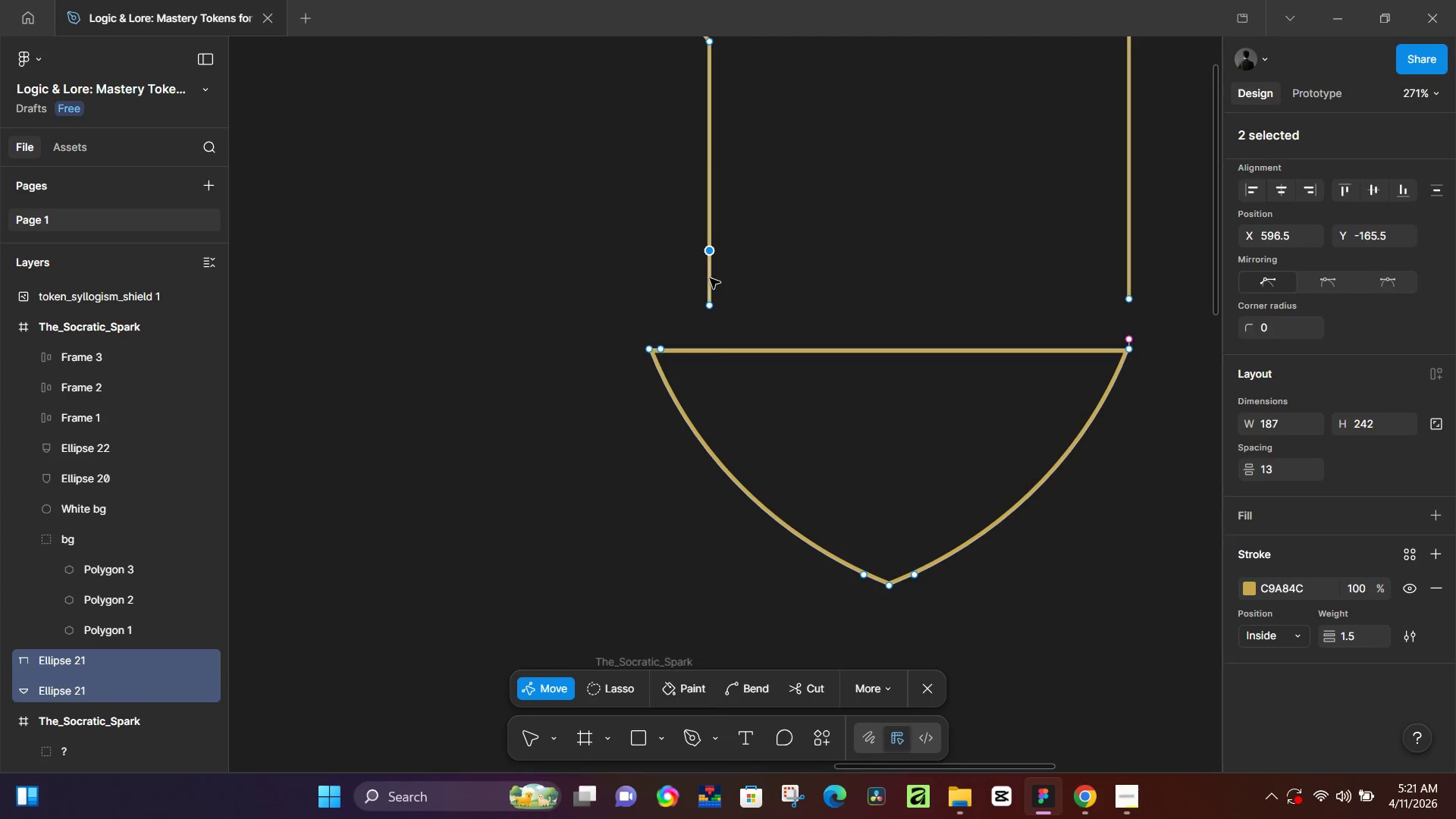 
left_click([708, 281])
 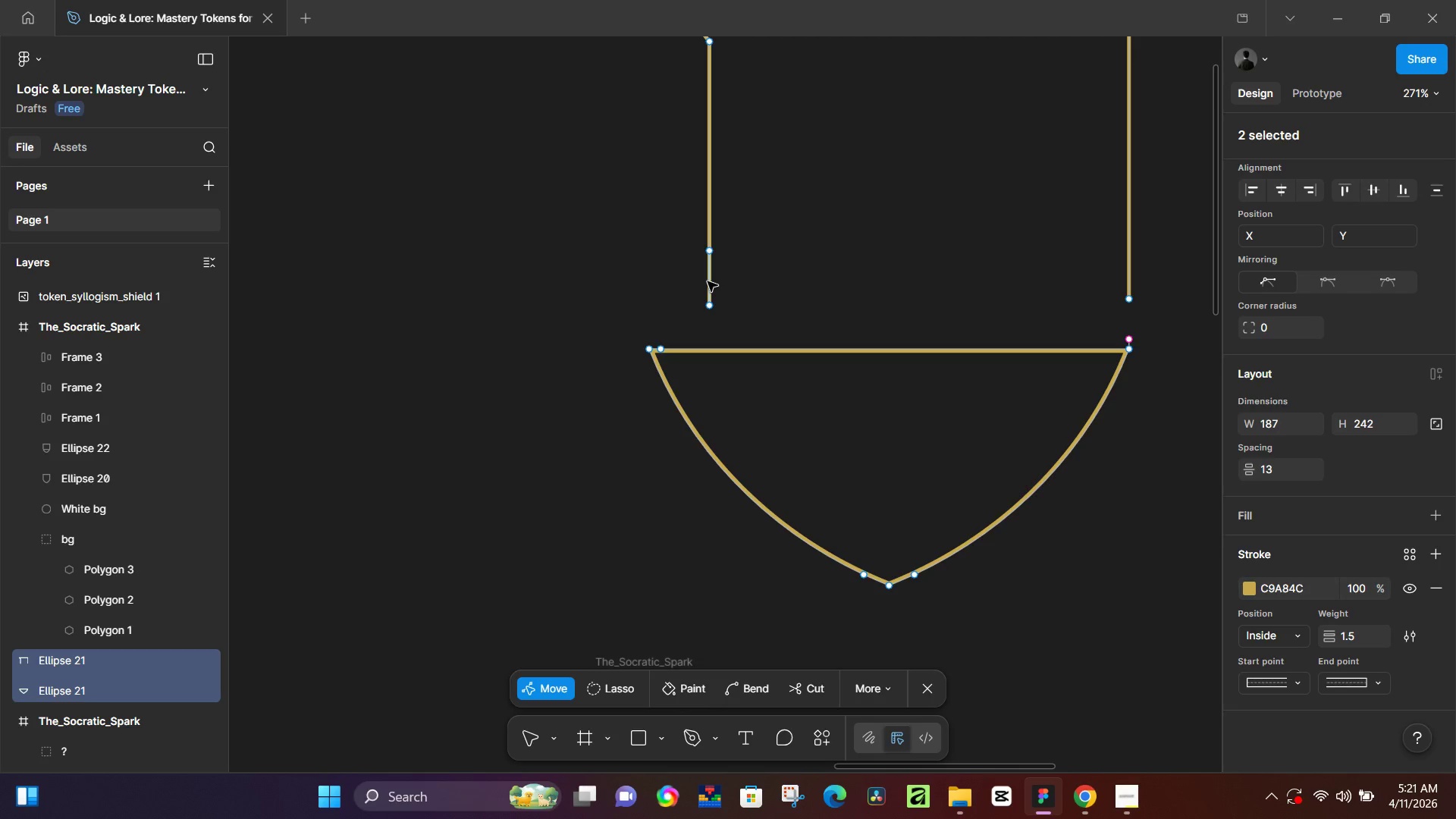 
key(Backslash)
 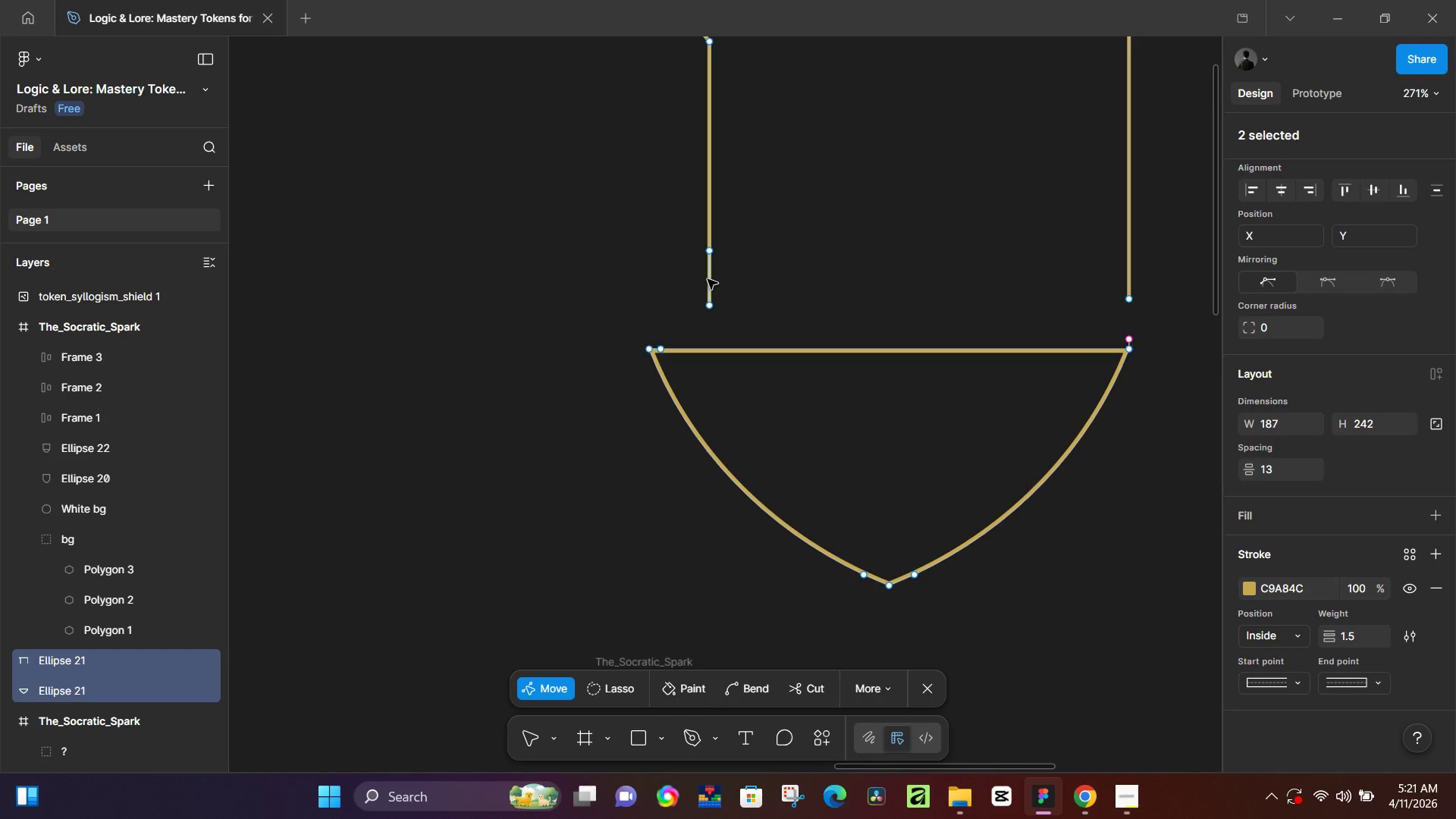 
key(Backspace)
 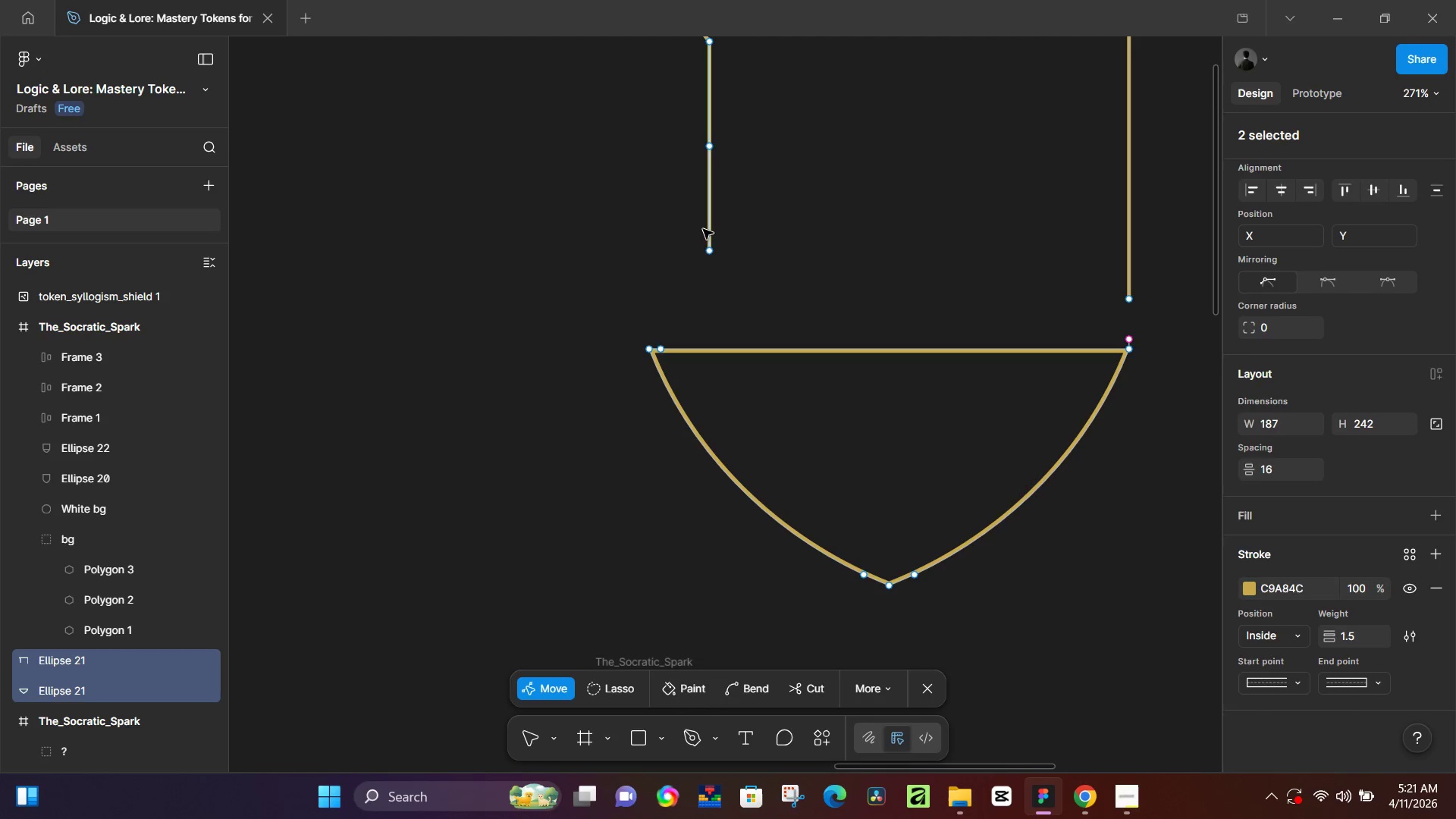 
left_click_drag(start_coordinate=[657, 176], to_coordinate=[1254, 182])
 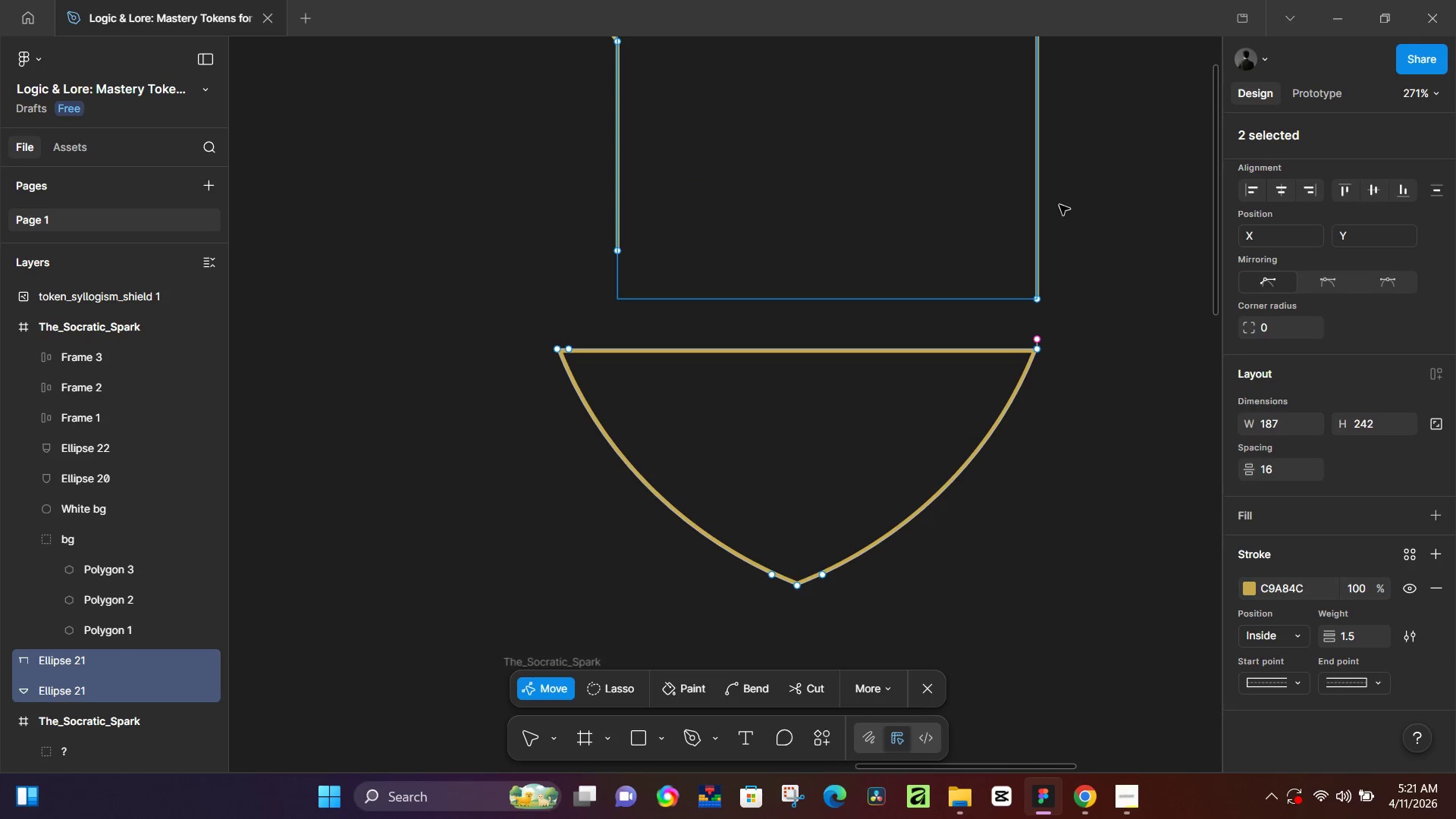 
key(Backspace)
 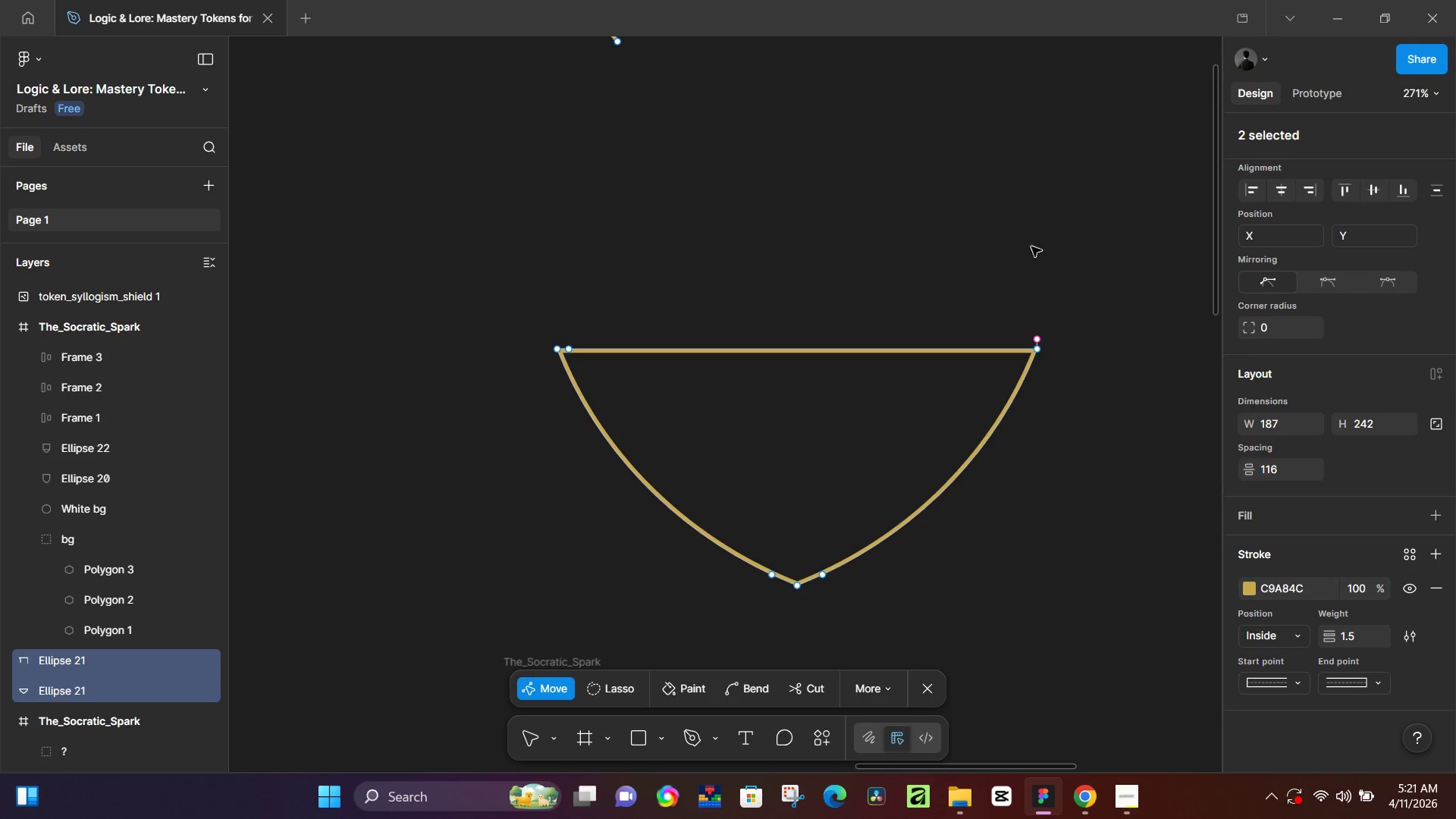 
scroll: coordinate [993, 278], scroll_direction: up, amount: 5.0
 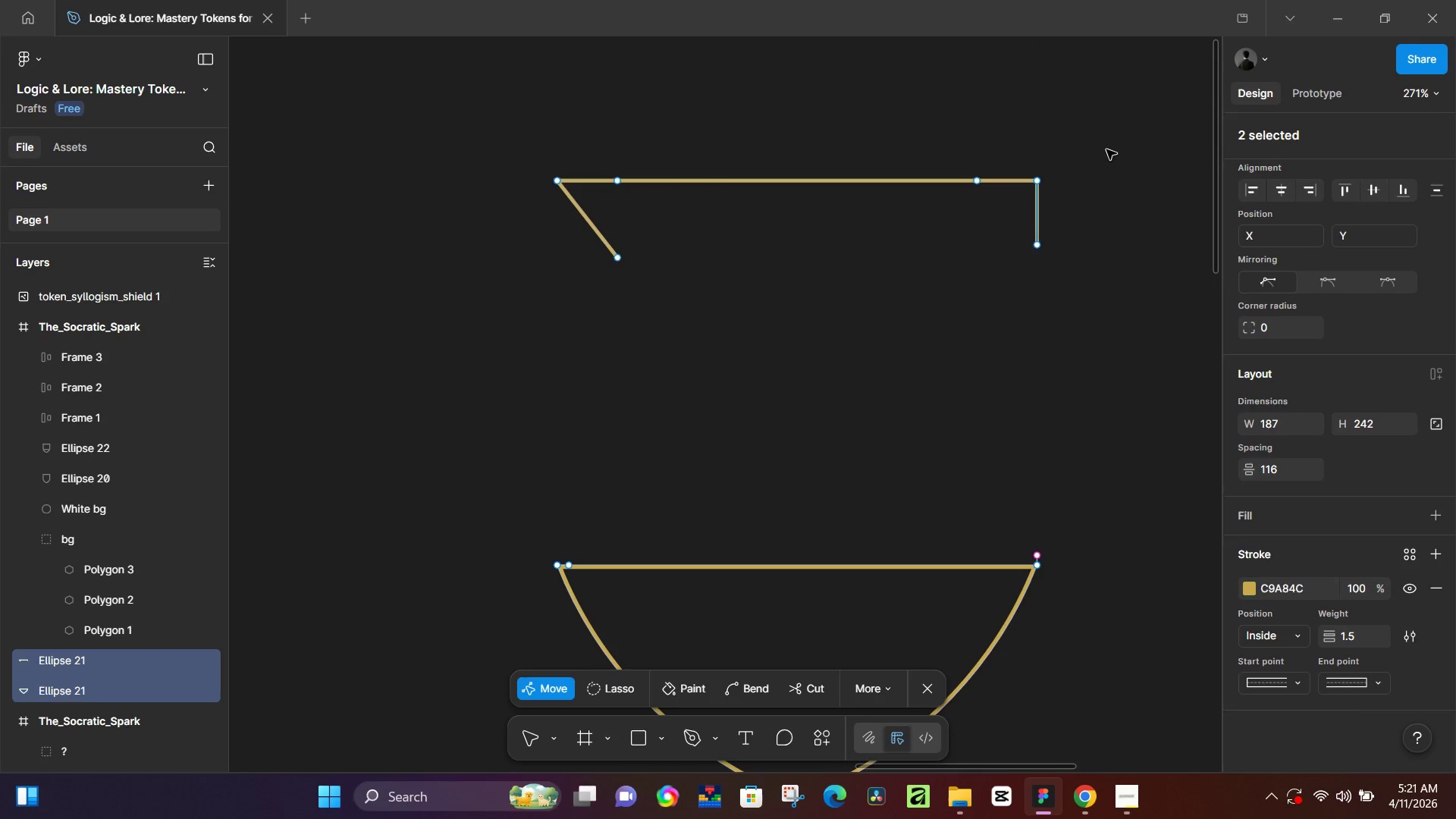 
left_click_drag(start_coordinate=[1106, 146], to_coordinate=[445, 342])
 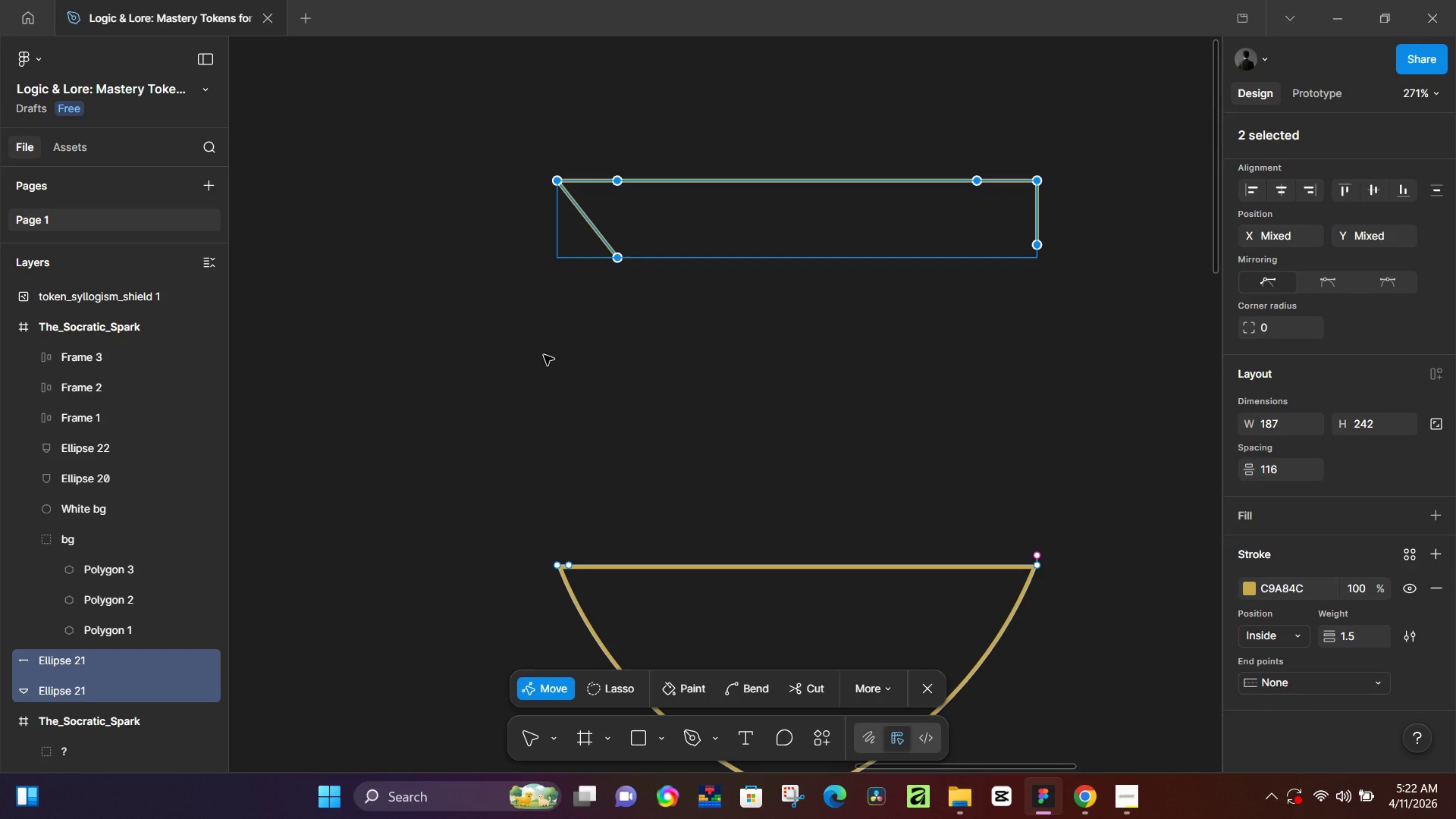 
key(Backspace)
 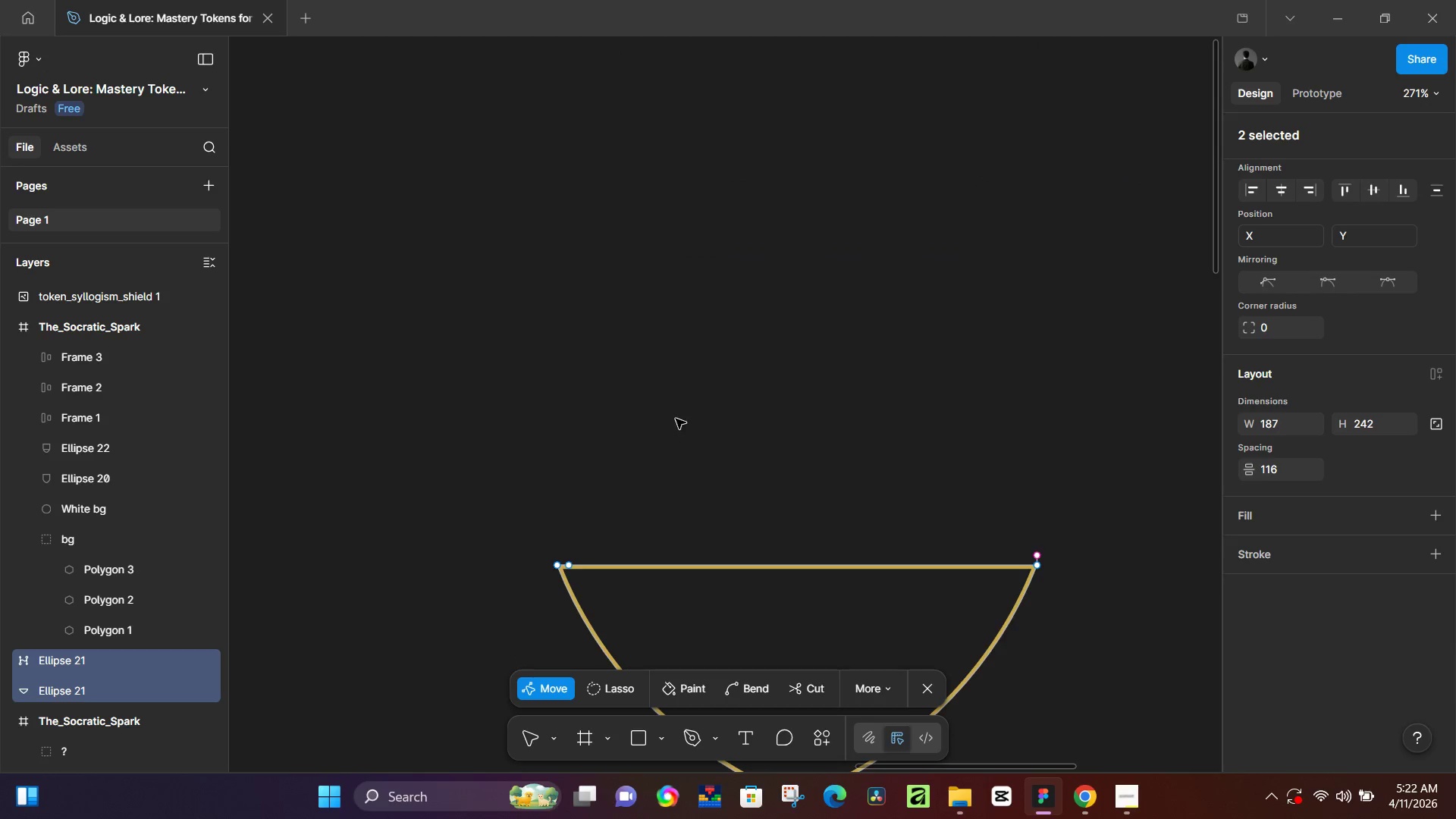 
scroll: coordinate [682, 416], scroll_direction: down, amount: 6.0
 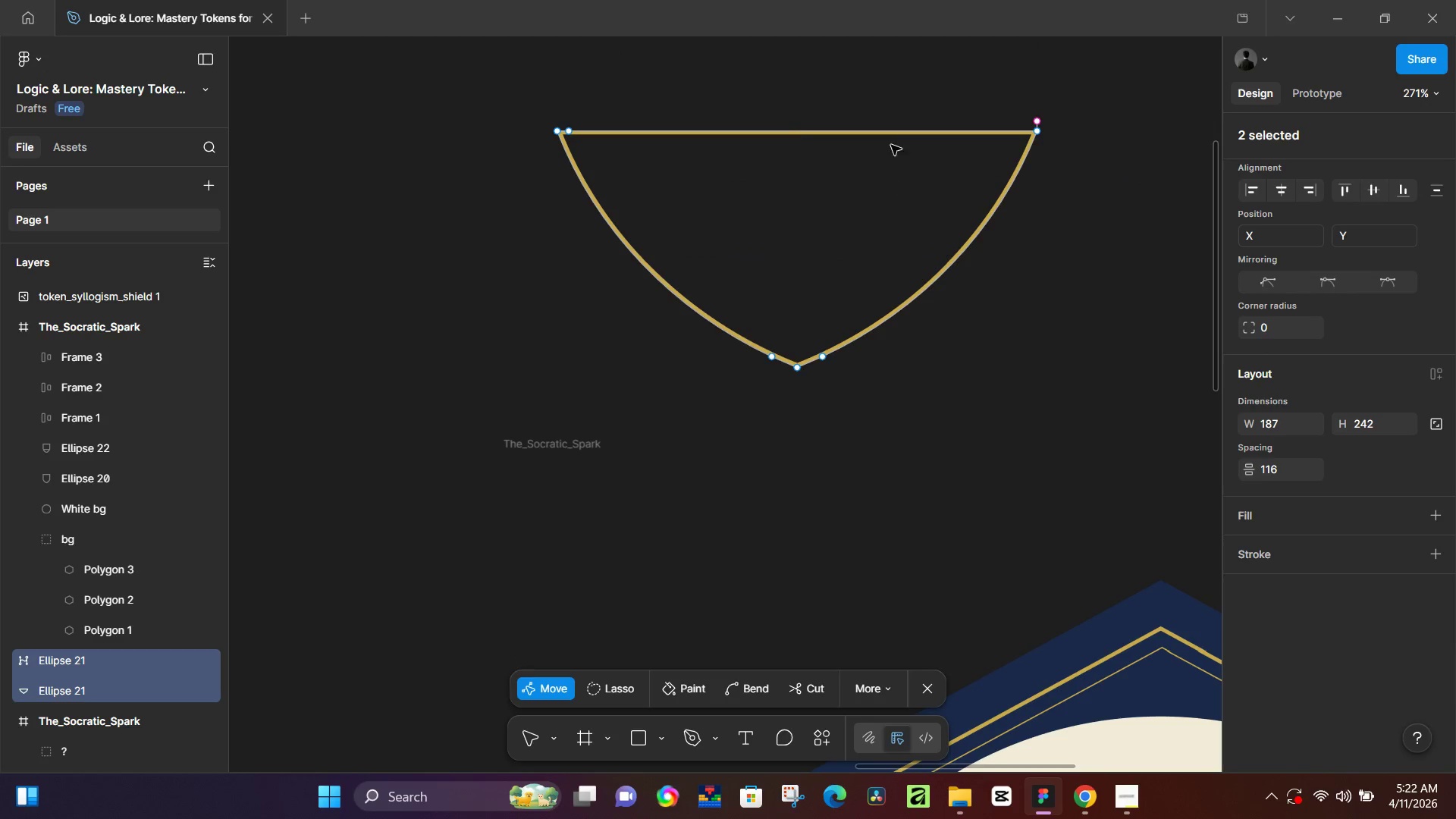 
left_click([893, 129])
 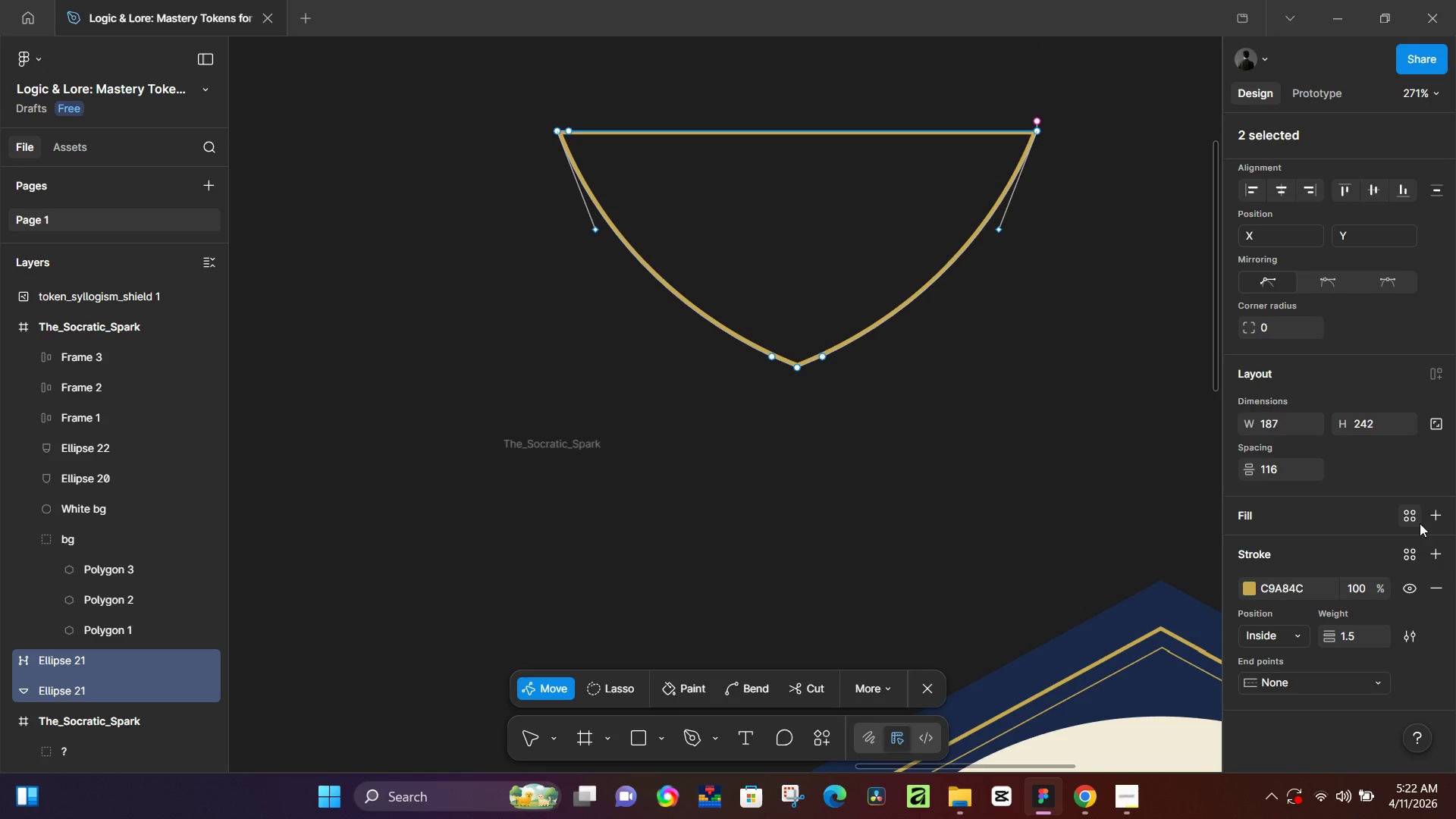 
left_click([1436, 518])
 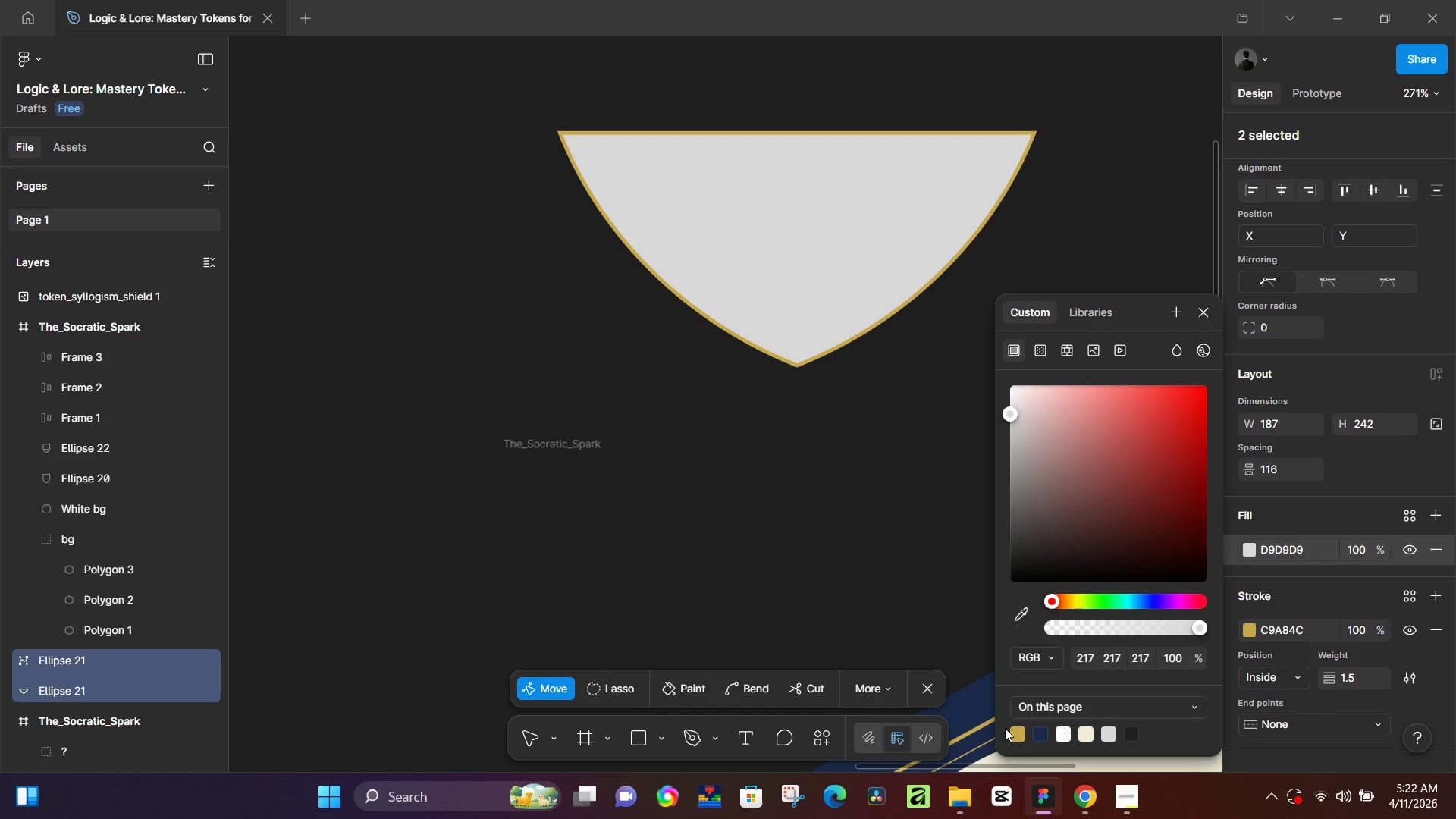 
left_click([1017, 736])
 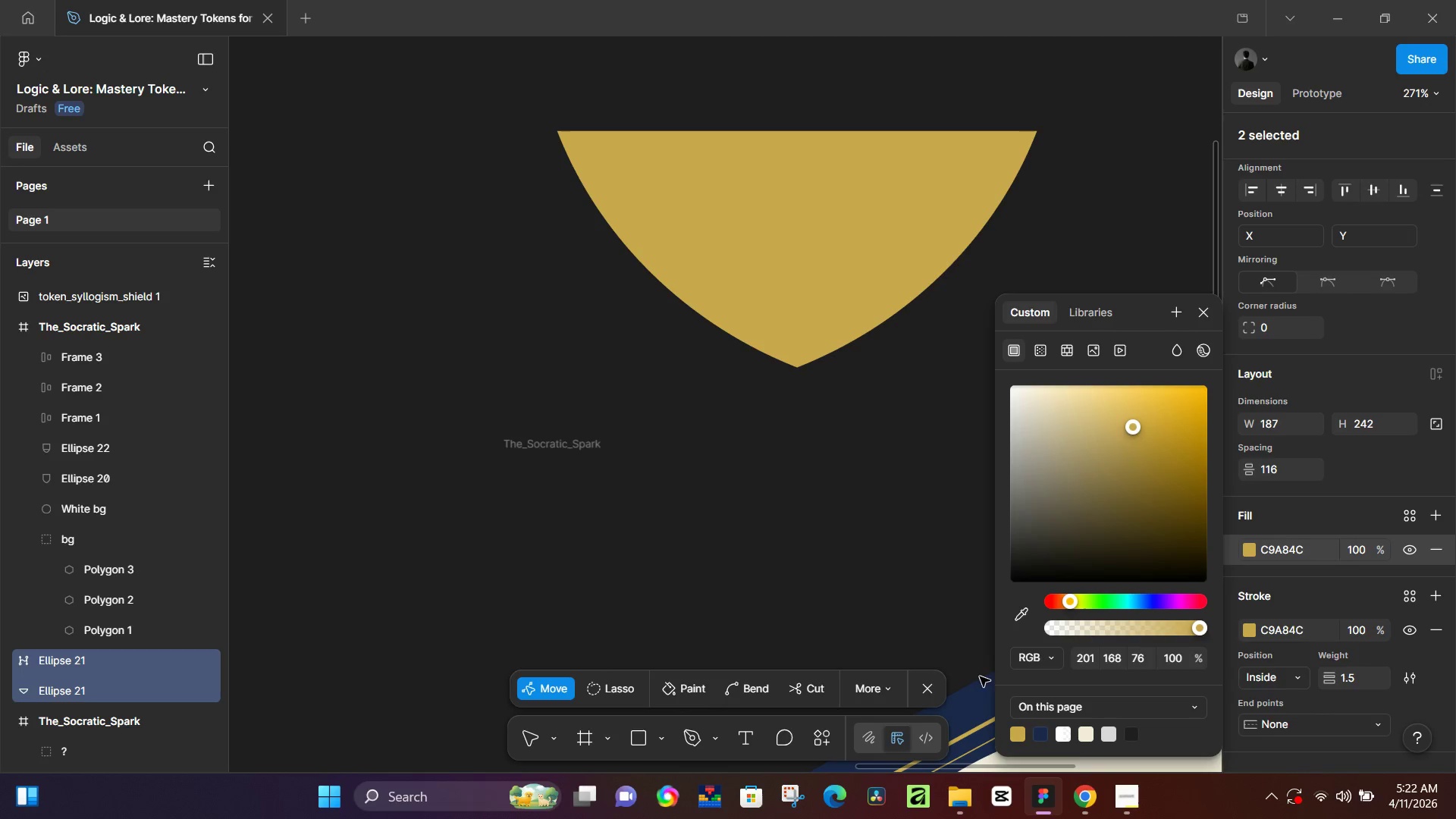 
hold_key(key=ControlLeft, duration=0.75)
scroll: coordinate [832, 453], scroll_direction: down, amount: 6.0
 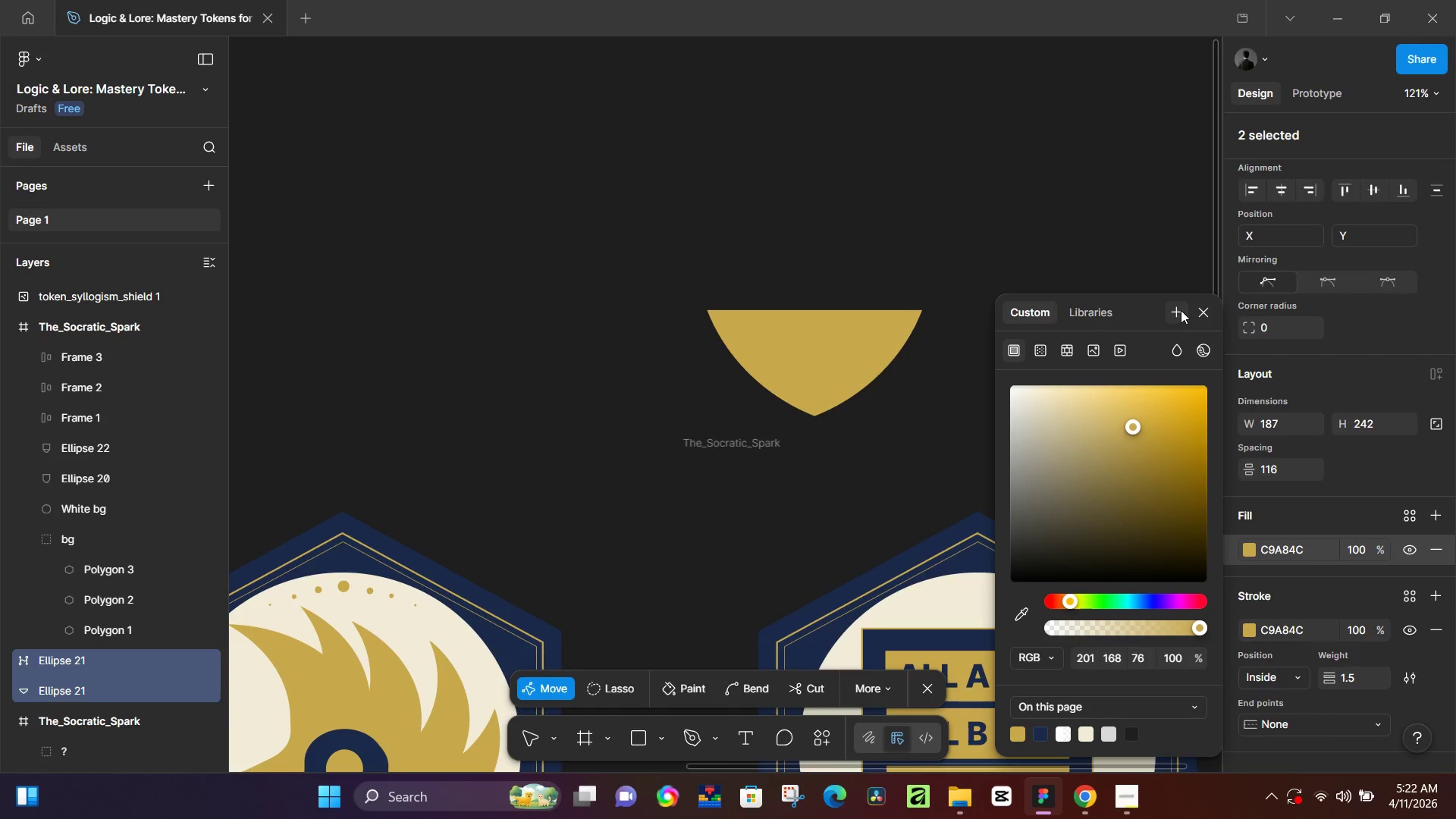 
left_click([1201, 312])
 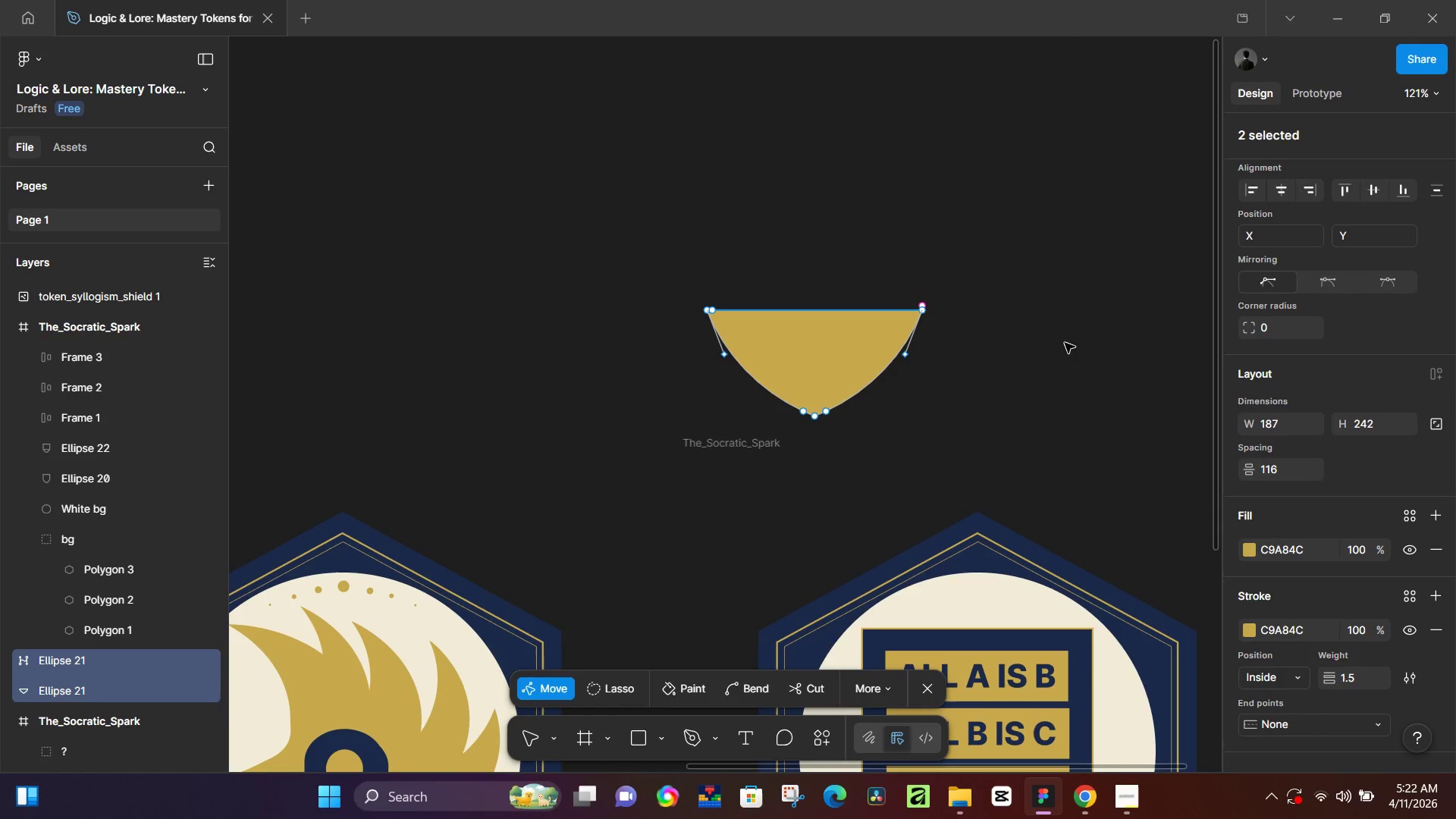 
key(Control+ControlLeft)
 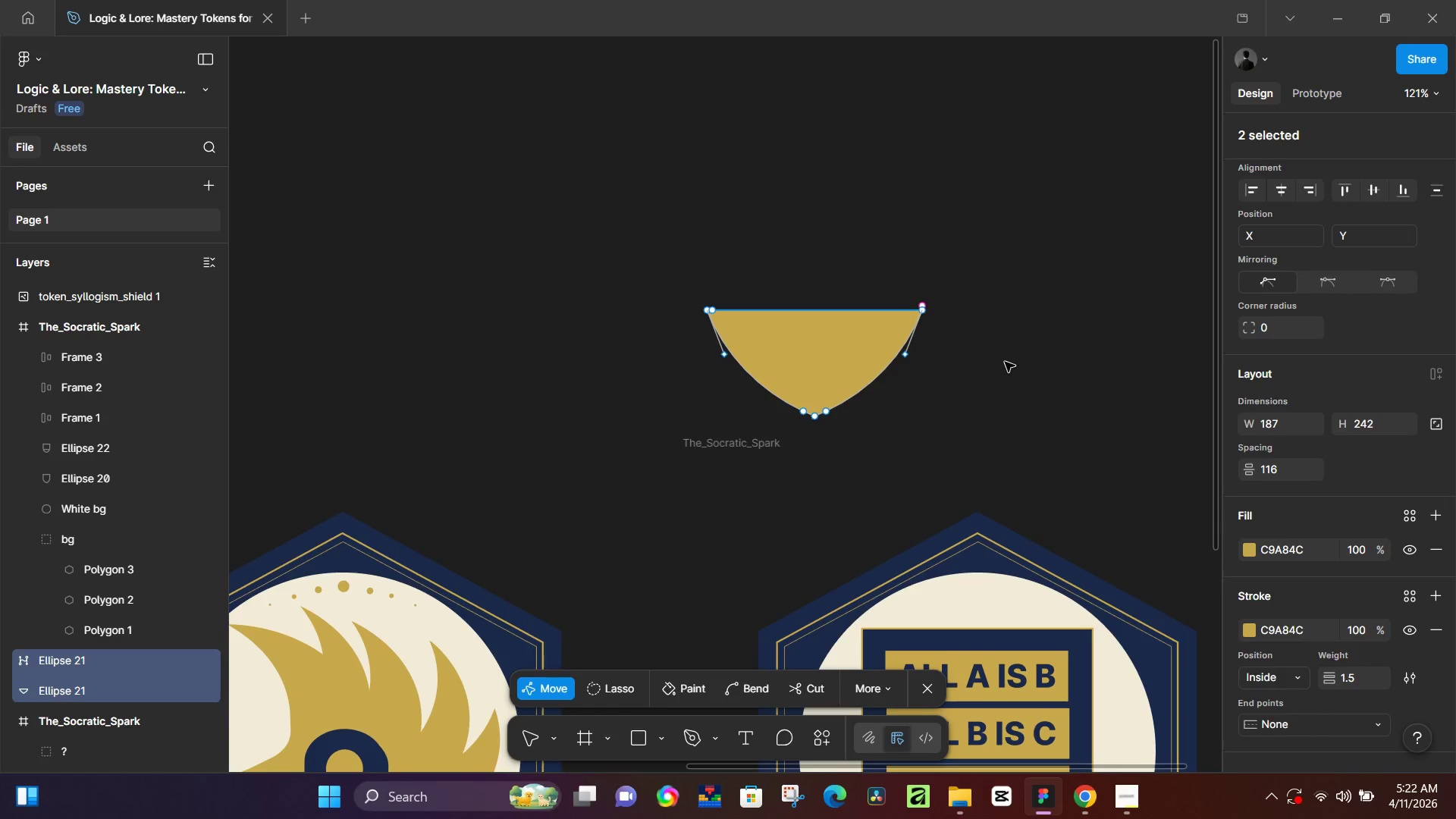 
hold_key(key=Space, duration=0.83)
 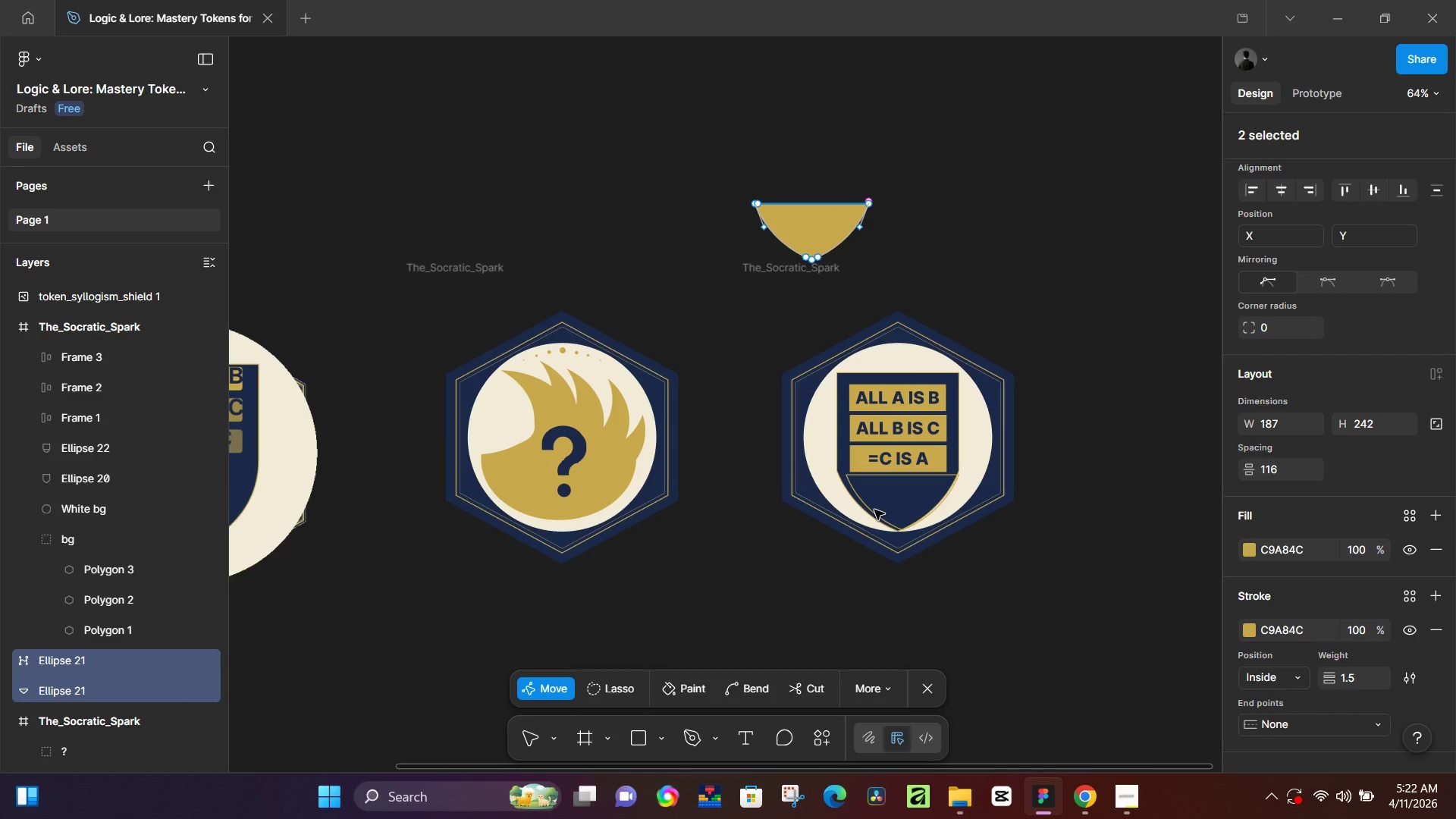 
scroll: coordinate [1003, 367], scroll_direction: down, amount: 5.0
 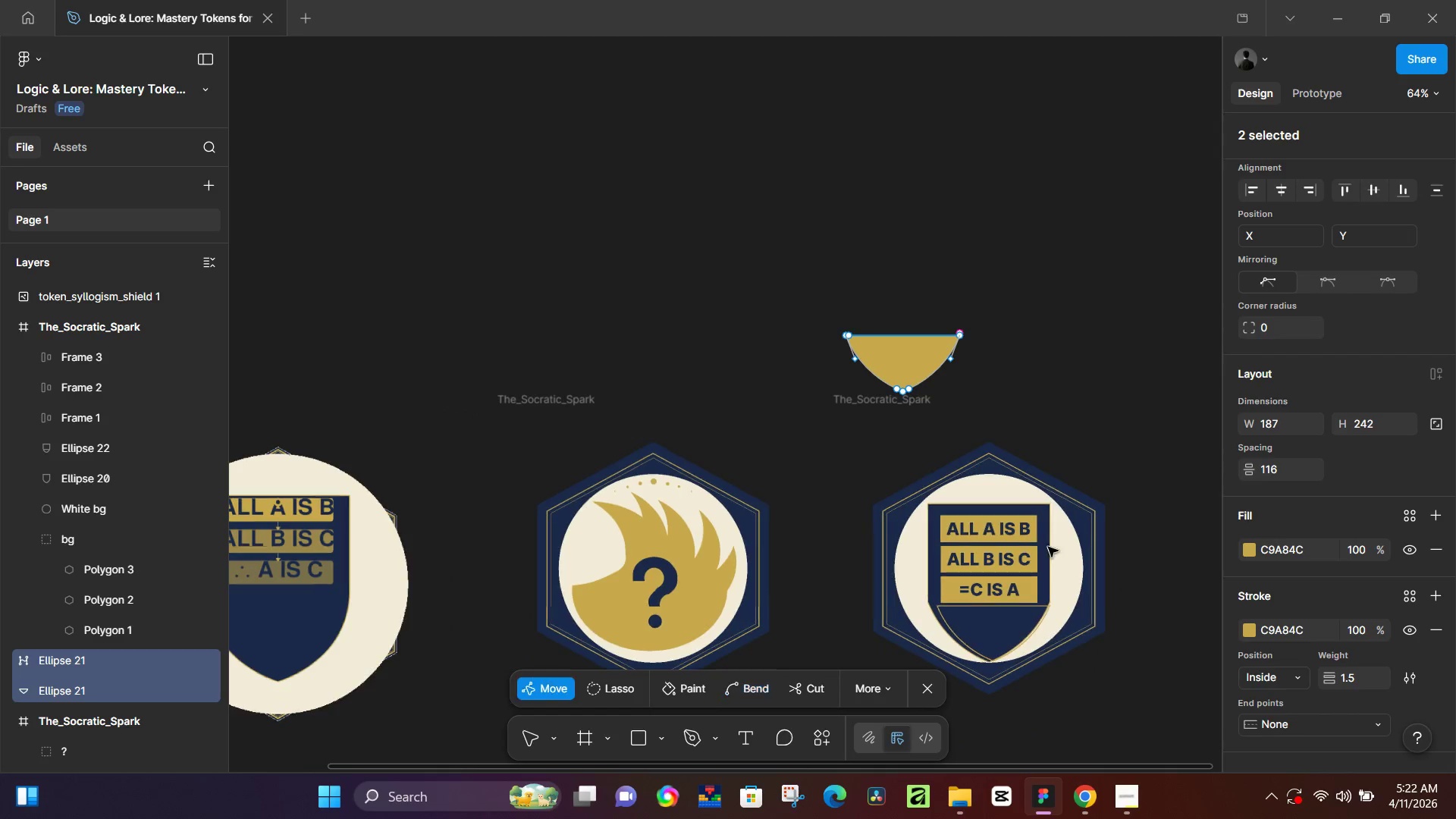 
left_click_drag(start_coordinate=[1094, 704], to_coordinate=[1003, 573])
 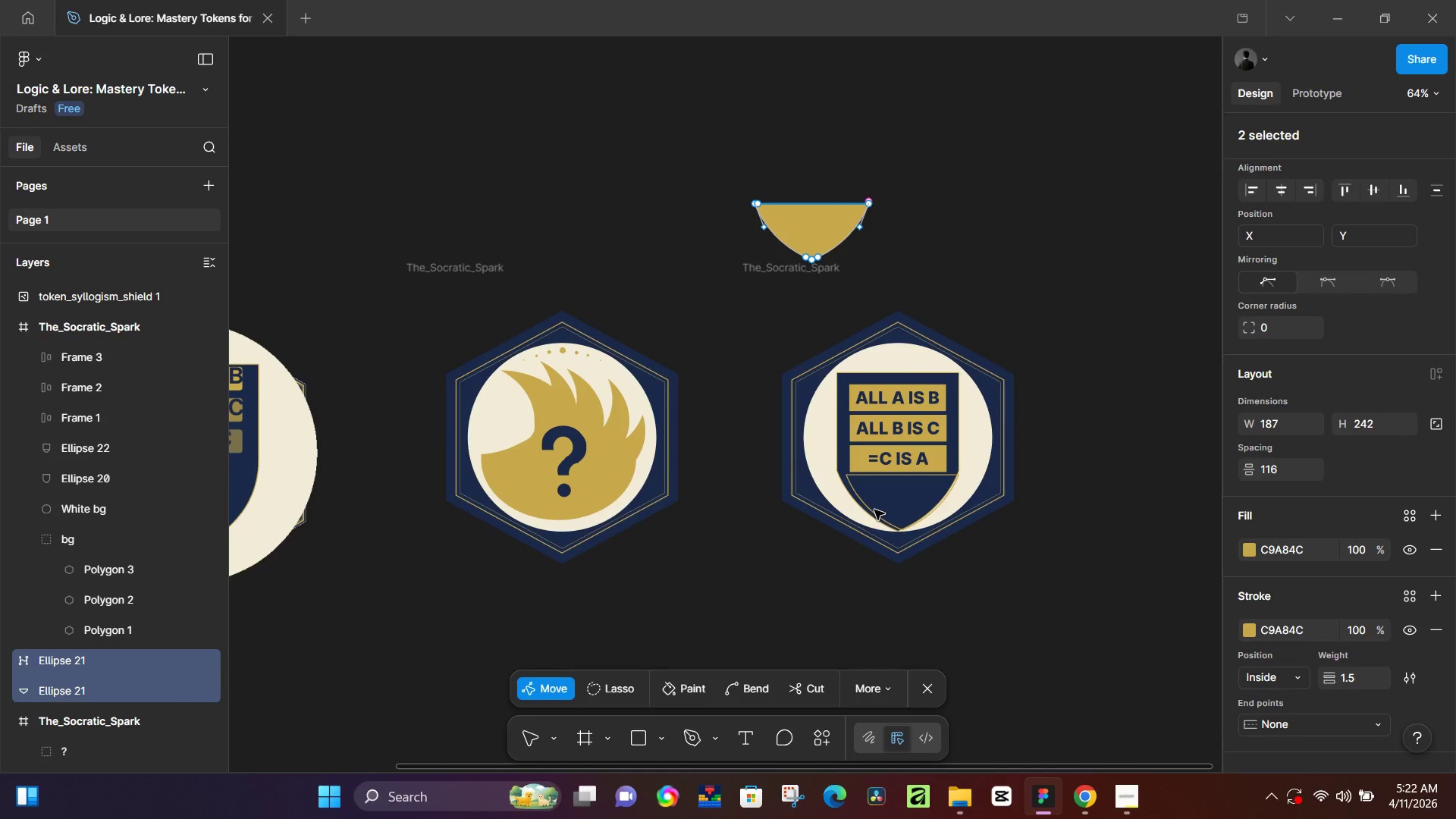 
left_click([871, 510])
 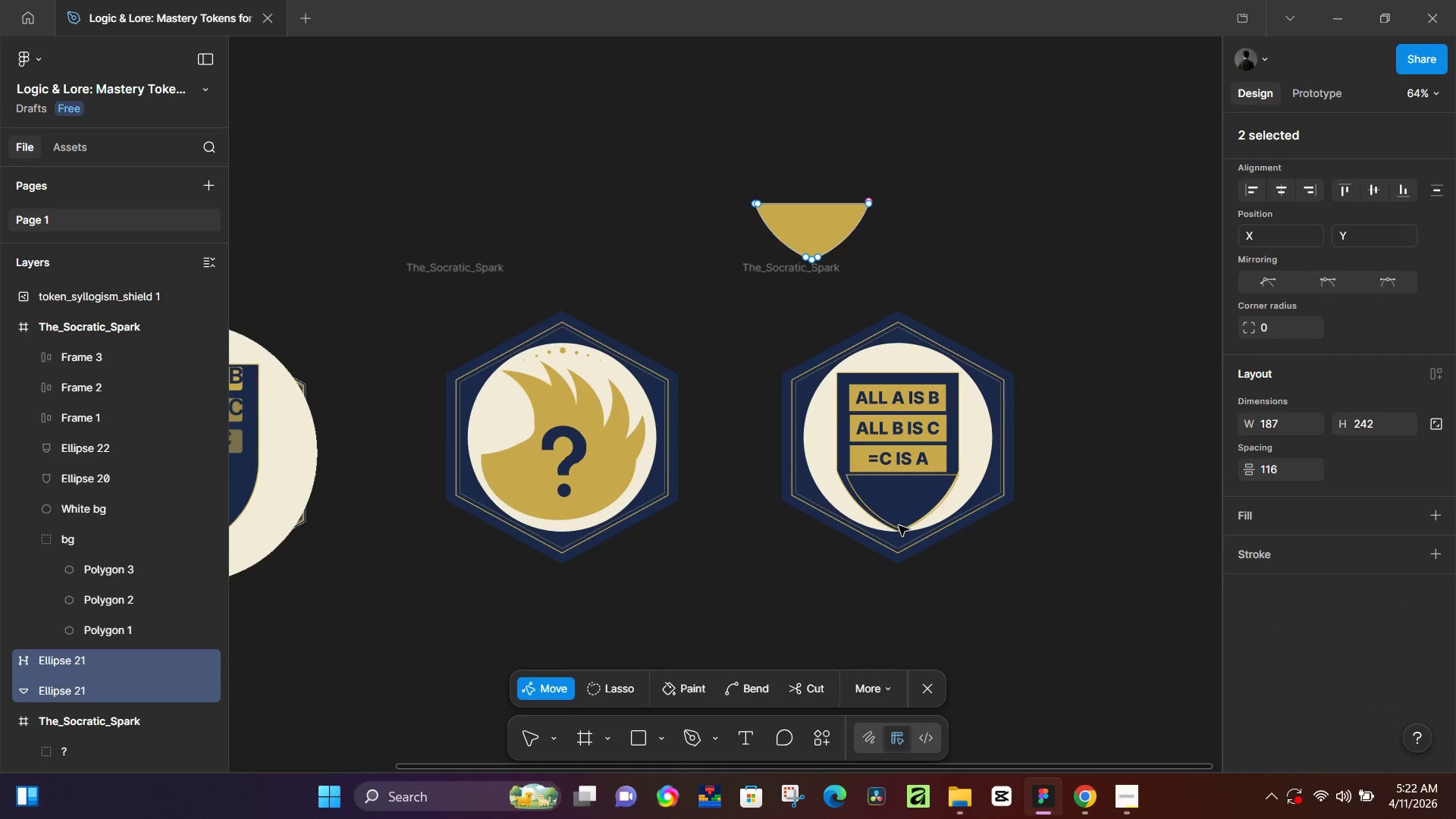 
left_click([915, 526])
 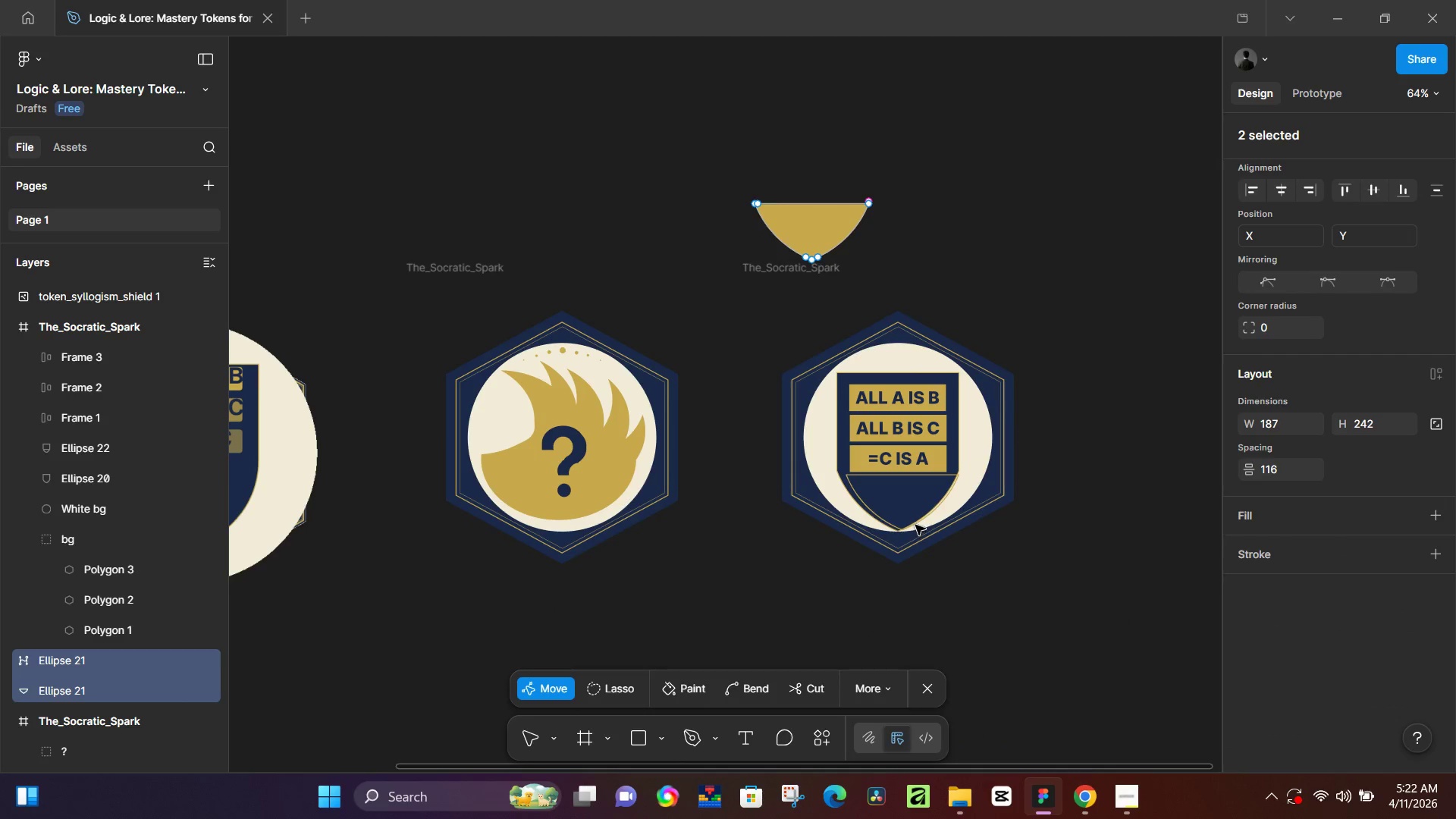 
hold_key(key=ControlLeft, duration=0.52)
scroll: coordinate [915, 516], scroll_direction: up, amount: 8.0
 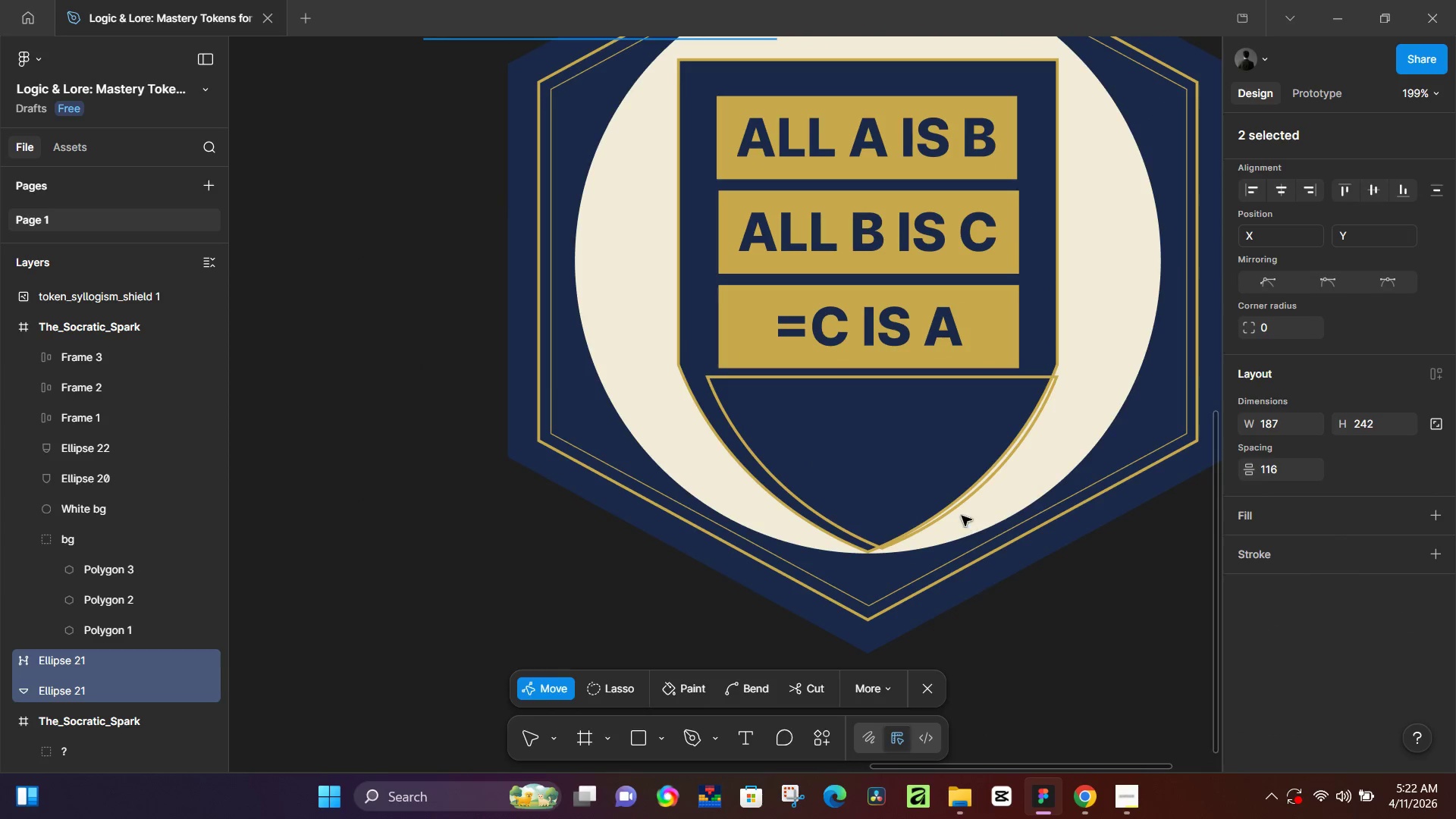 
left_click([962, 509])
 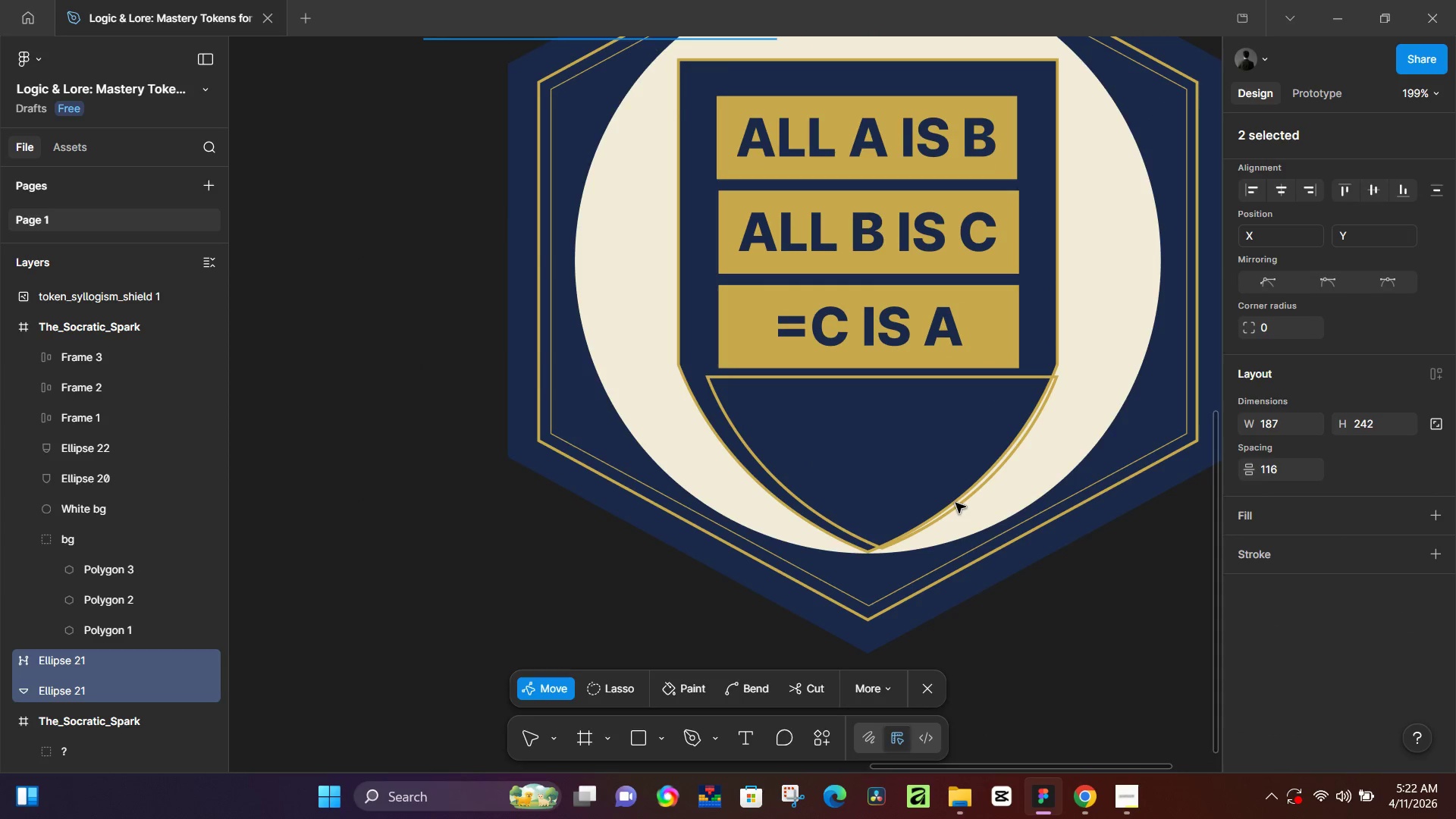 
double_click([956, 501])
 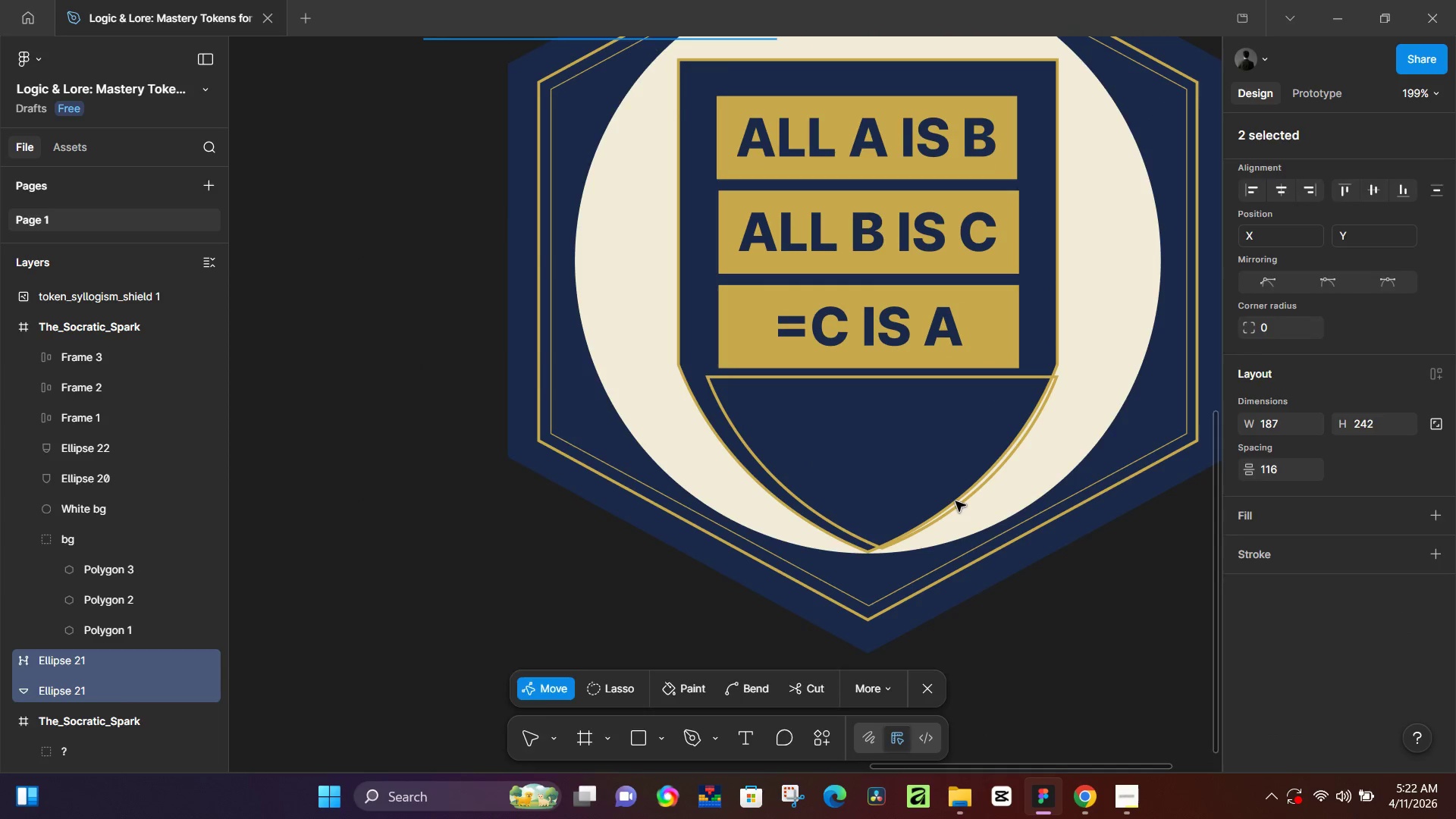 
triple_click([956, 501])
 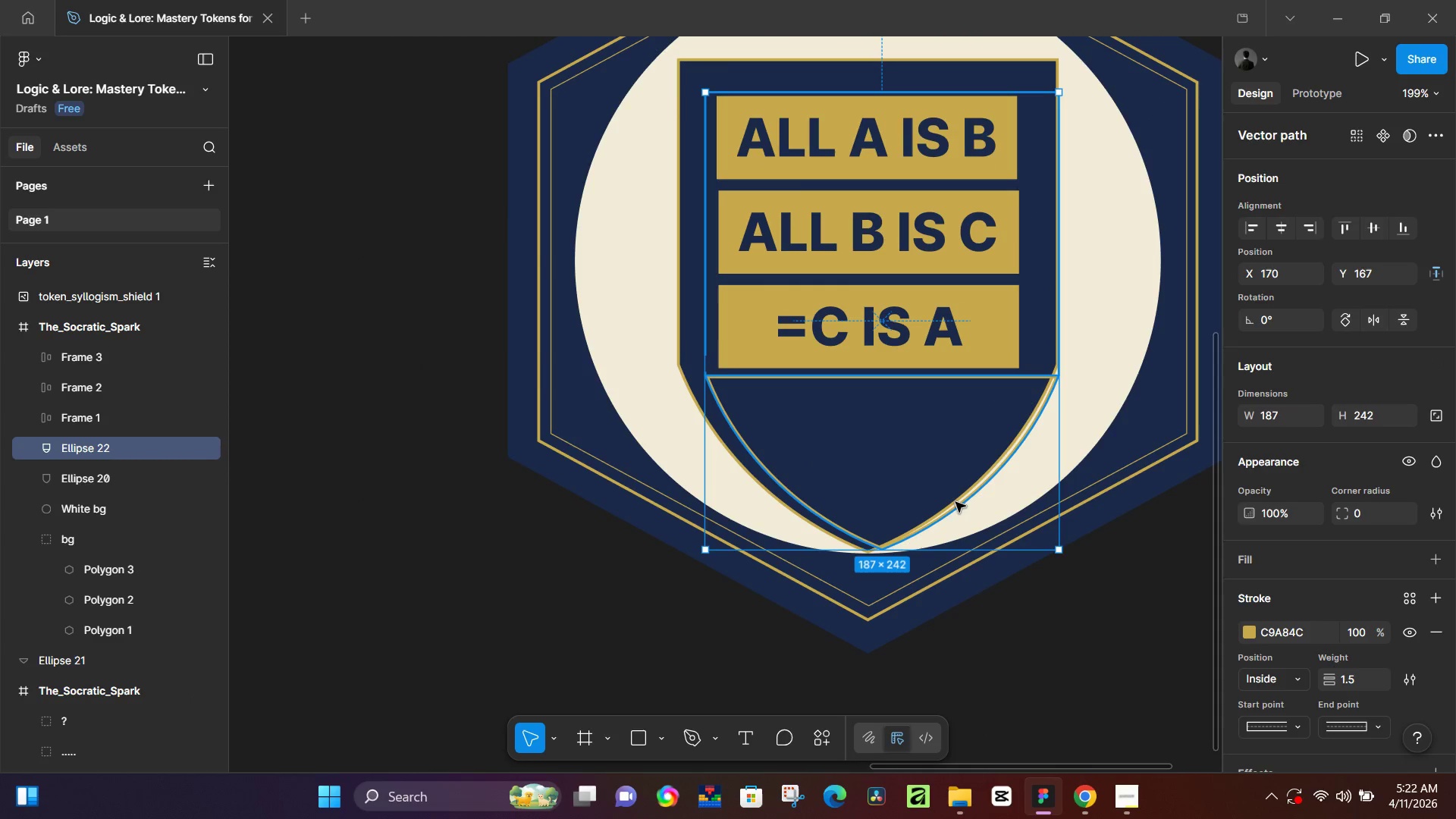 
left_click([956, 502])
 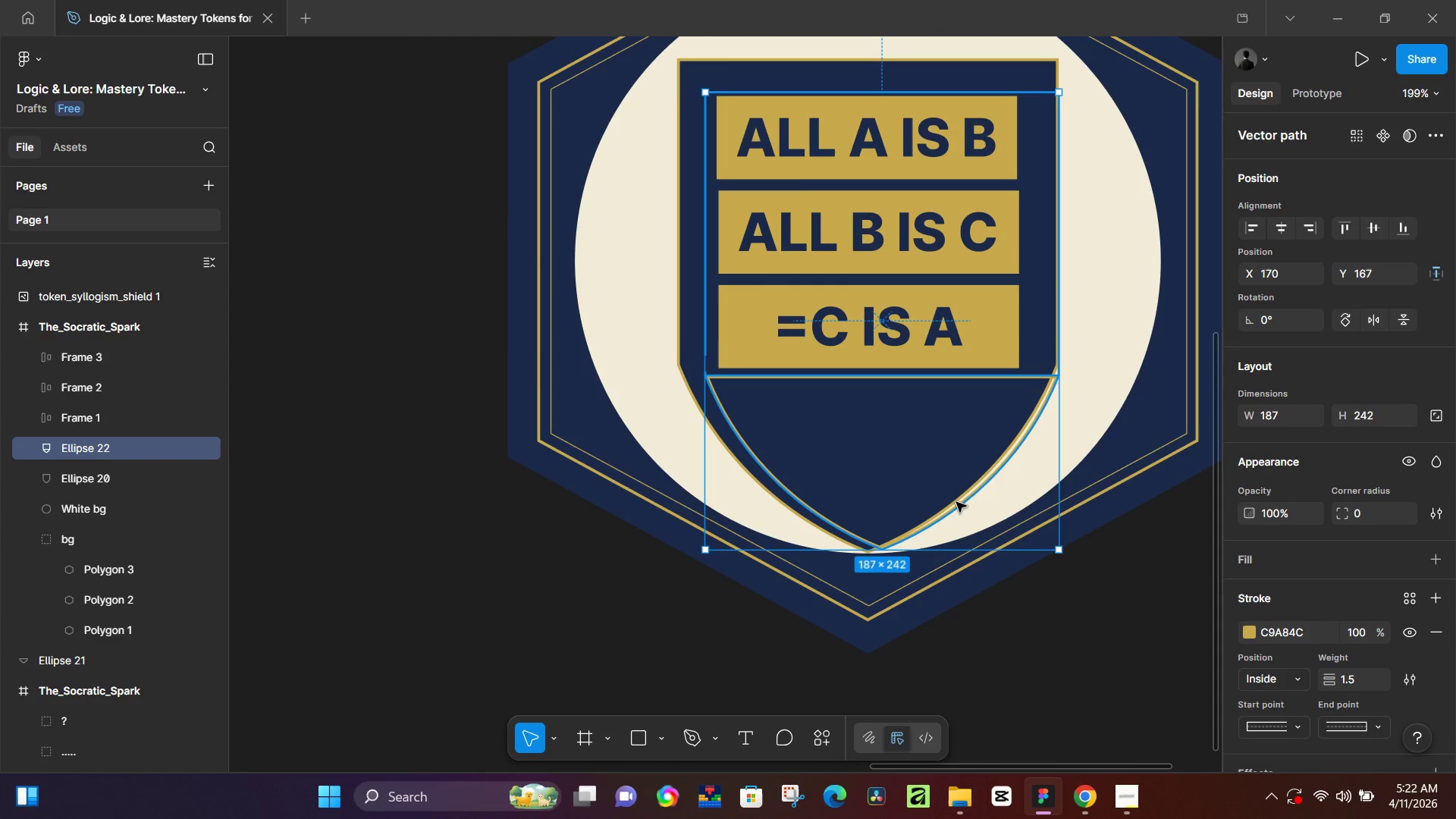 
double_click([956, 502])
 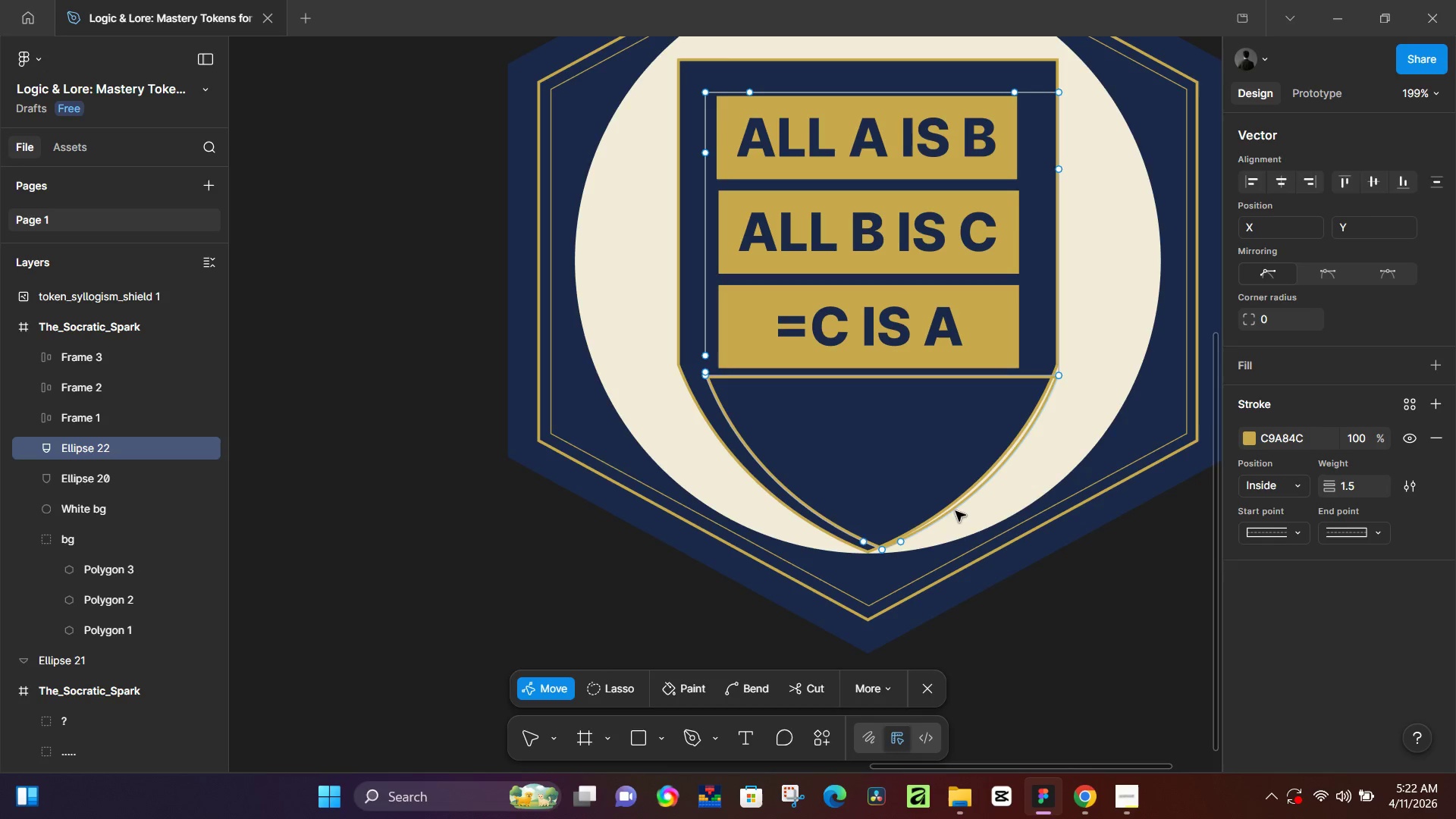 
key(Delete)
 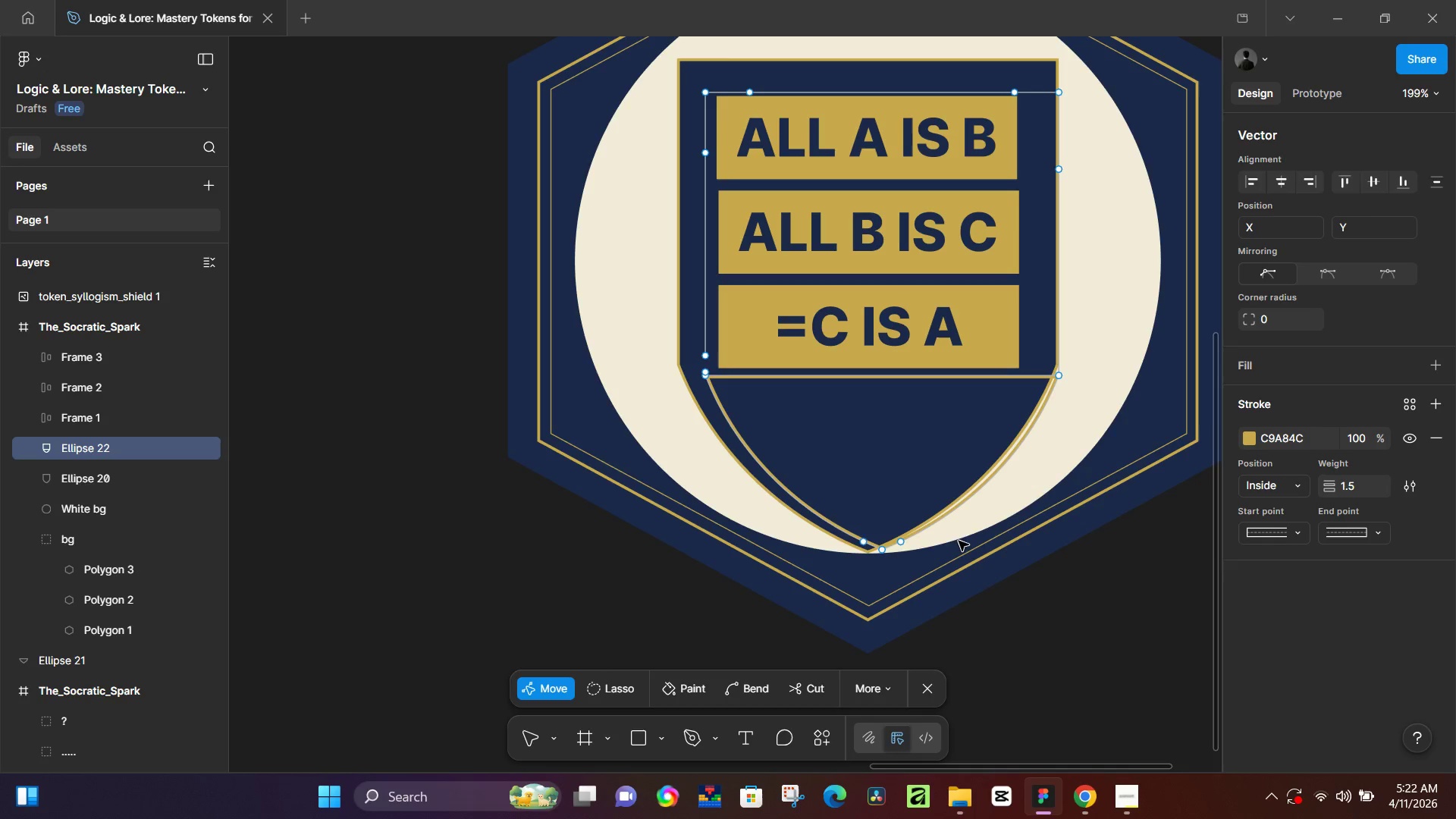 
key(Backspace)
 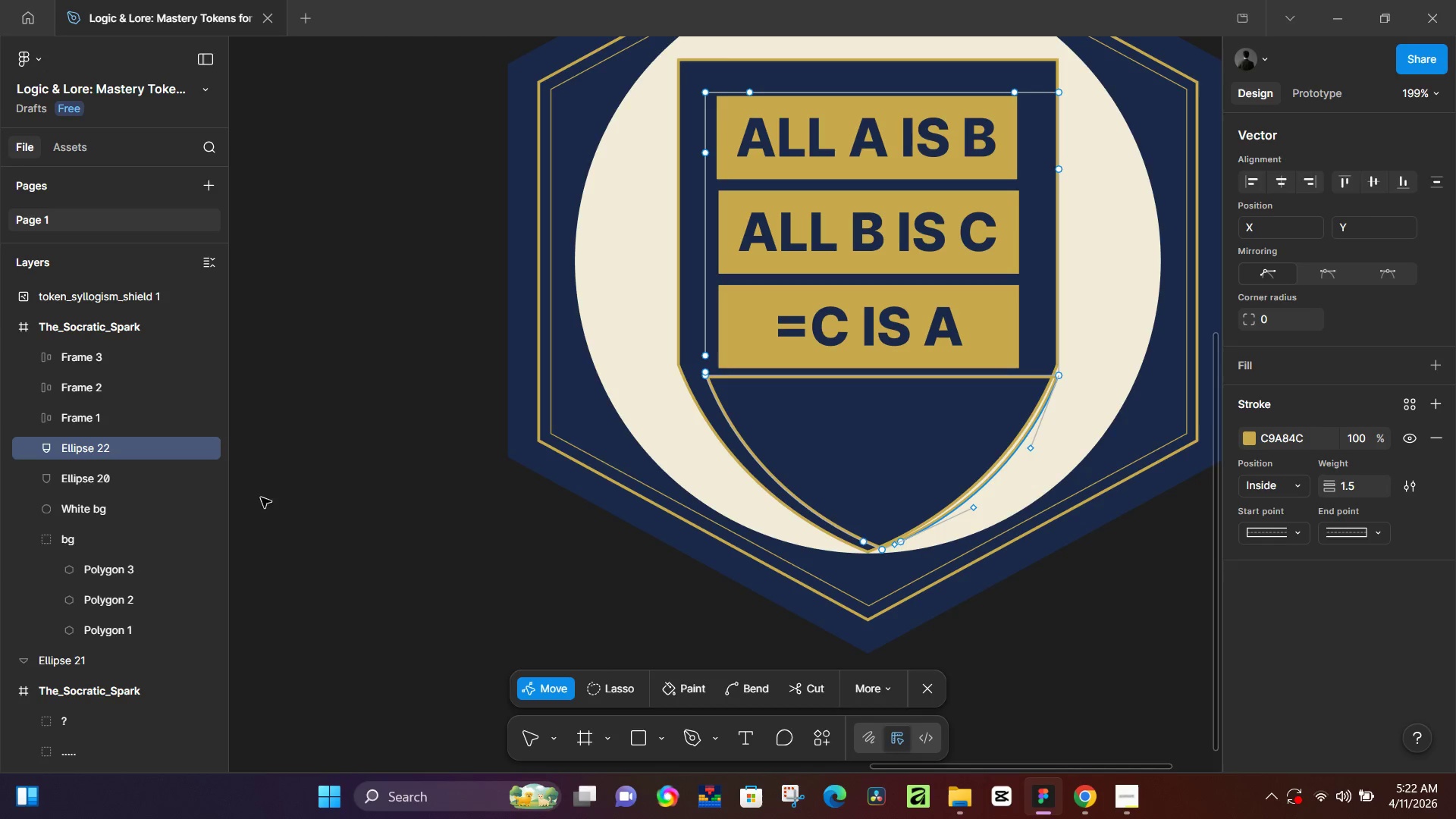 
key(Backspace)
 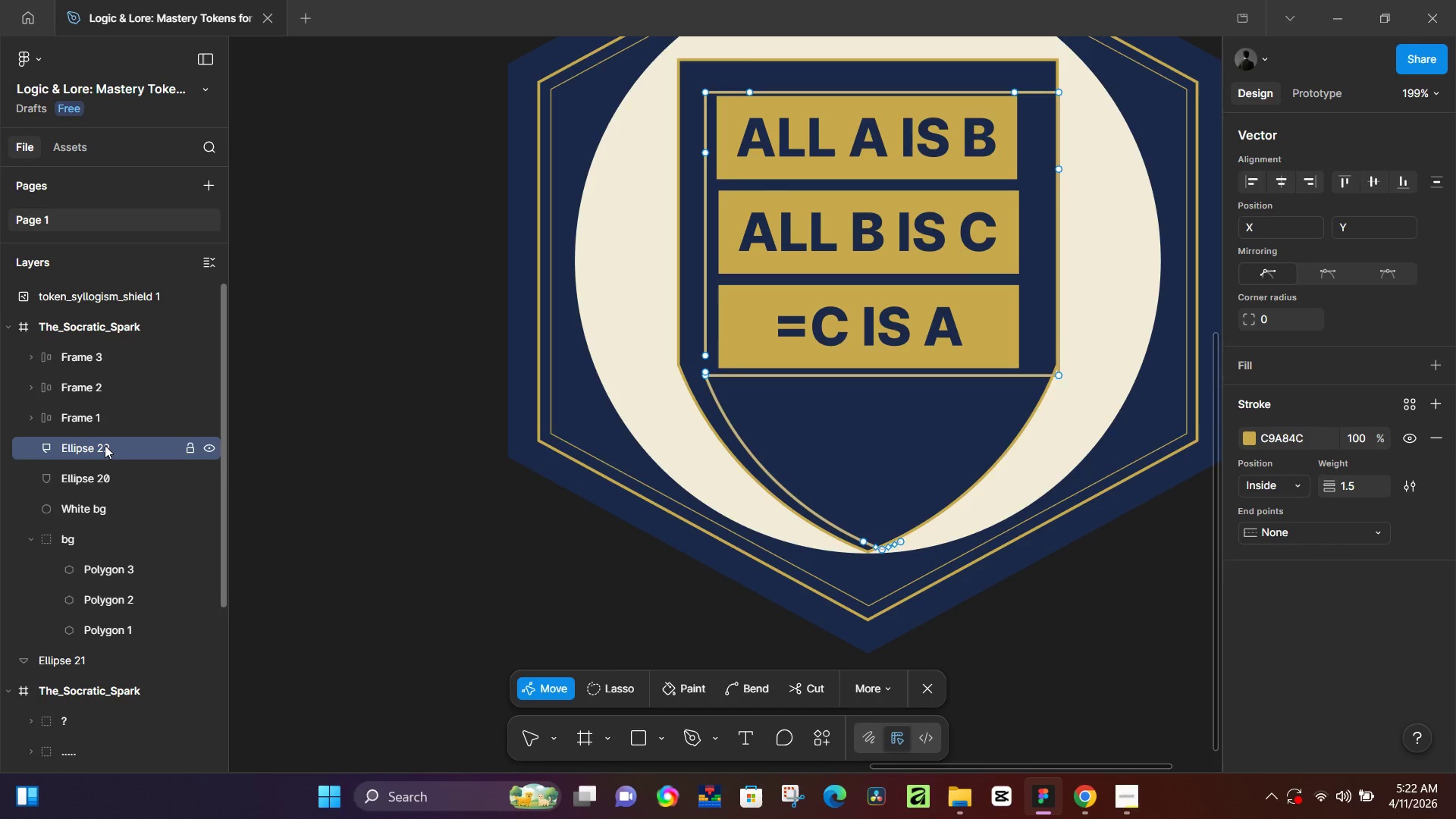 
left_click([105, 445])
 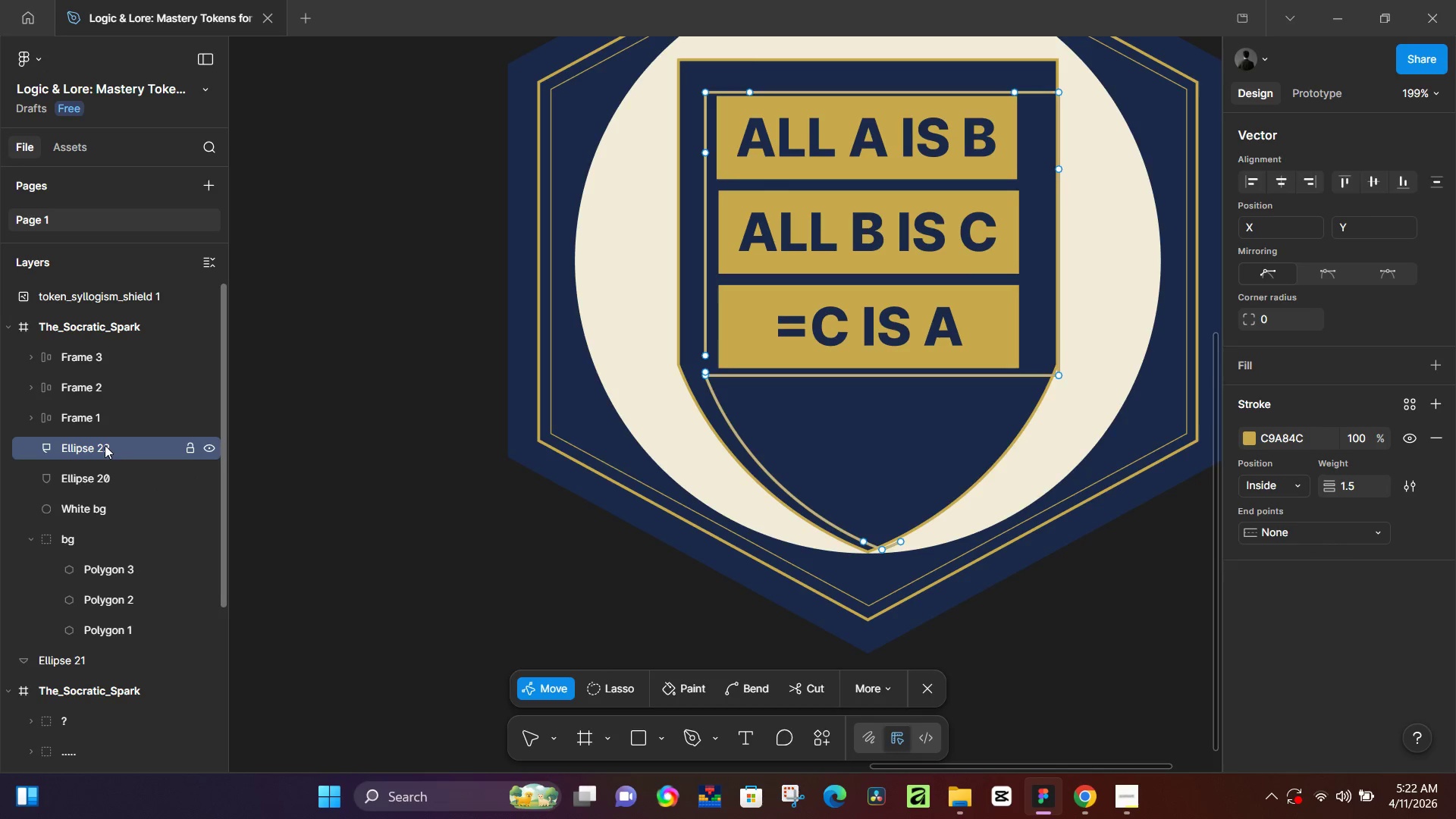 
key(Backspace)
 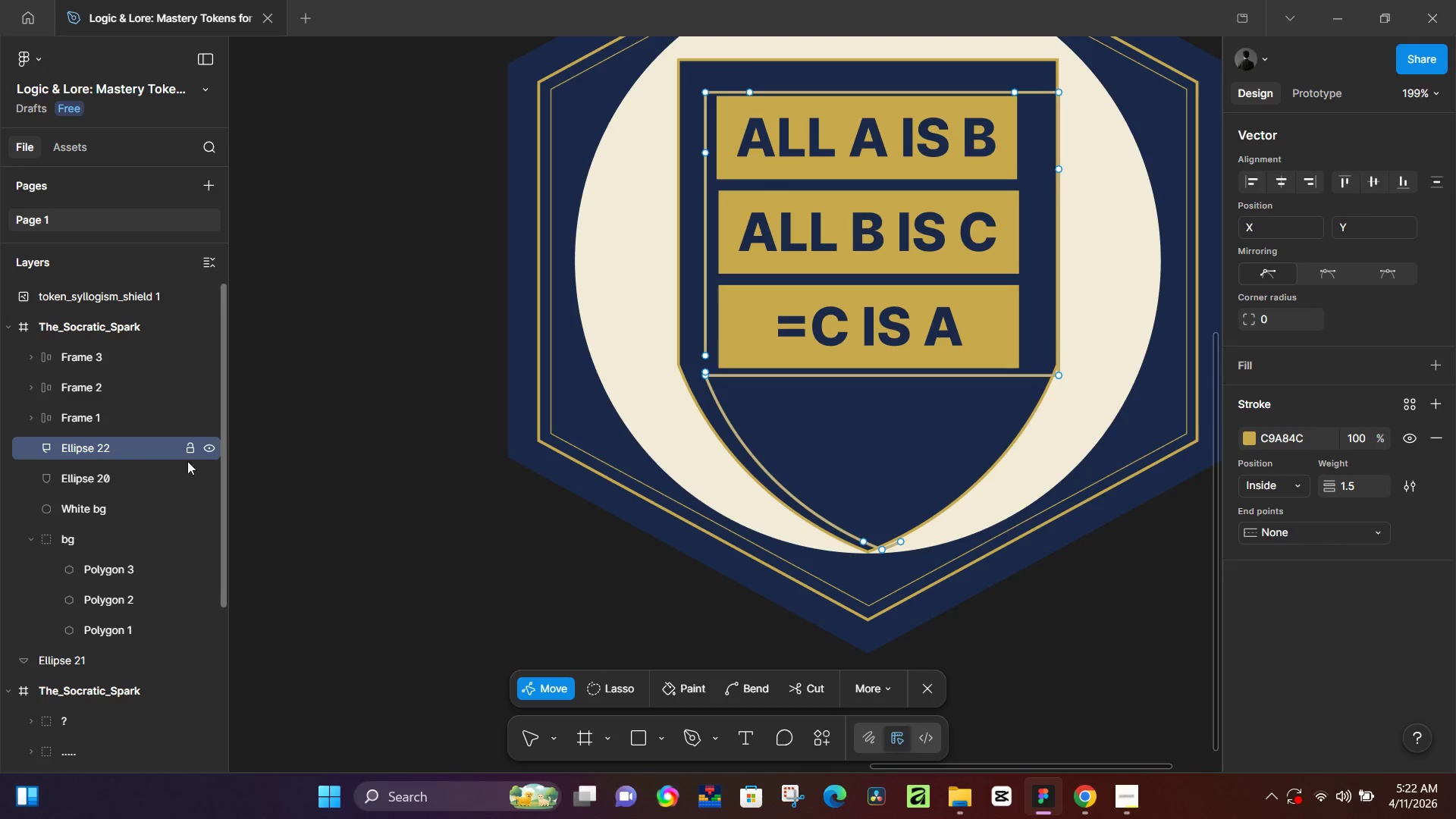 
left_click([317, 467])
 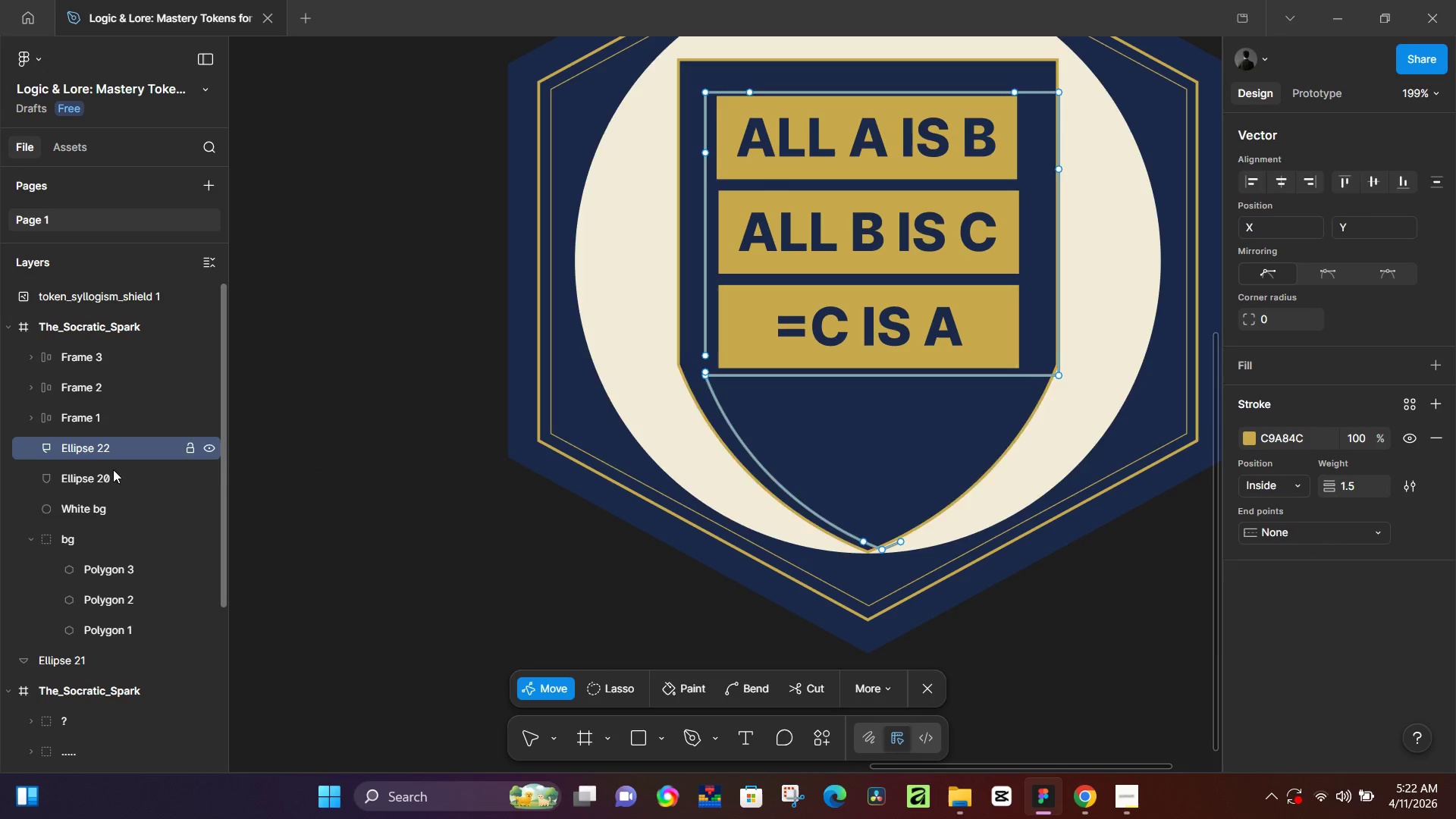 
left_click([137, 528])
 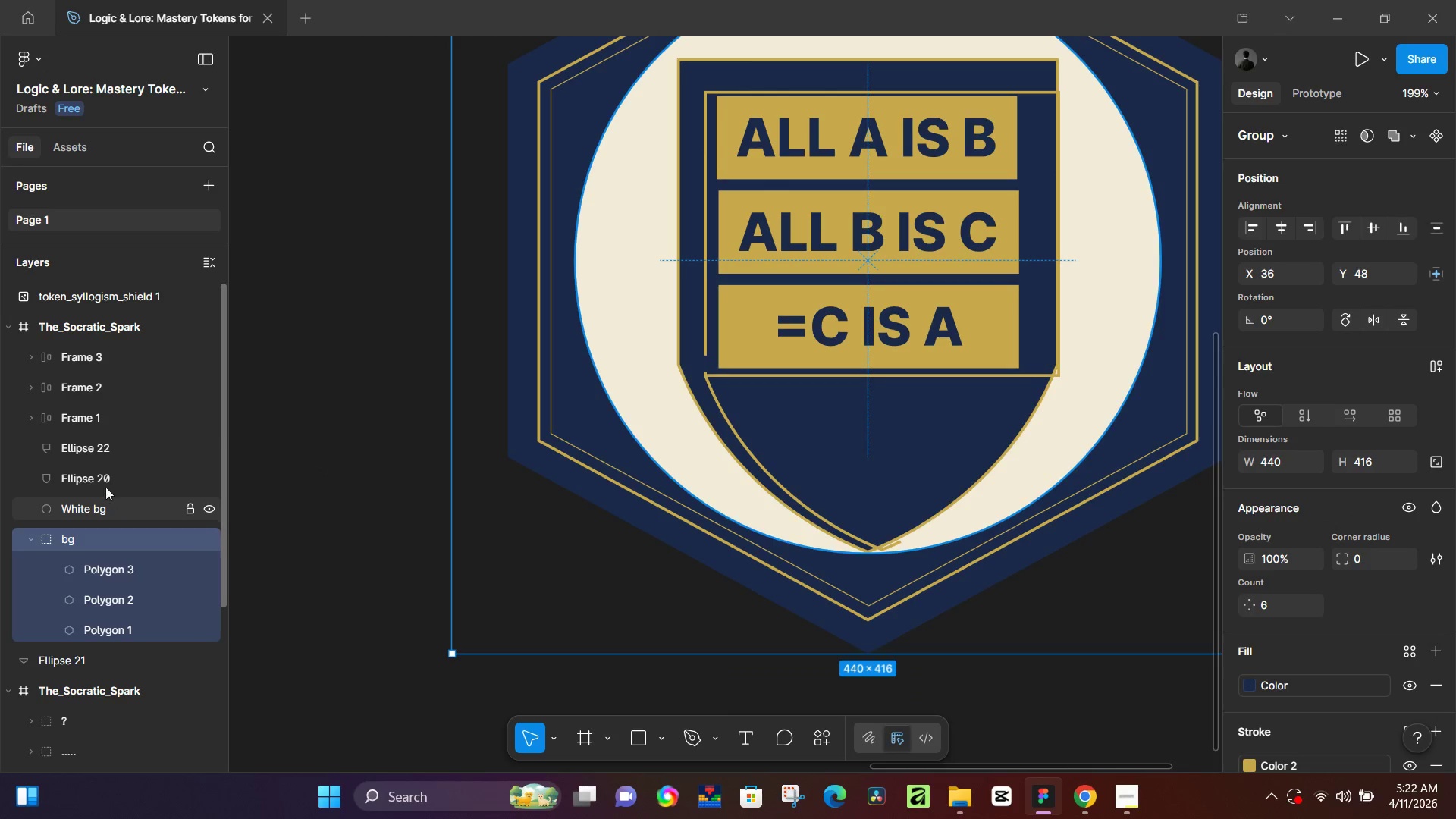 
left_click([102, 477])
 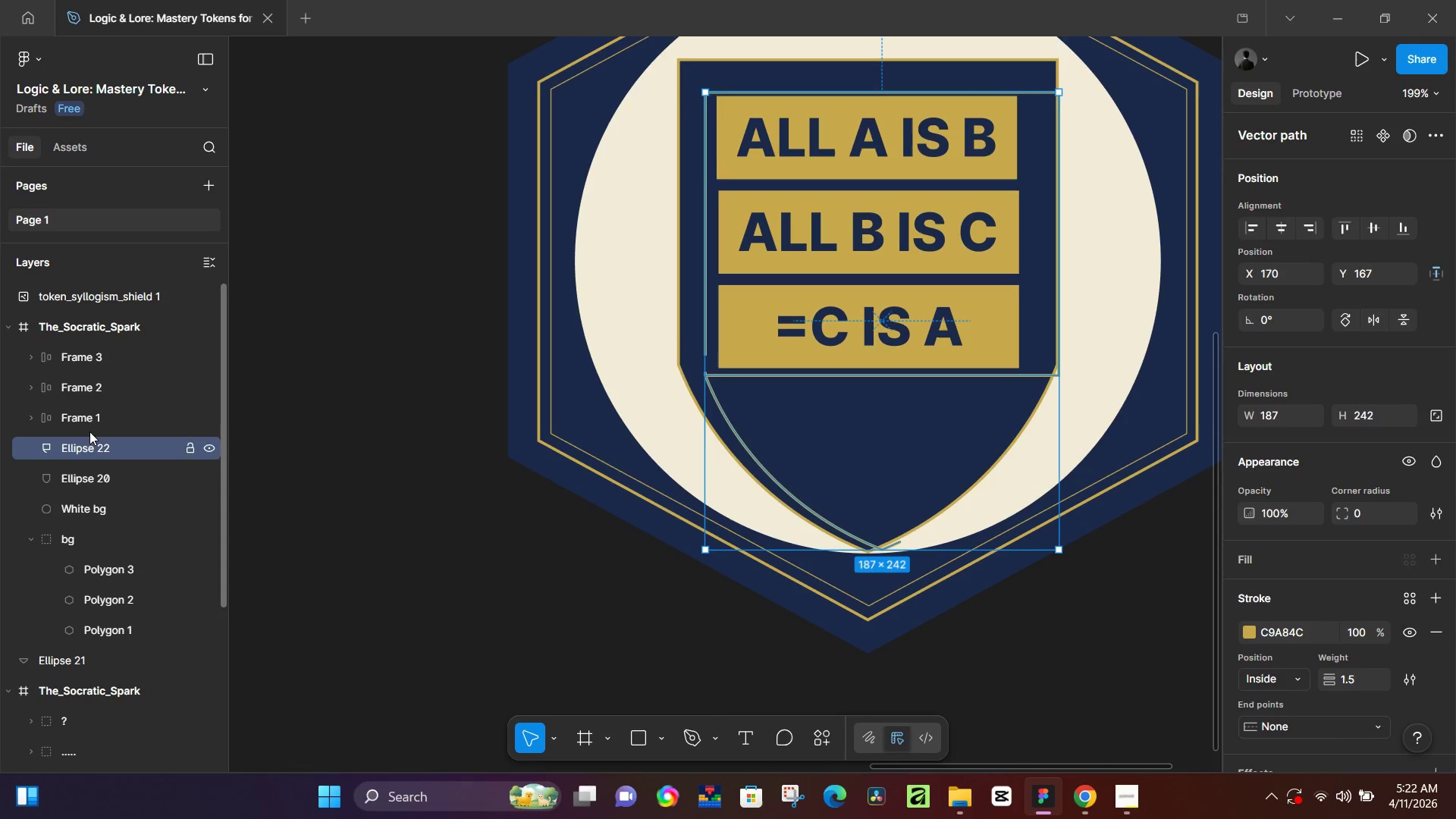 
double_click([86, 420])
 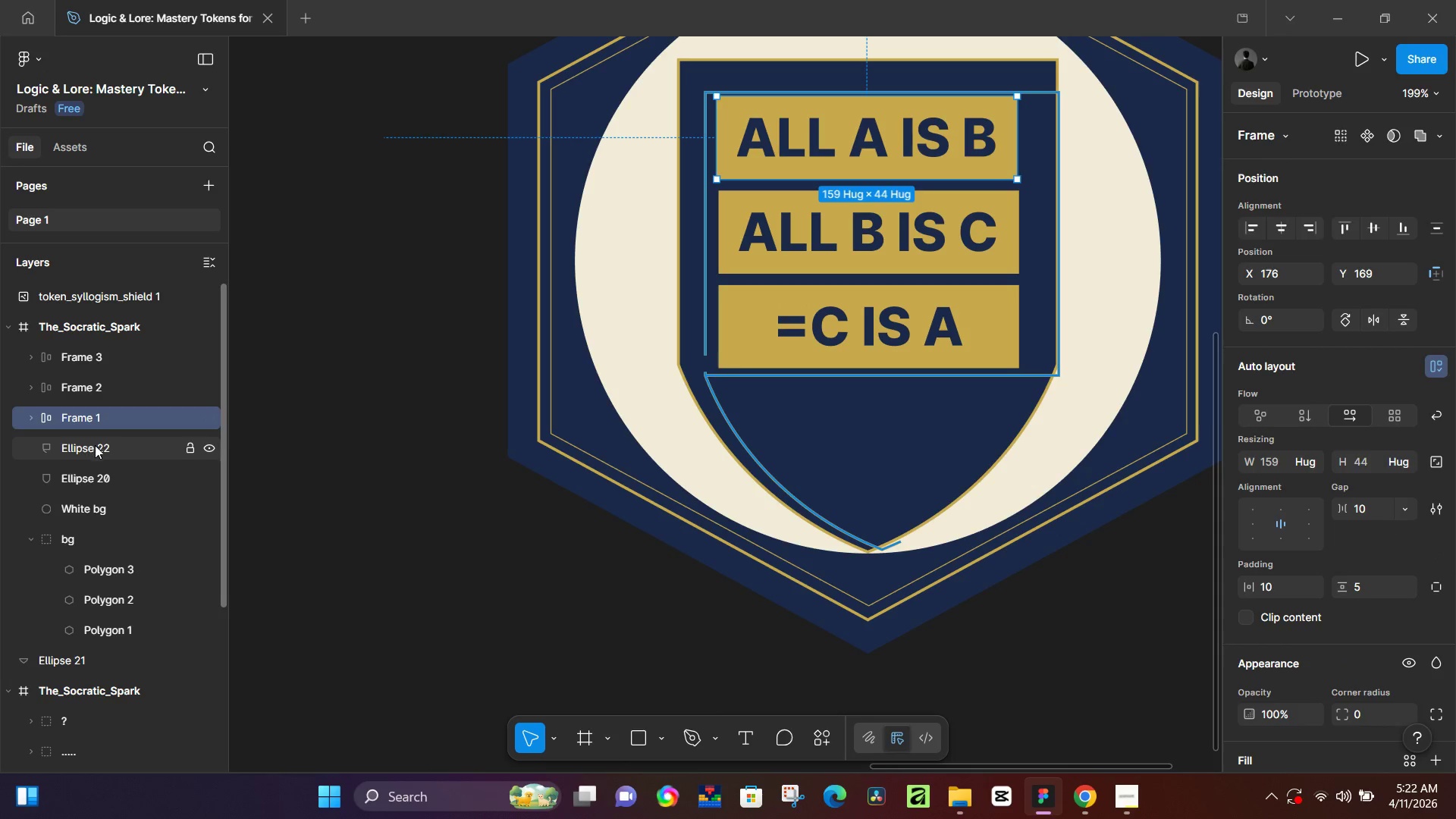 
left_click([96, 450])
 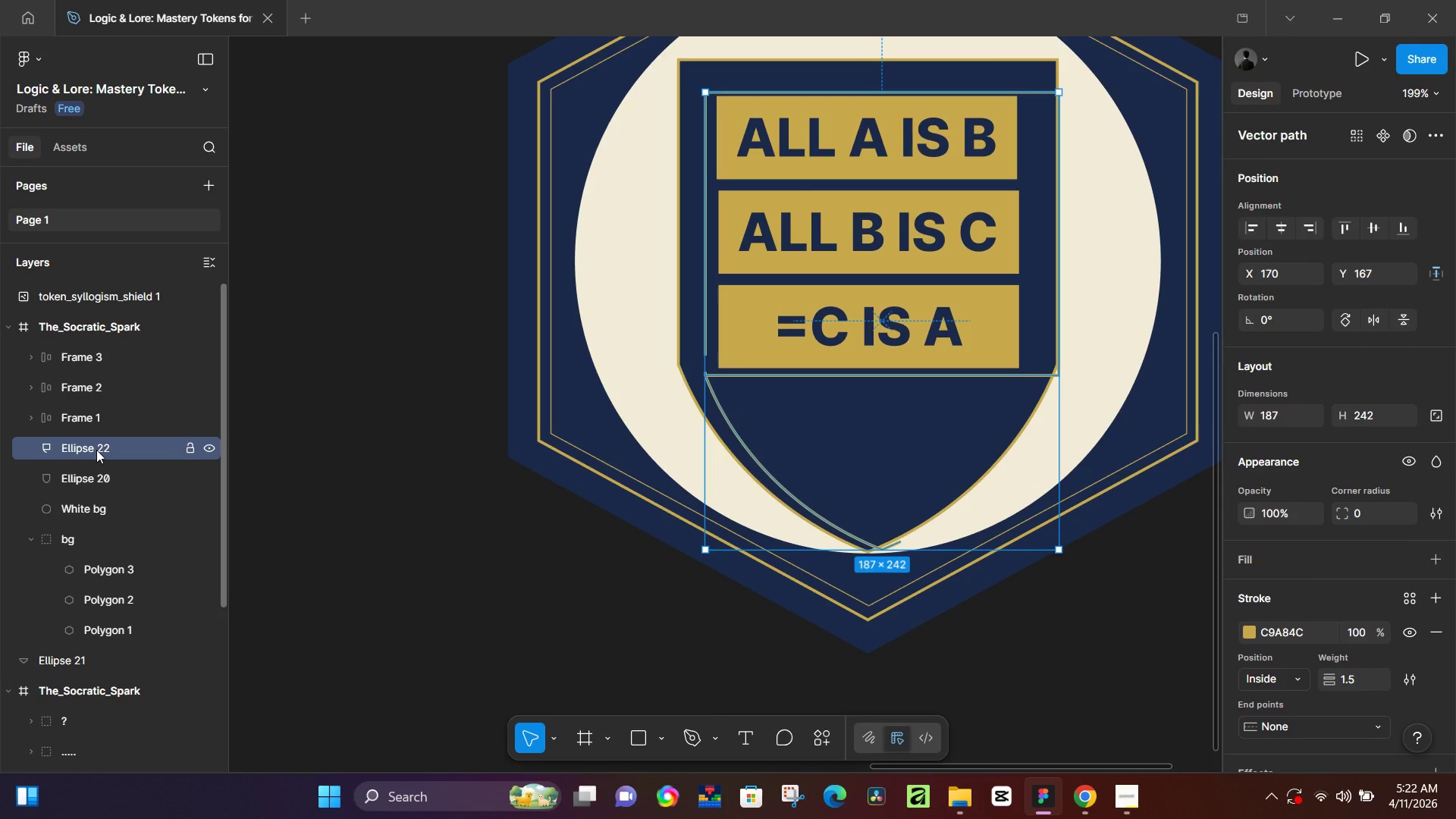 
key(Backspace)
 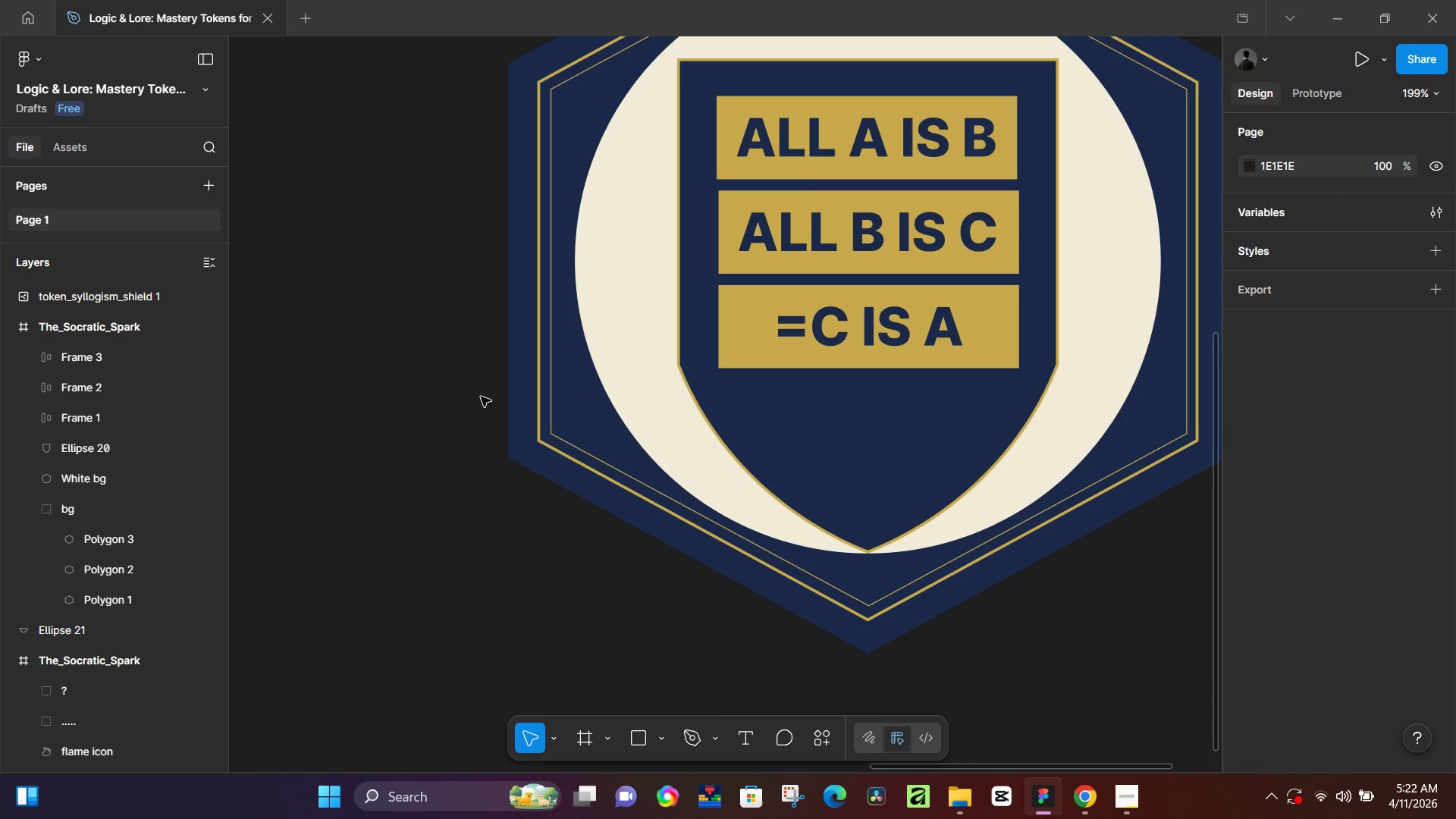 
scroll: coordinate [519, 385], scroll_direction: up, amount: 11.0
 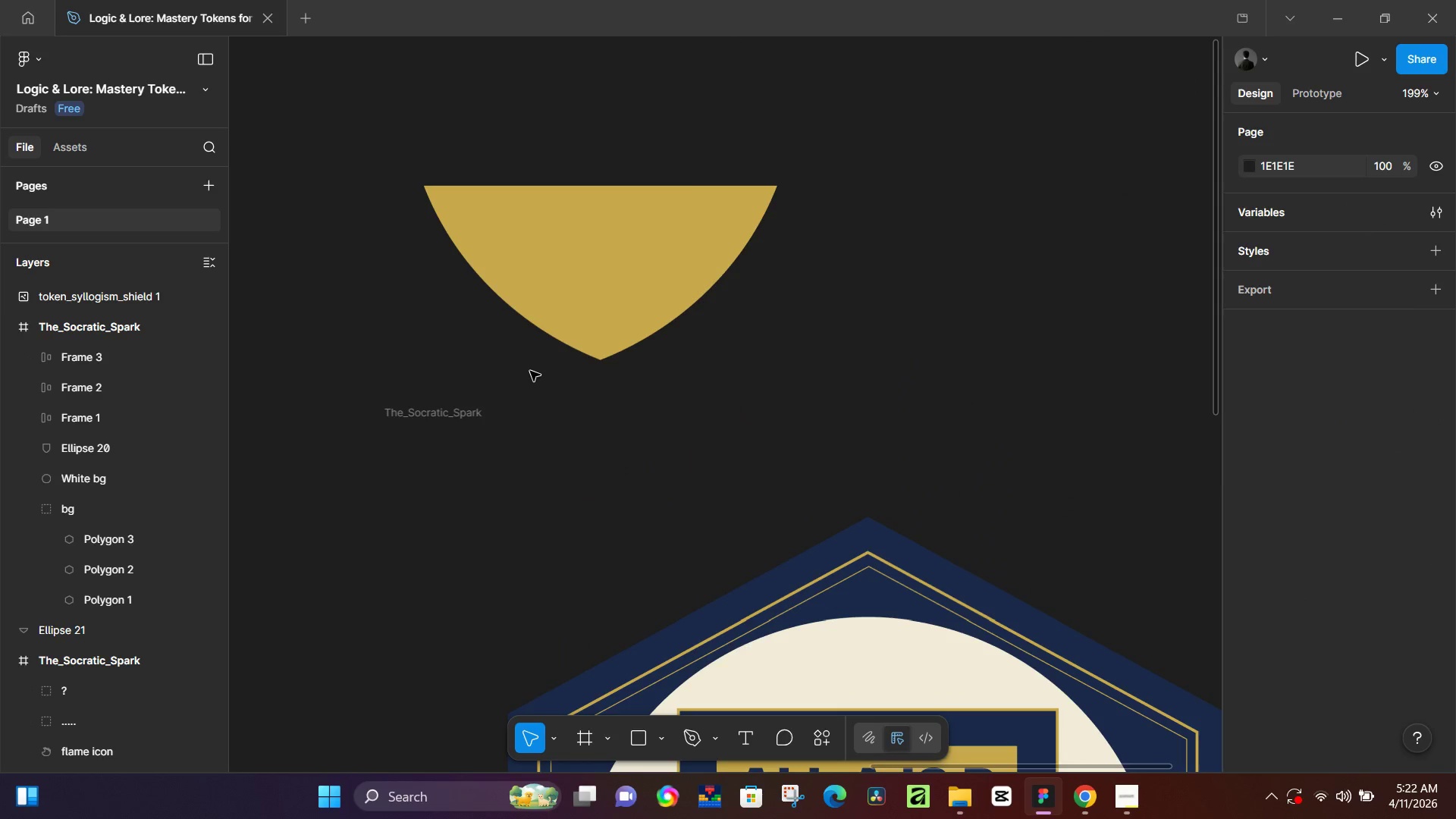 
key(Control+ControlLeft)
 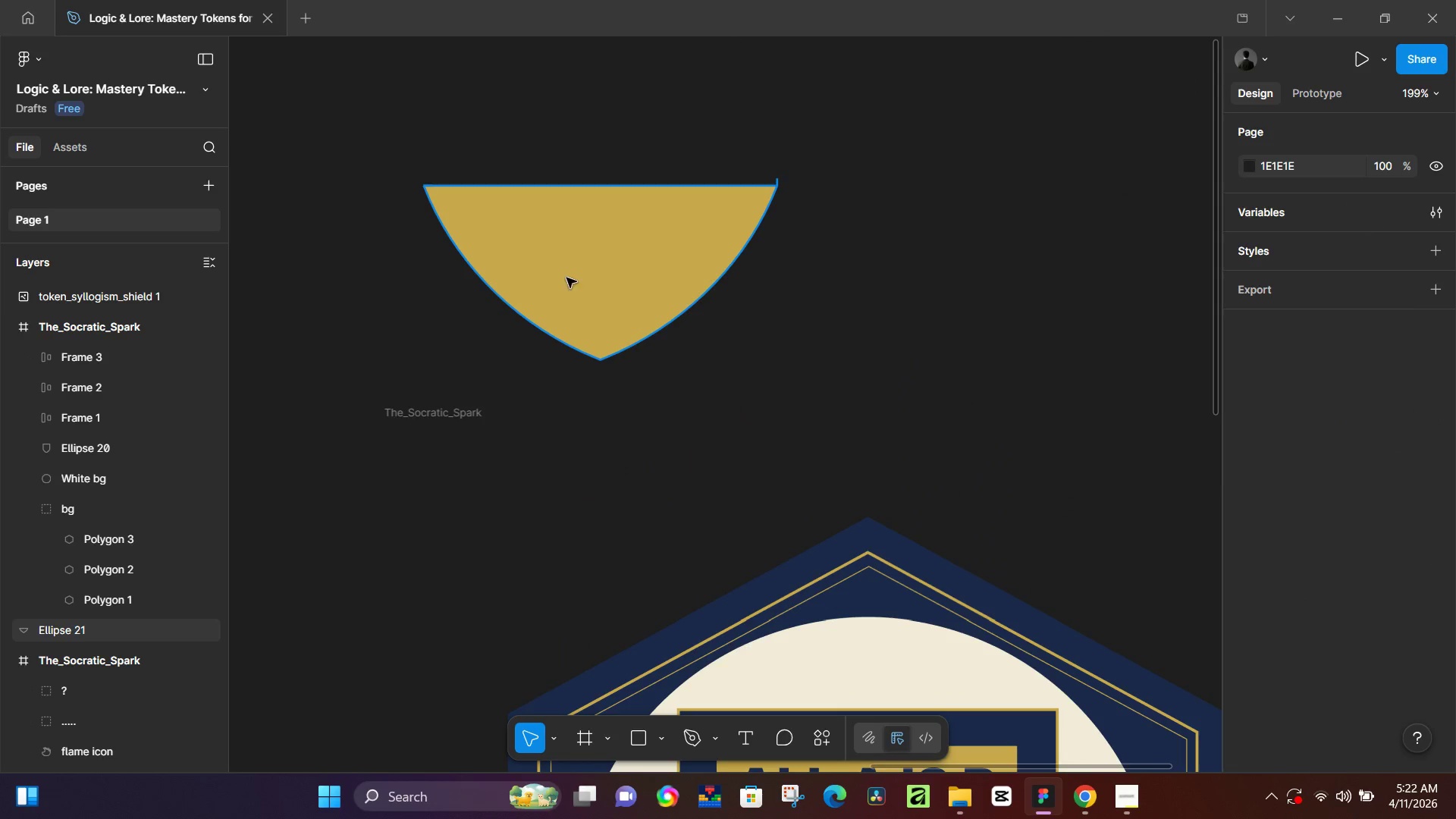 
left_click([568, 276])
 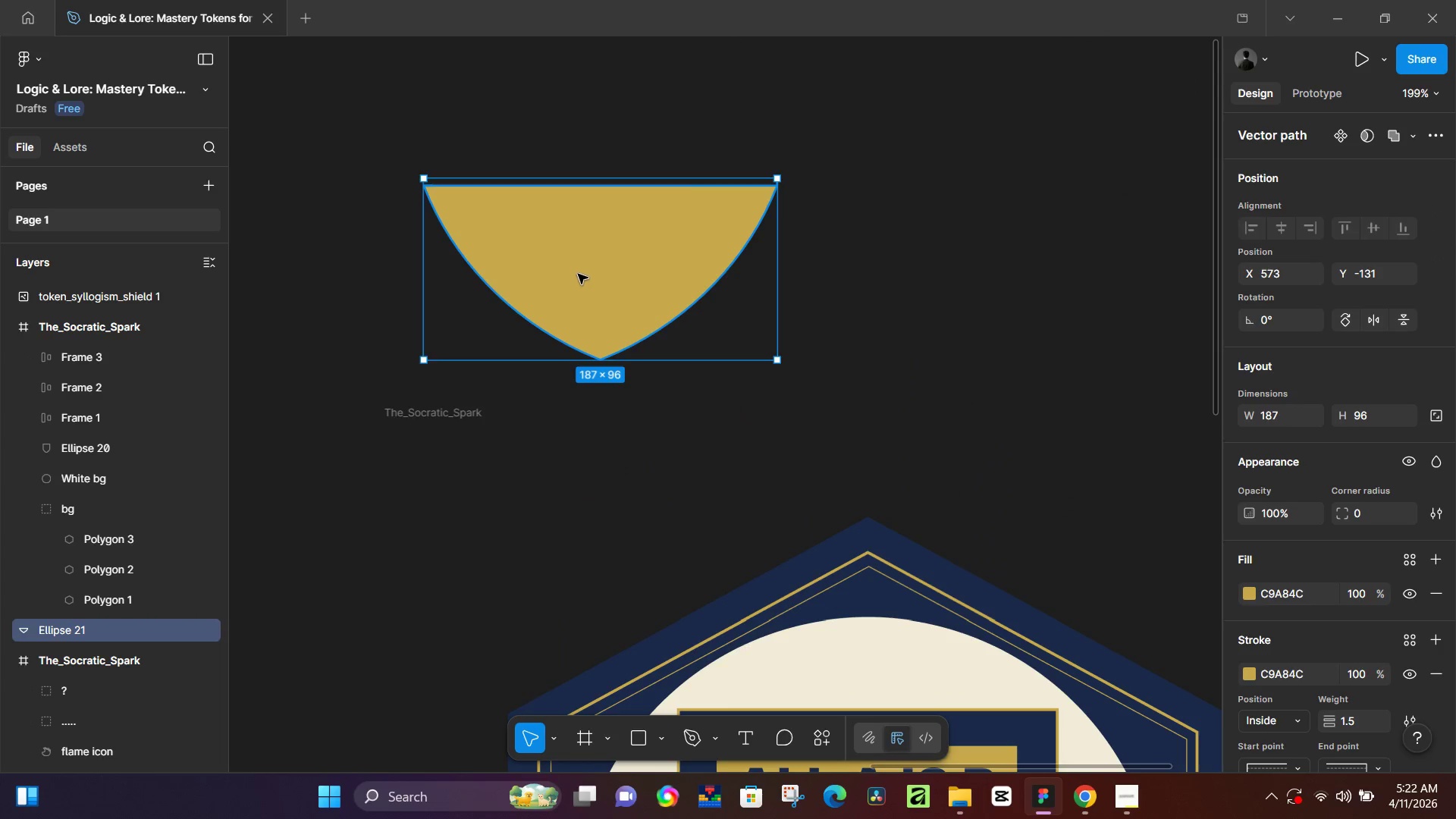 
left_click_drag(start_coordinate=[579, 274], to_coordinate=[843, 557])
 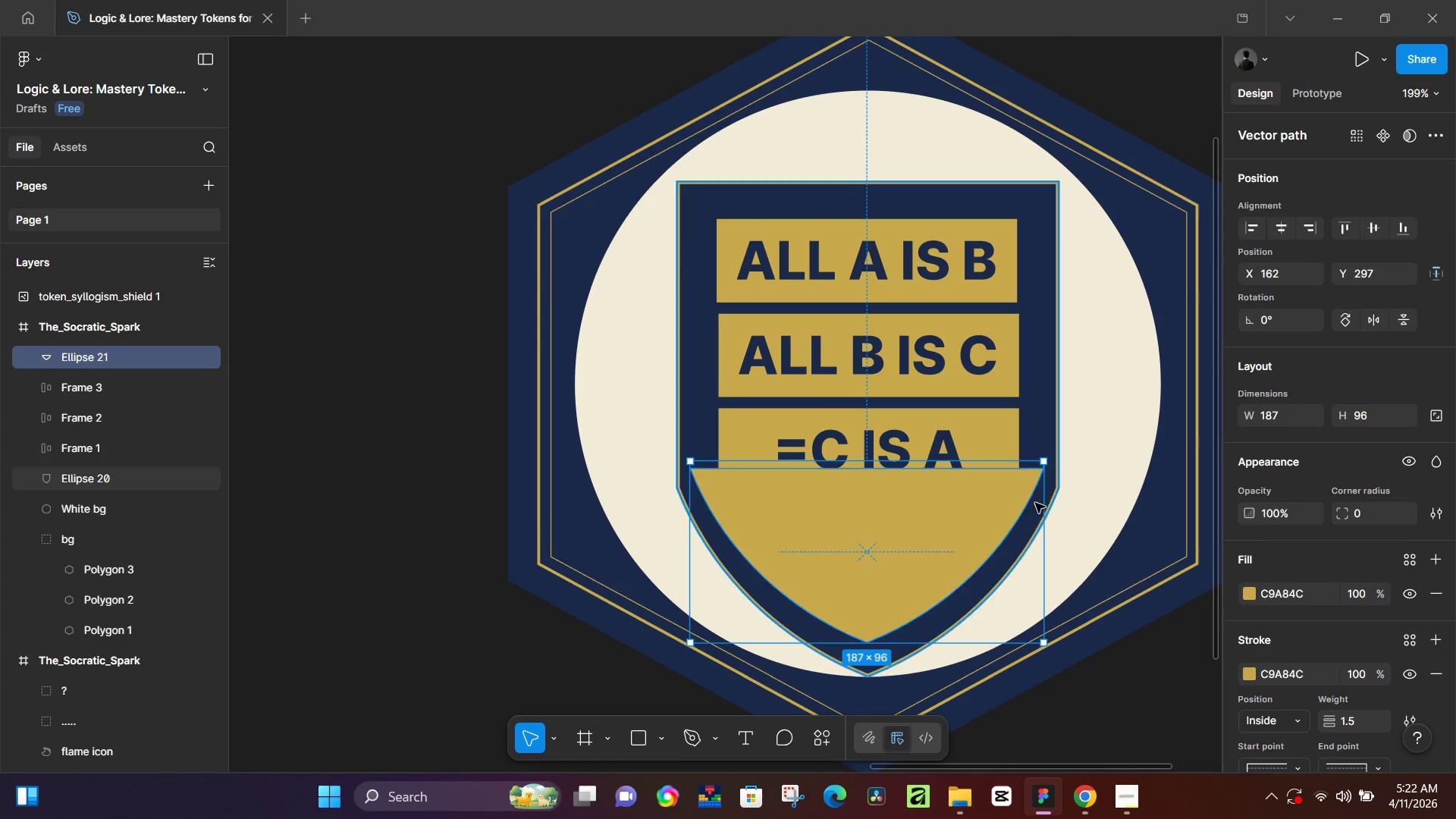 
scroll: coordinate [855, 584], scroll_direction: down, amount: 10.0
 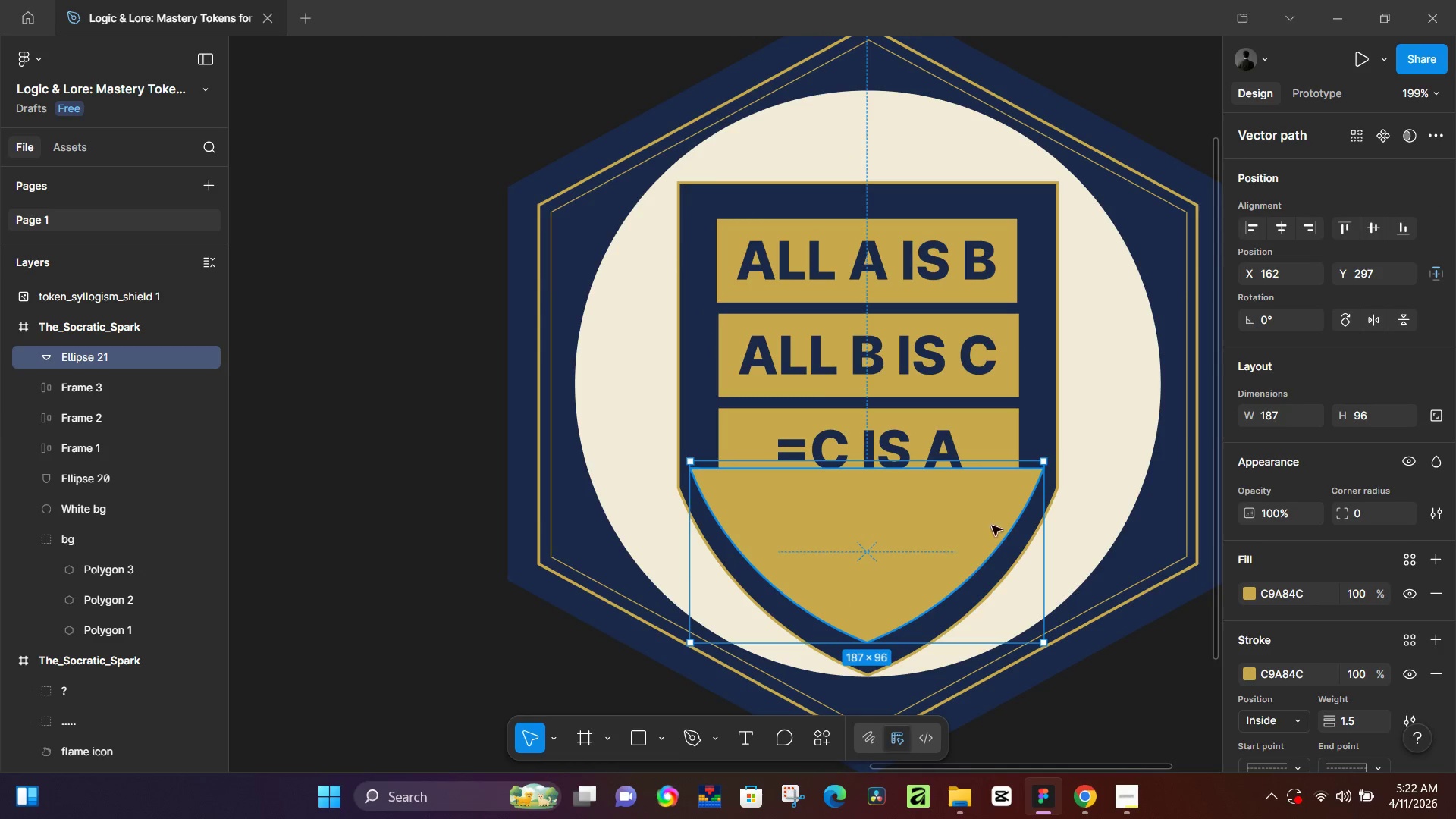 
hold_key(key=ShiftLeft, duration=1.51)
left_click_drag(start_coordinate=[1048, 463], to_coordinate=[949, 533])
 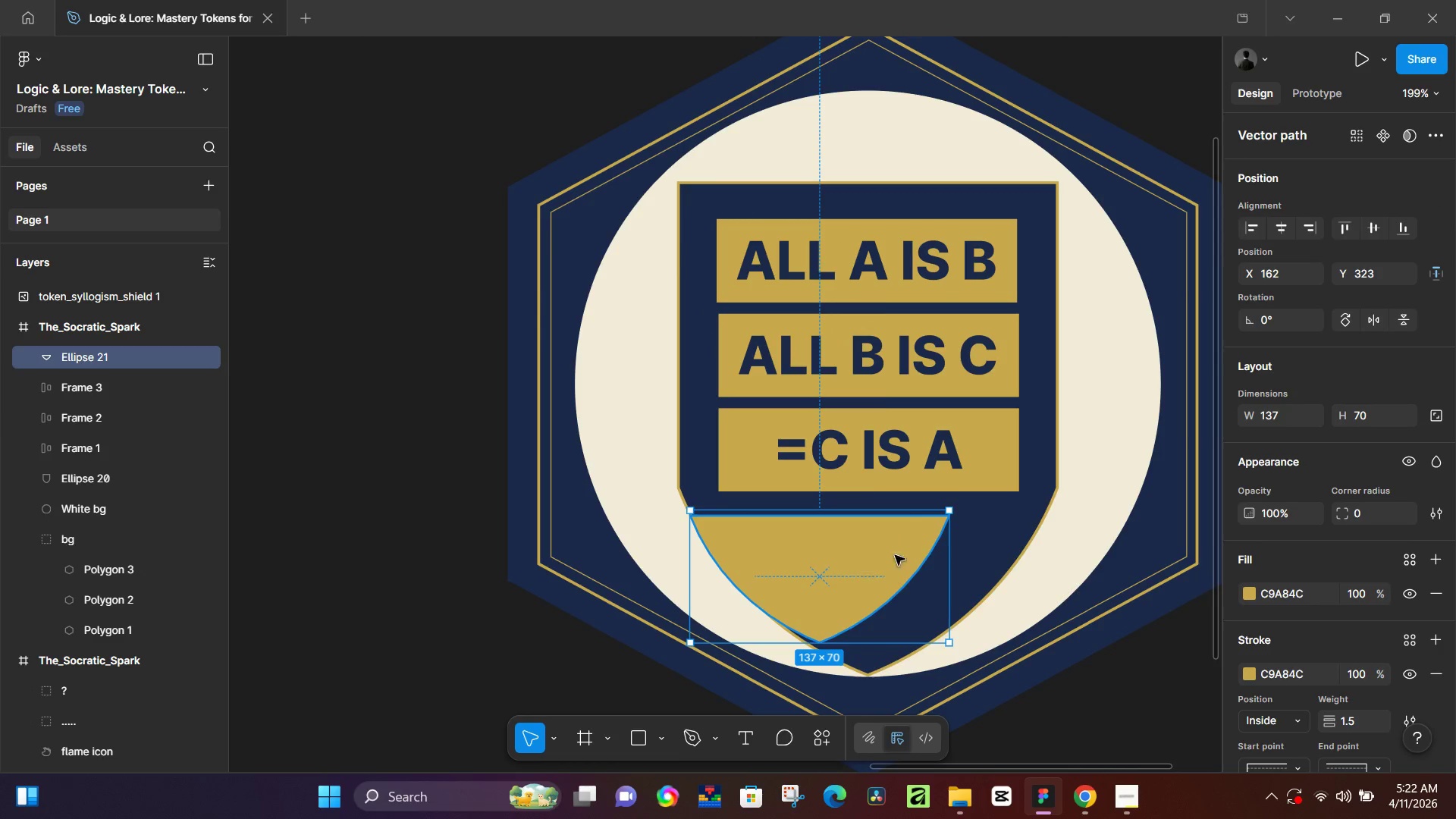 
key(Shift+ShiftLeft)
 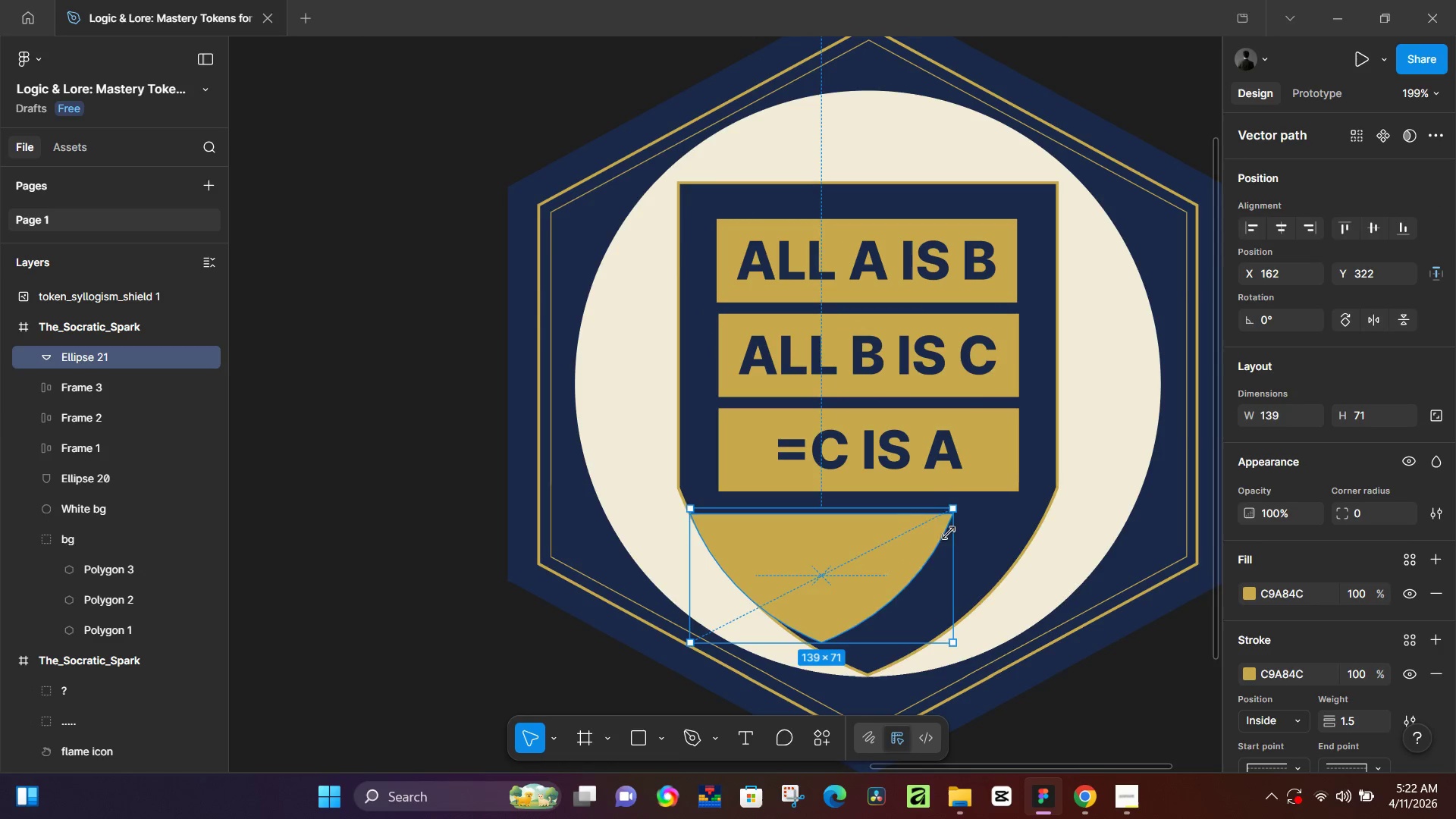 
key(Shift+ShiftLeft)
 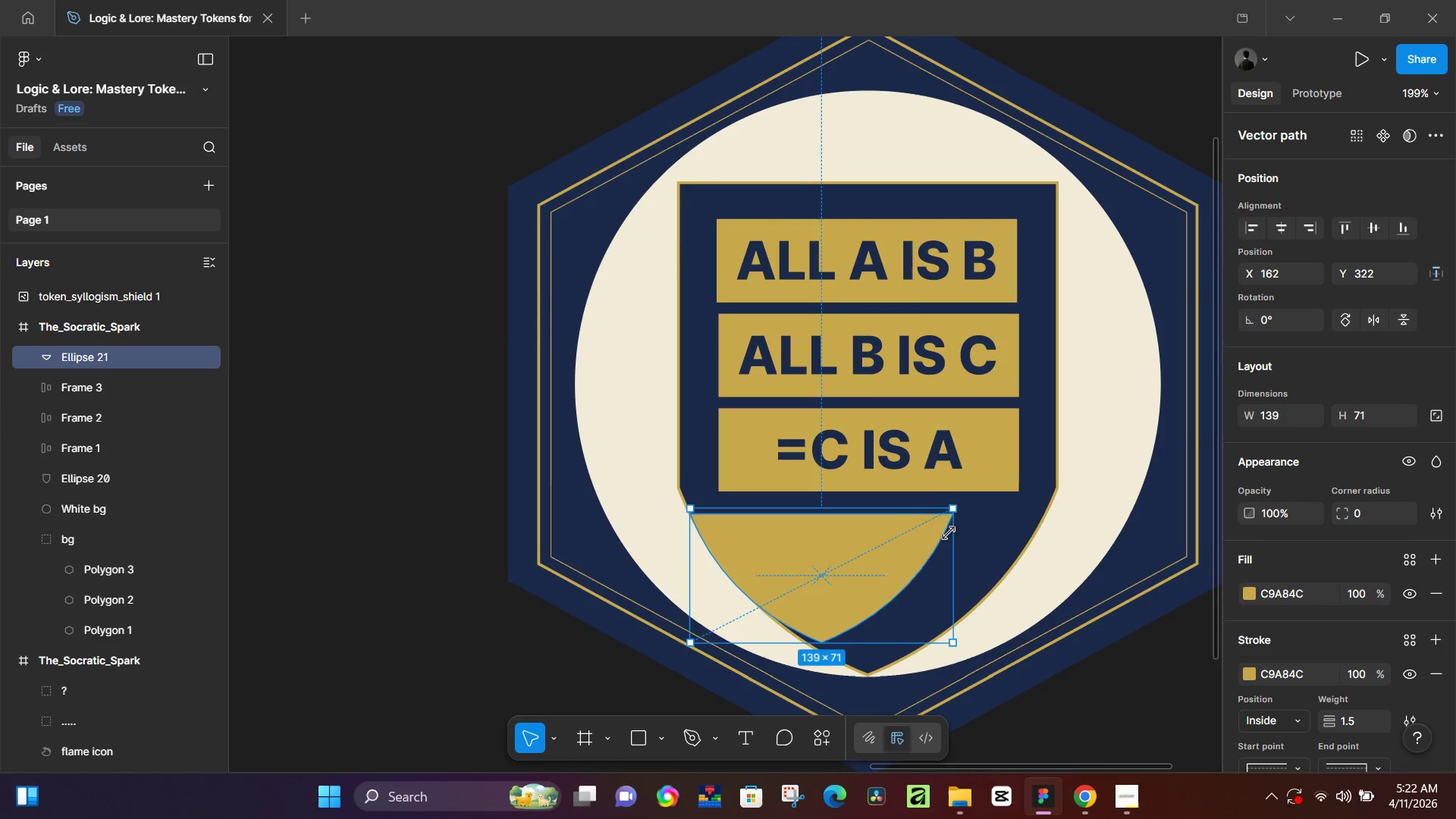 
key(Shift+ShiftLeft)
 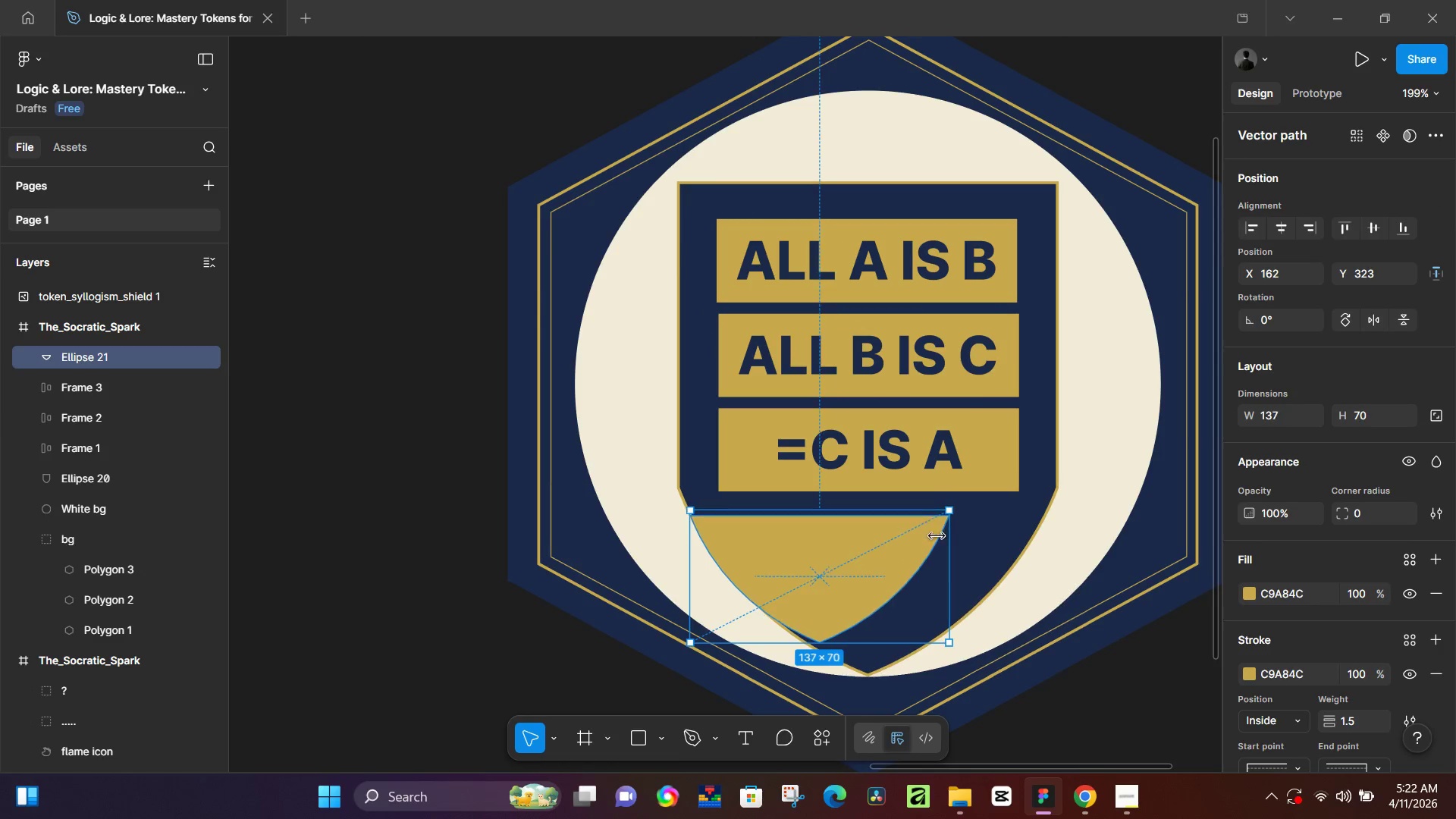 
key(Shift+ShiftLeft)
 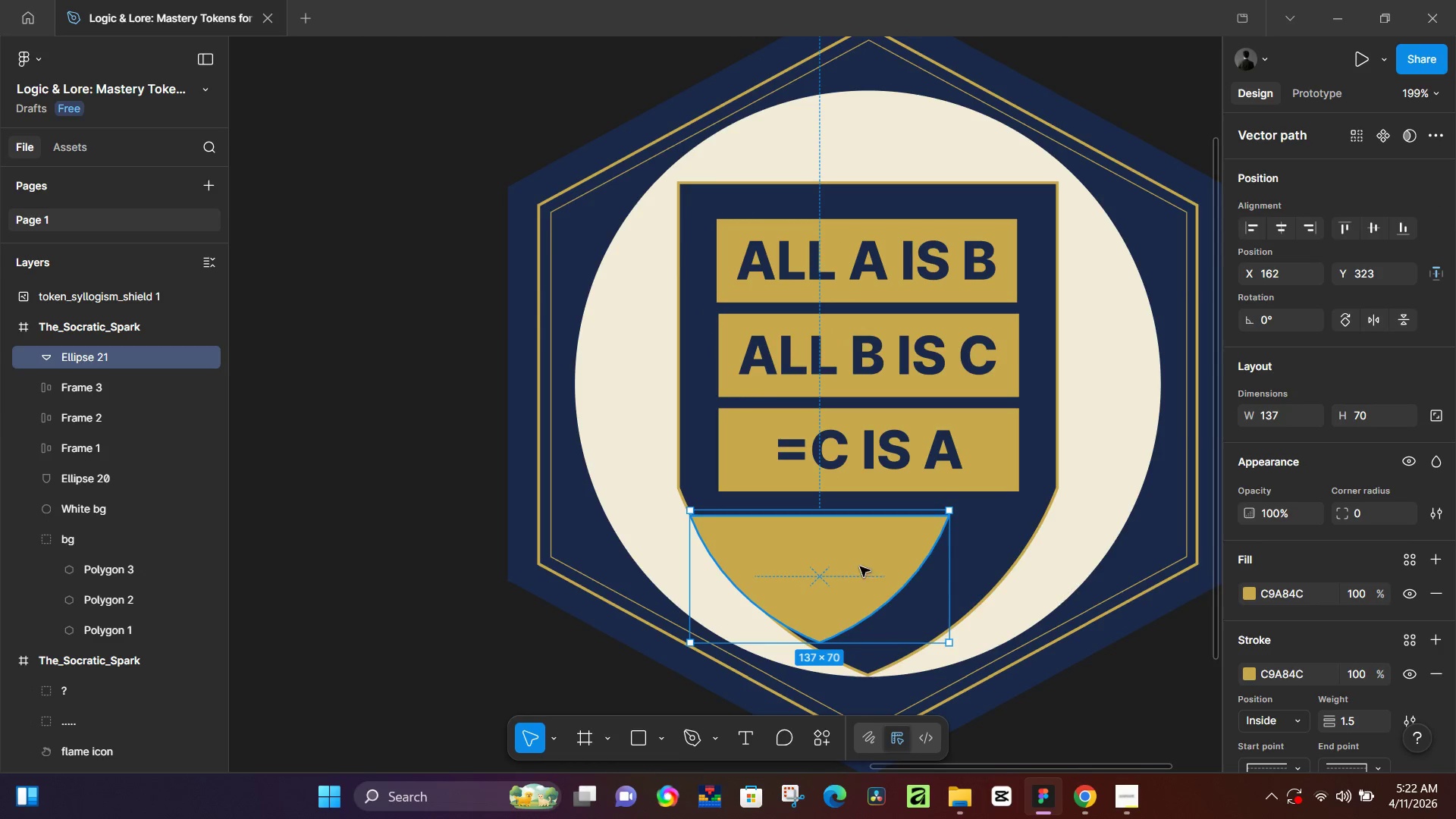 
left_click_drag(start_coordinate=[858, 566], to_coordinate=[890, 549])
 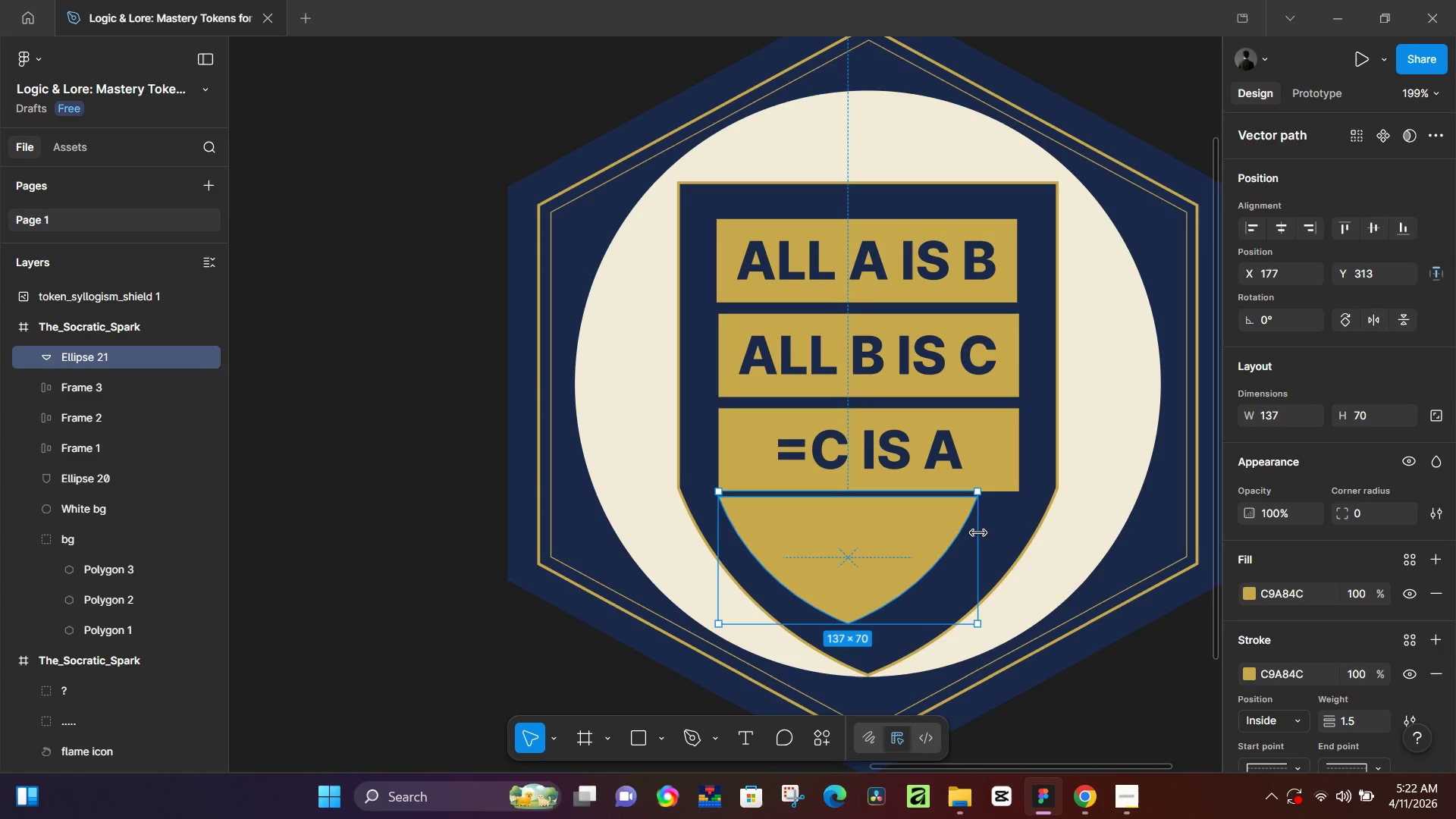 
left_click_drag(start_coordinate=[978, 533], to_coordinate=[1017, 536])
 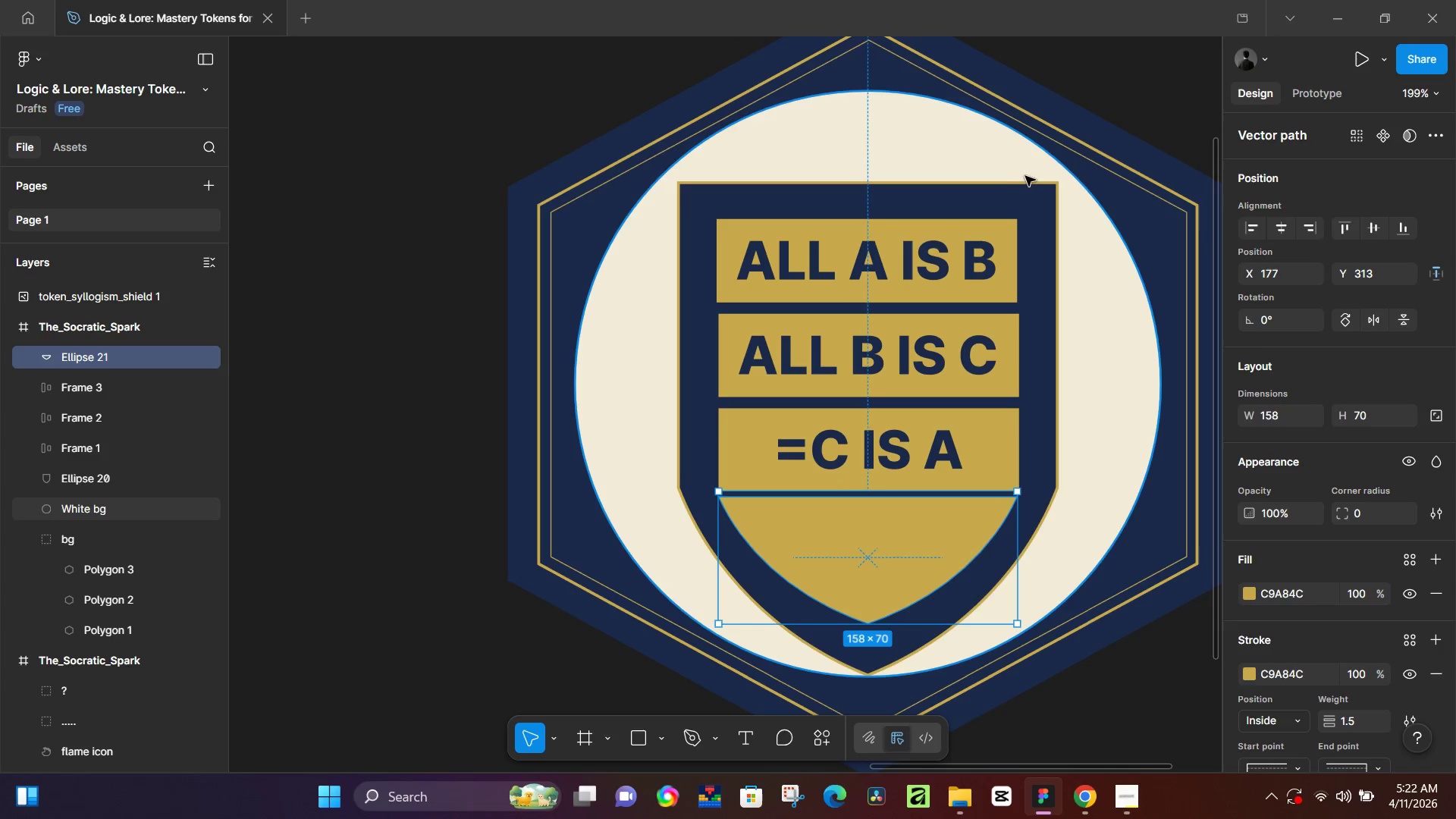 
left_click([1049, 184])
 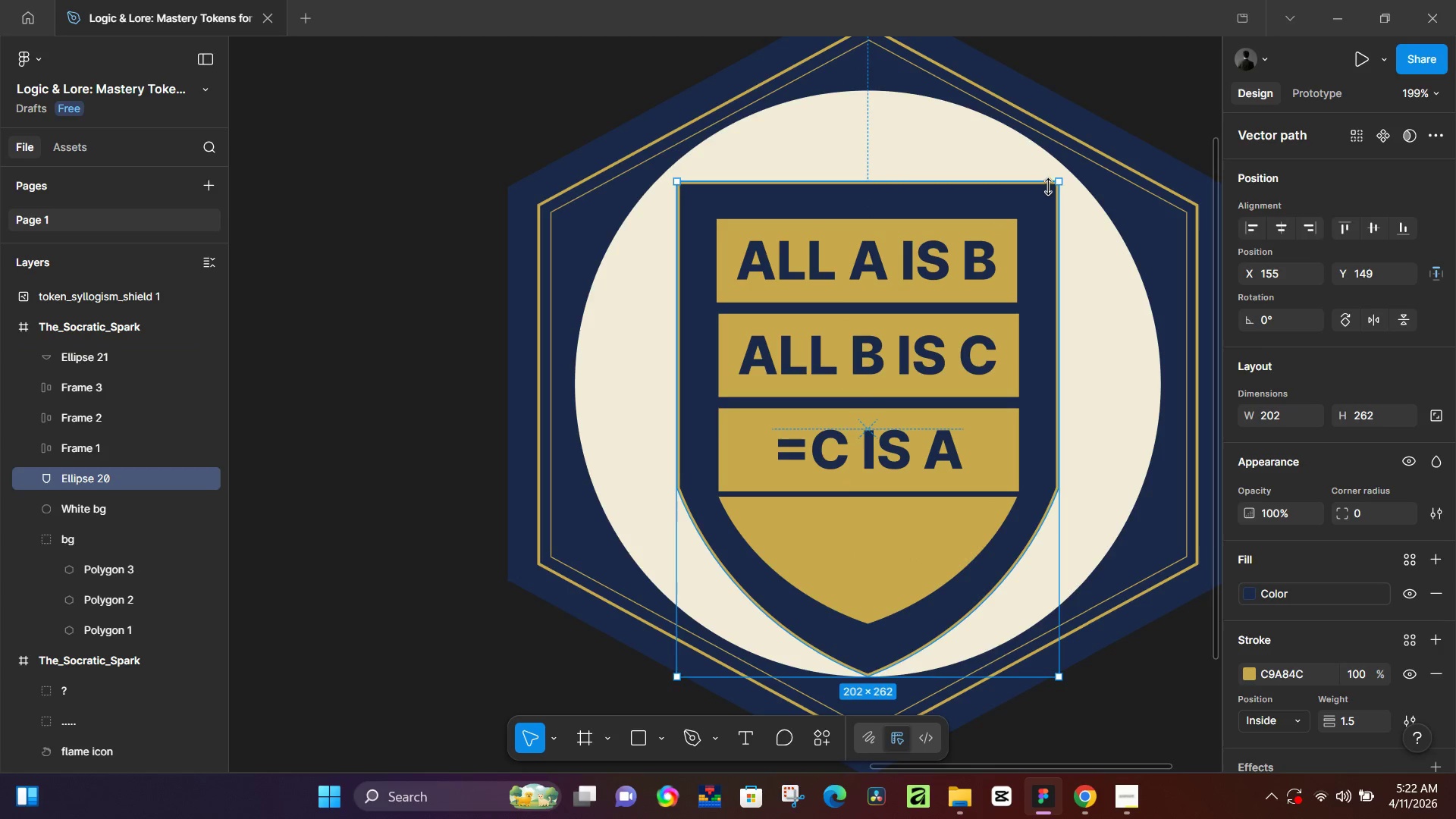 
key(Control+D)
 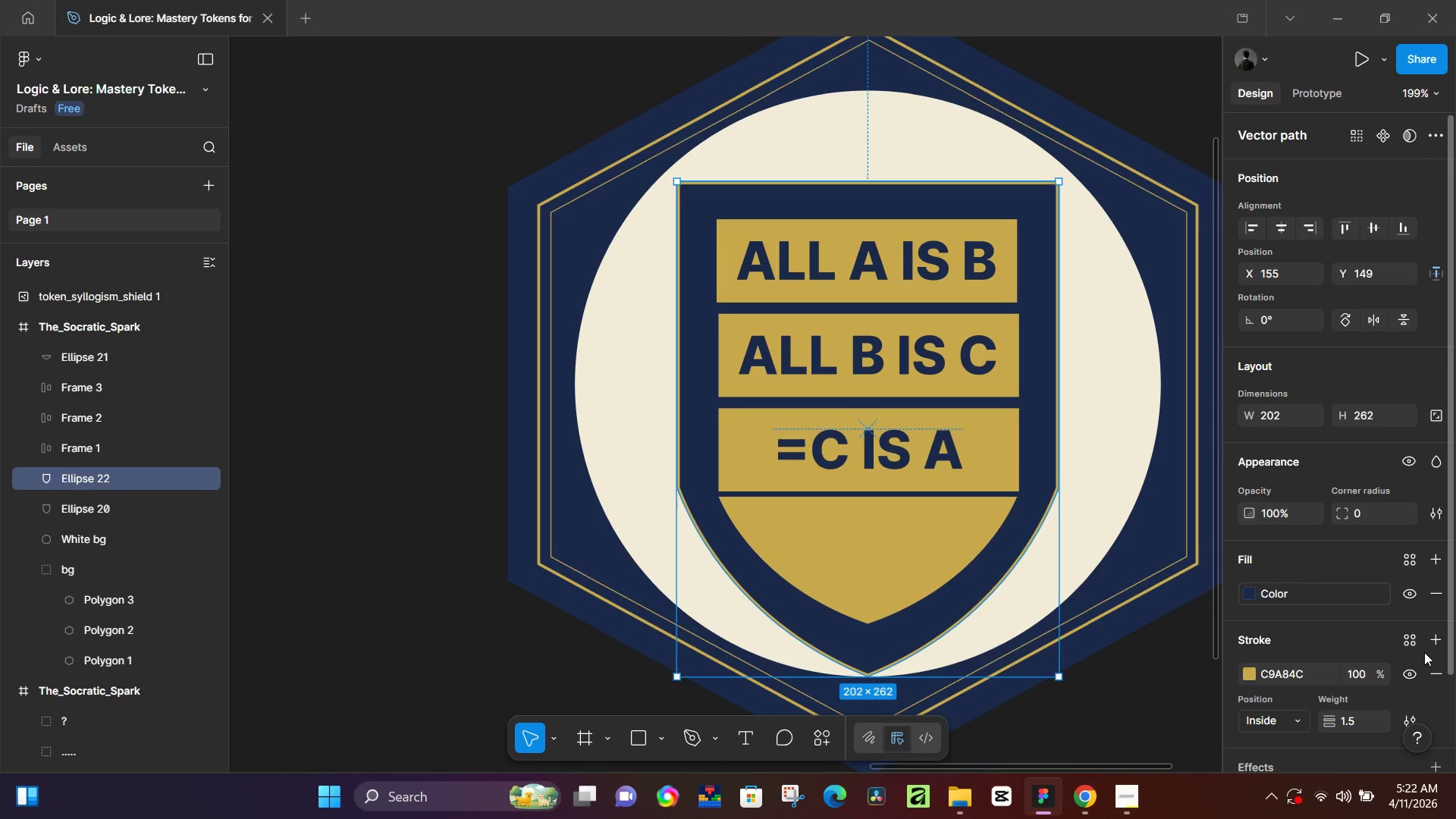 
left_click([1439, 589])
 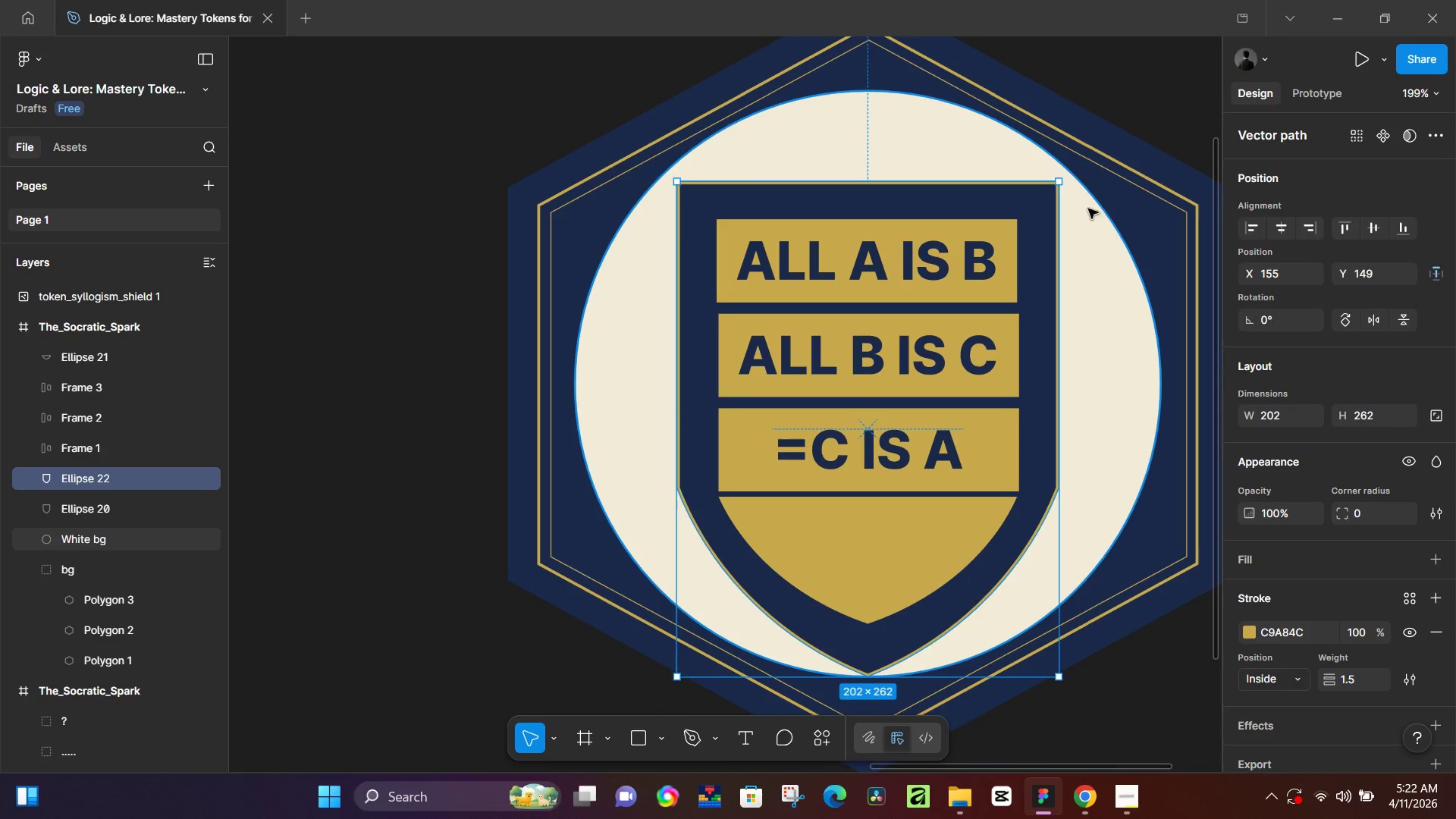 
hold_key(key=ShiftLeft, duration=1.52)
left_click_drag(start_coordinate=[1057, 184], to_coordinate=[1034, 212])
 